 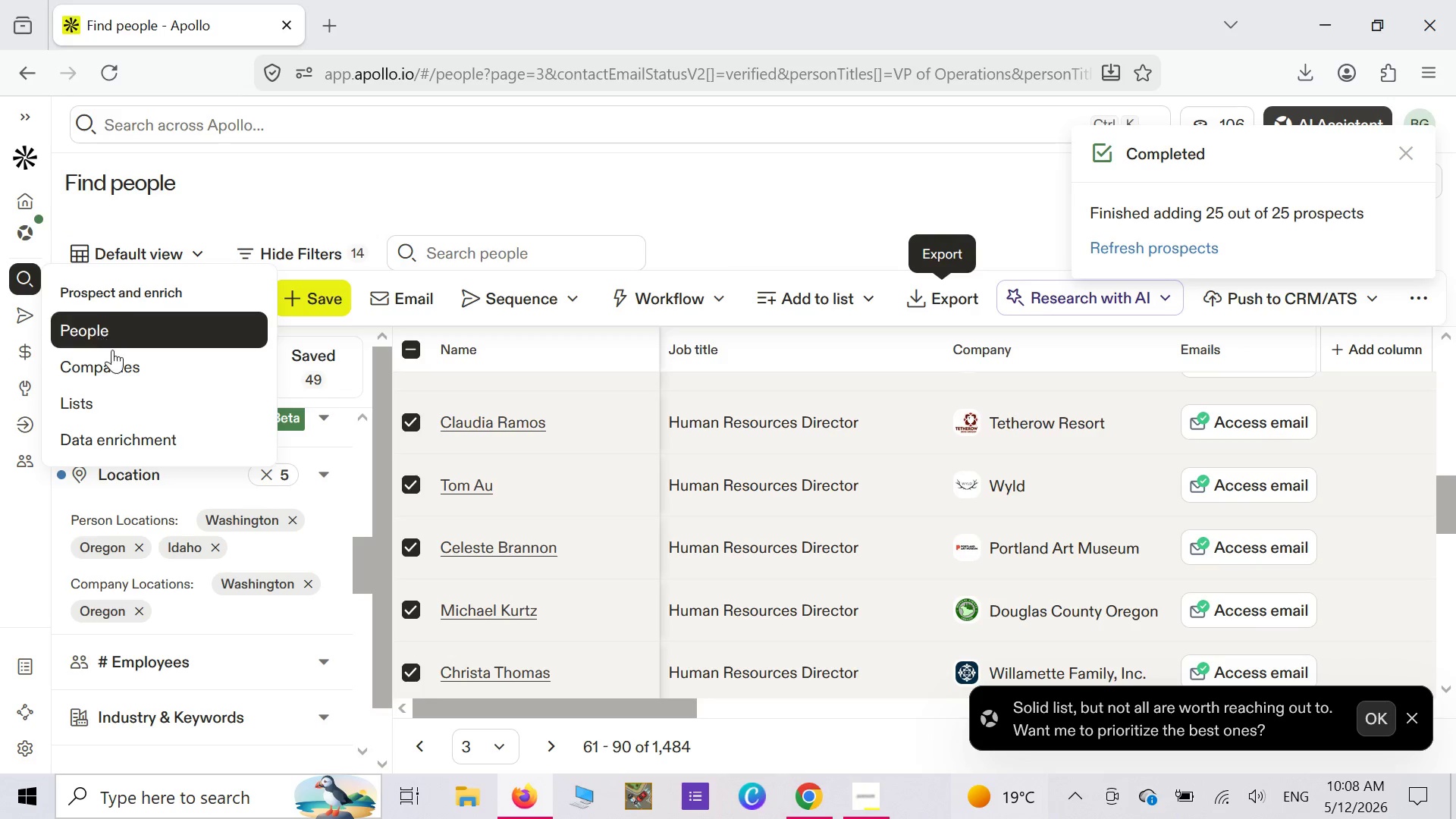 
left_click([124, 367])
 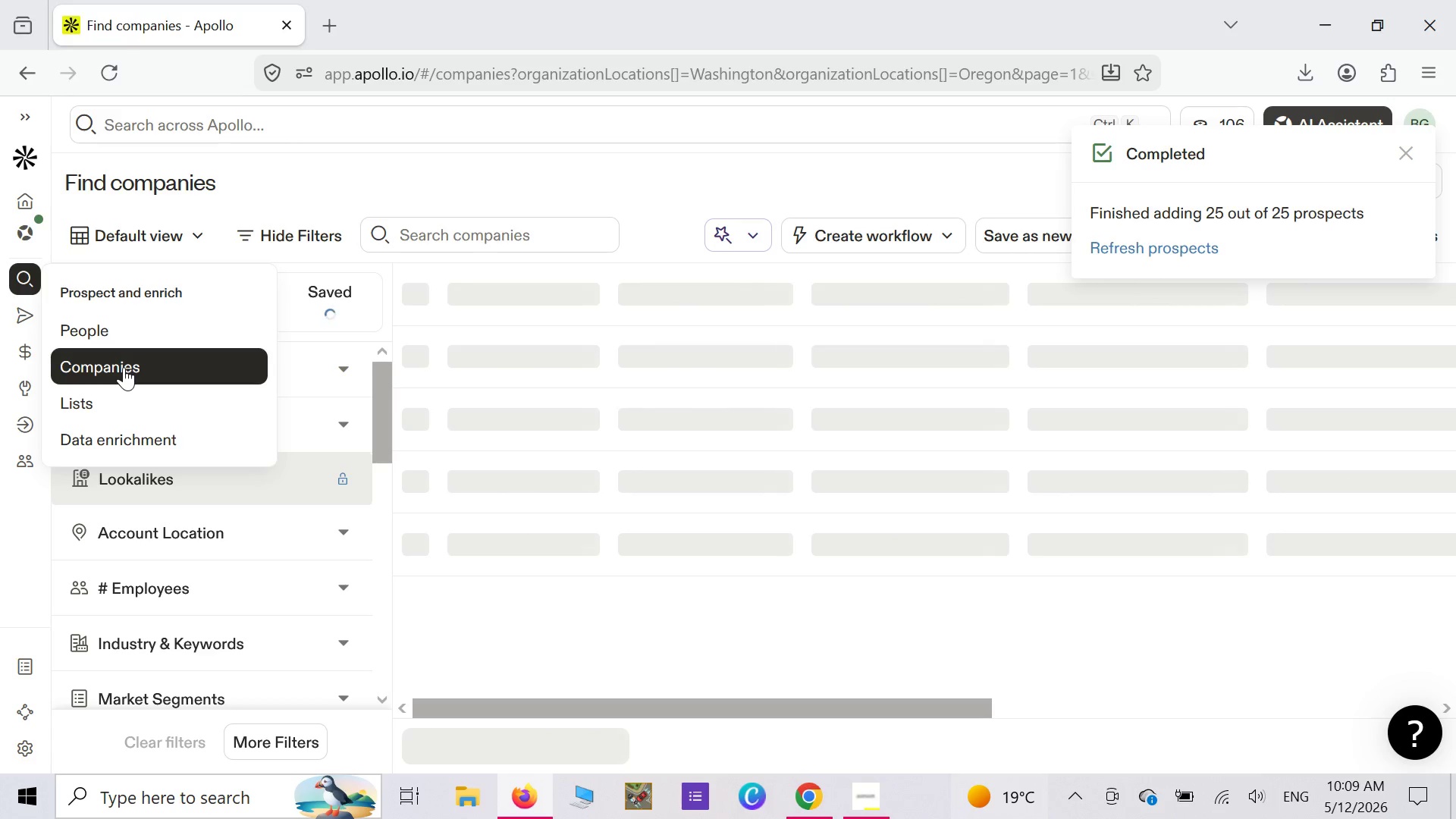 
wait(25.81)
 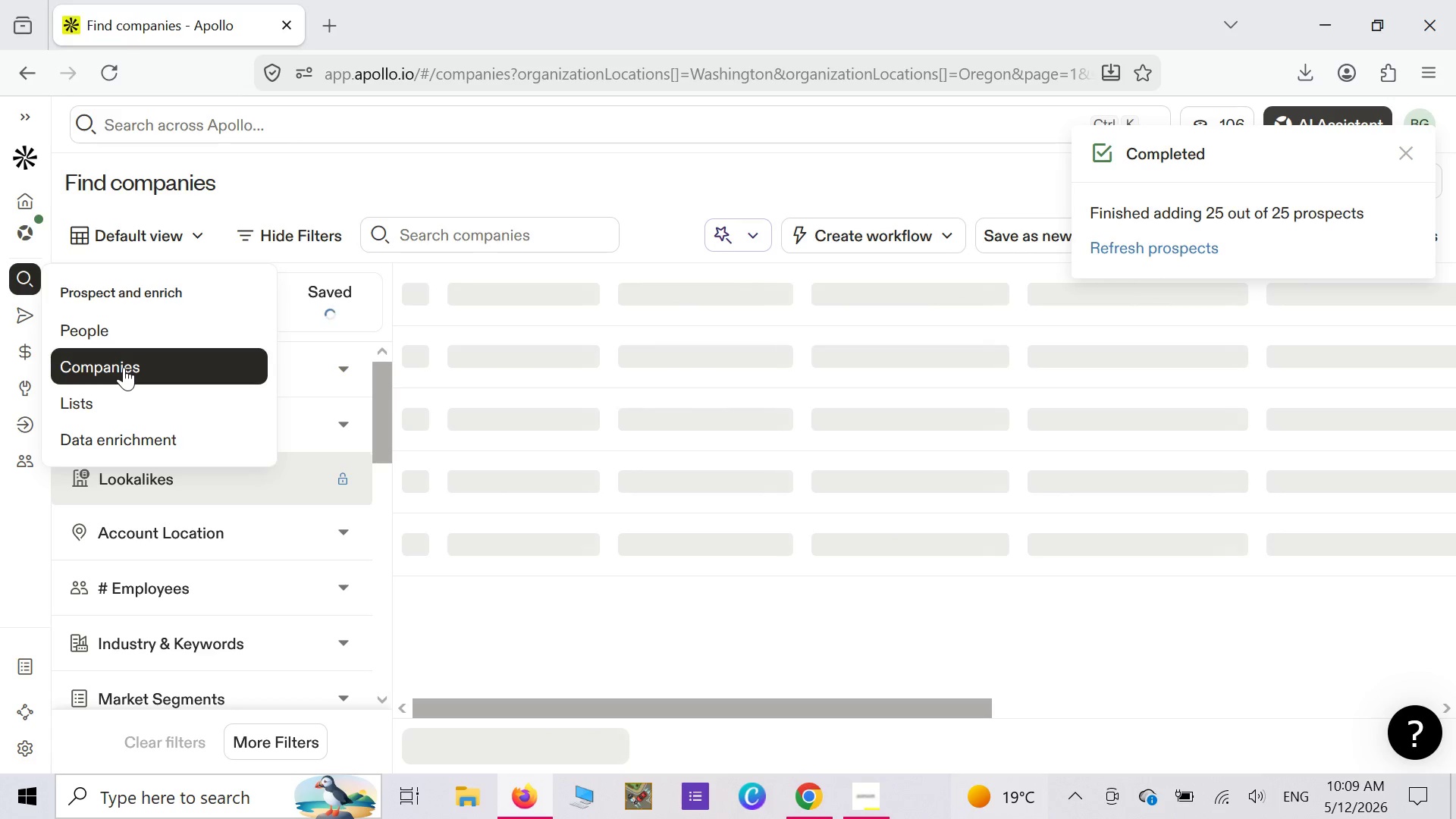 
scroll: coordinate [271, 620], scroll_direction: down, amount: 9.0
 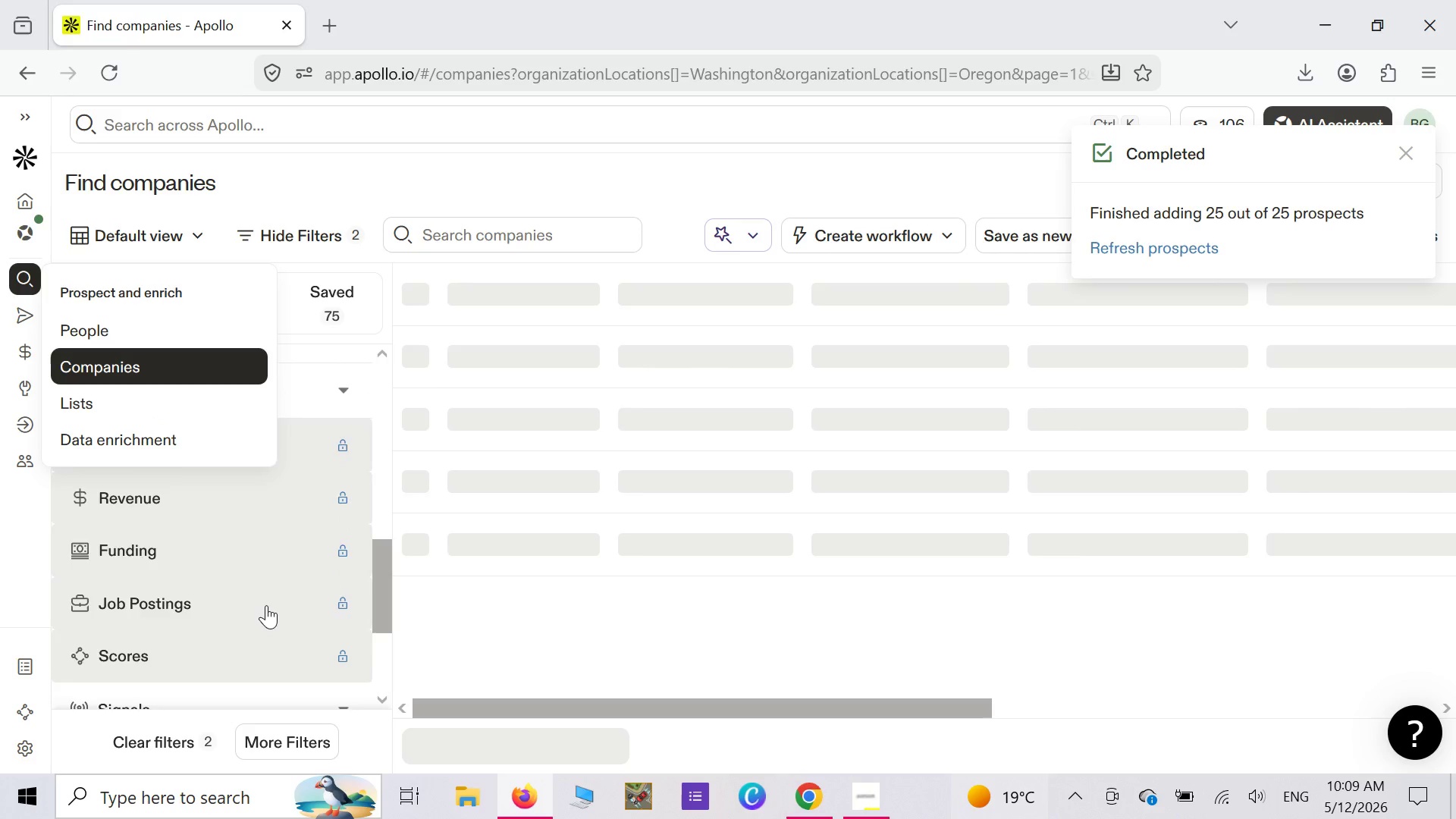 
mouse_move([266, 596])
 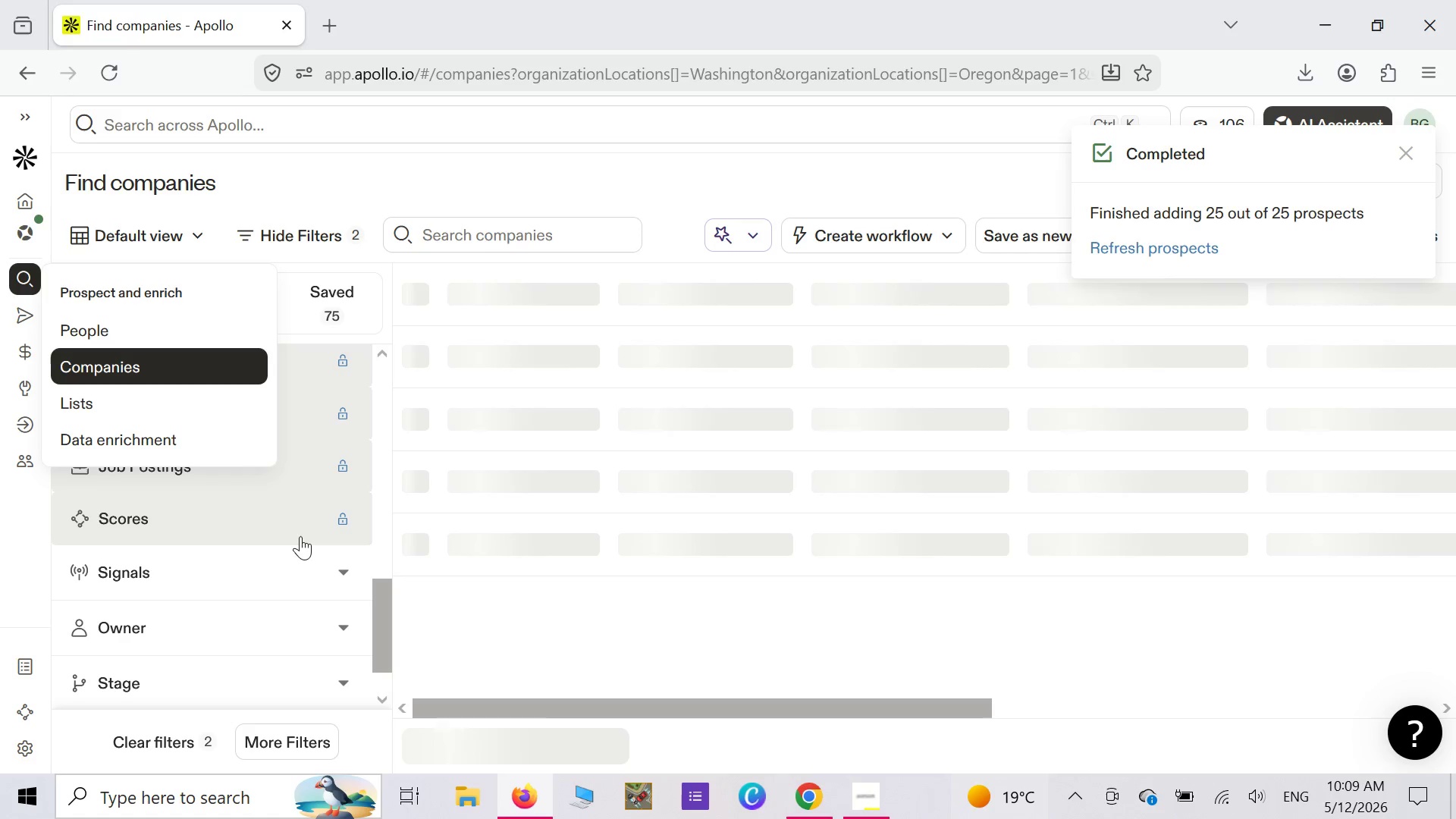 
scroll: coordinate [300, 536], scroll_direction: up, amount: 3.0
 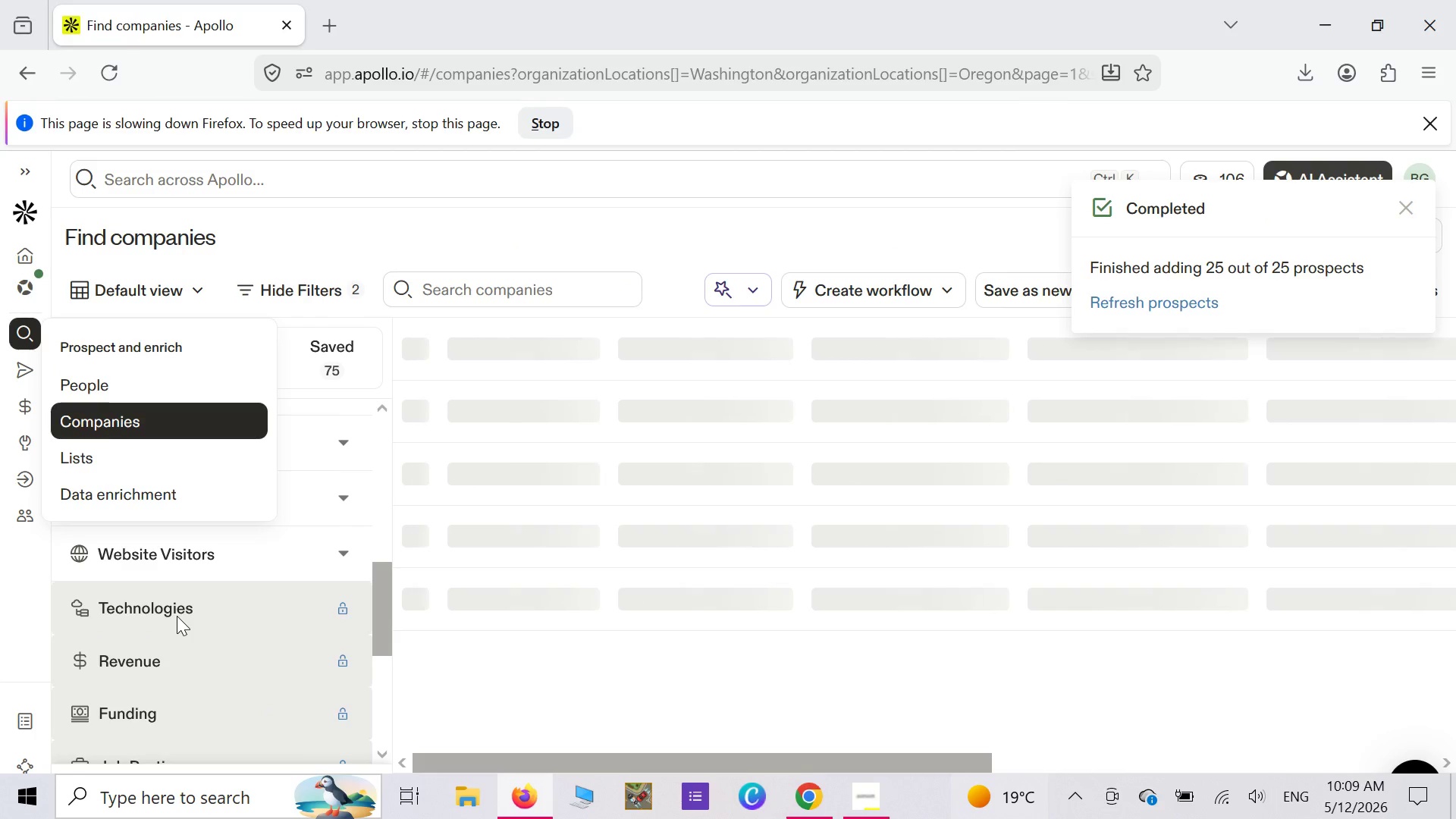 
left_click([177, 616])
 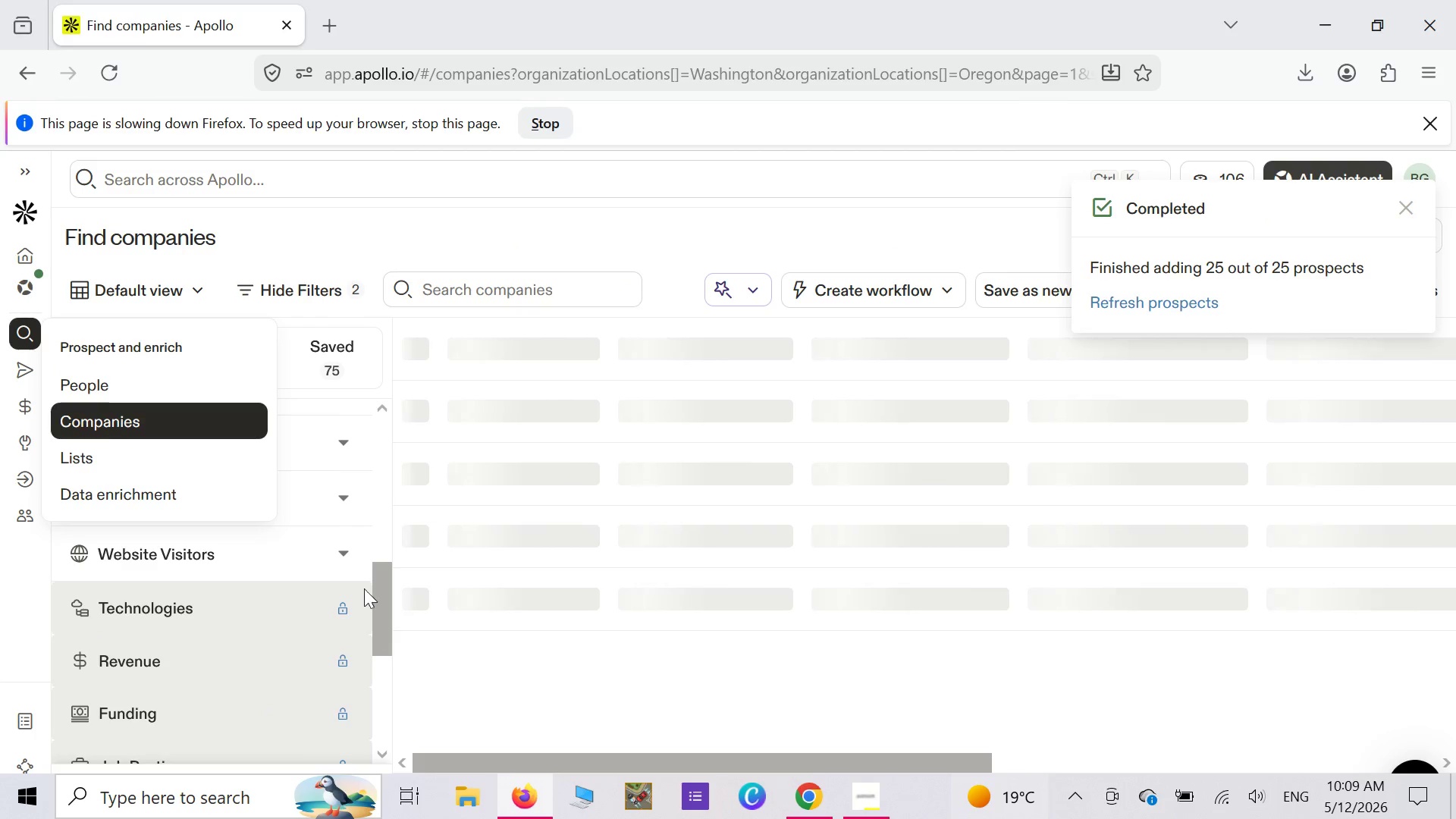 
scroll: coordinate [362, 584], scroll_direction: up, amount: 7.0
 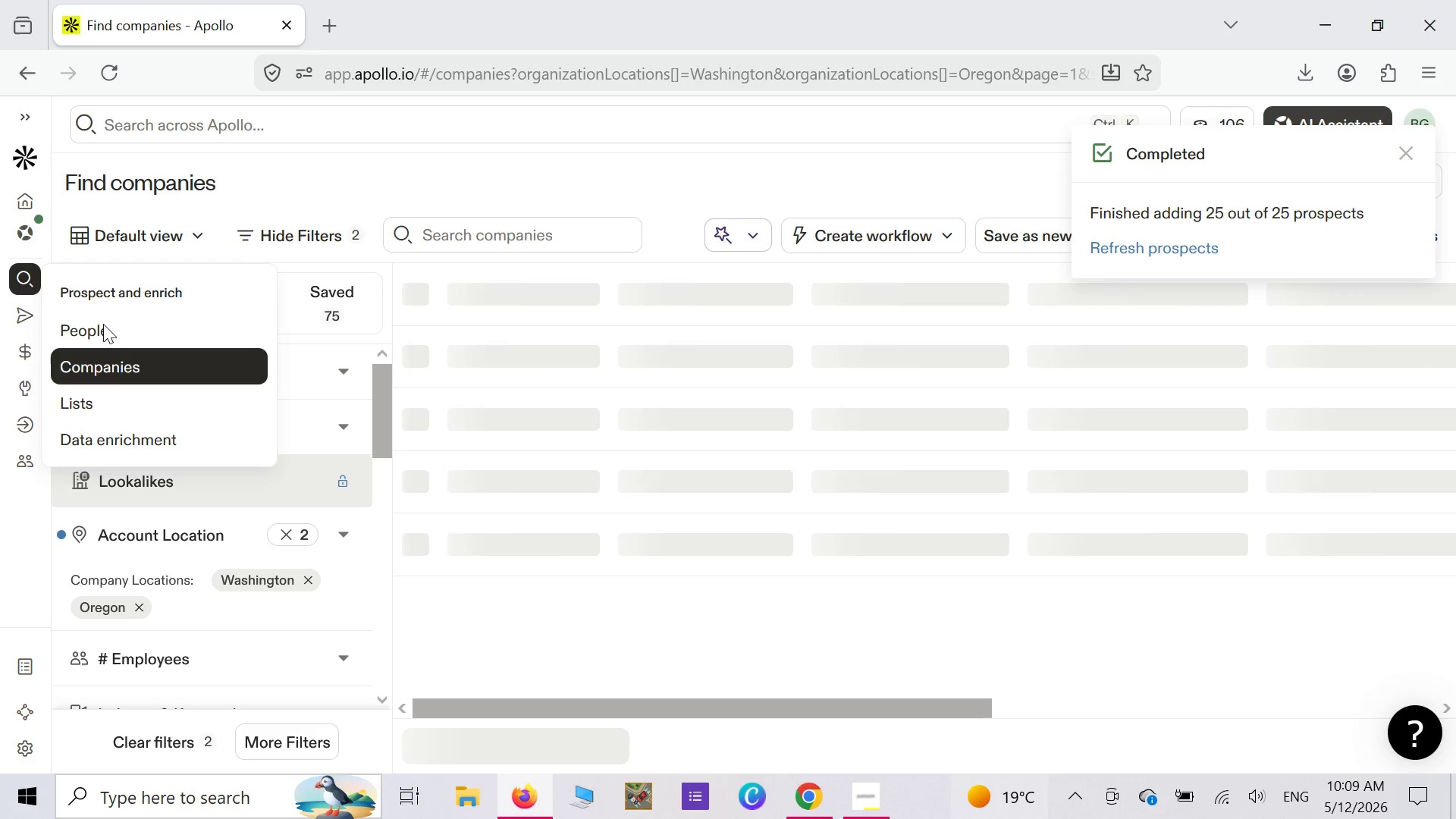 
left_click([103, 325])
 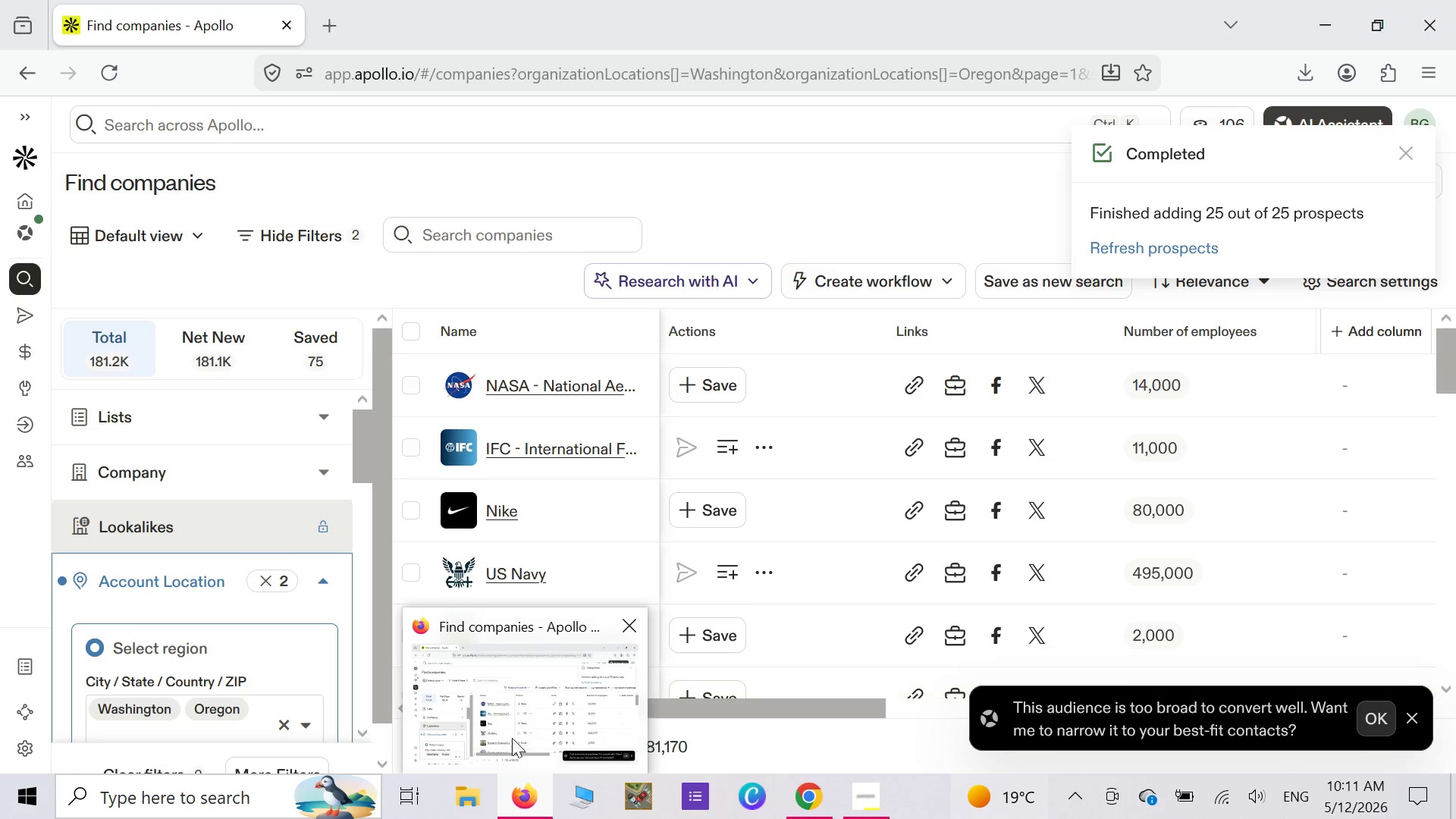 
wait(88.94)
 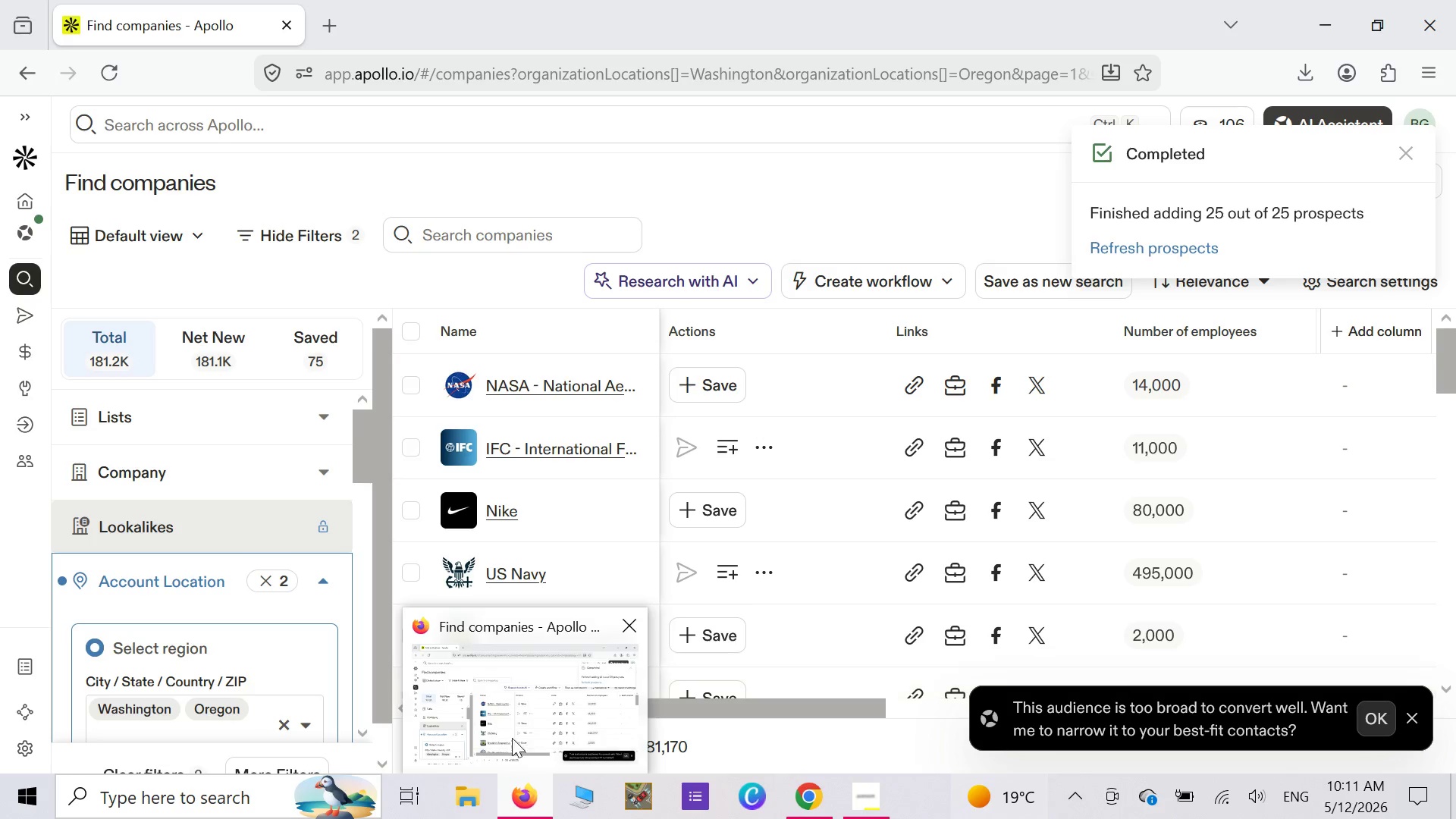 
left_click([478, 809])
 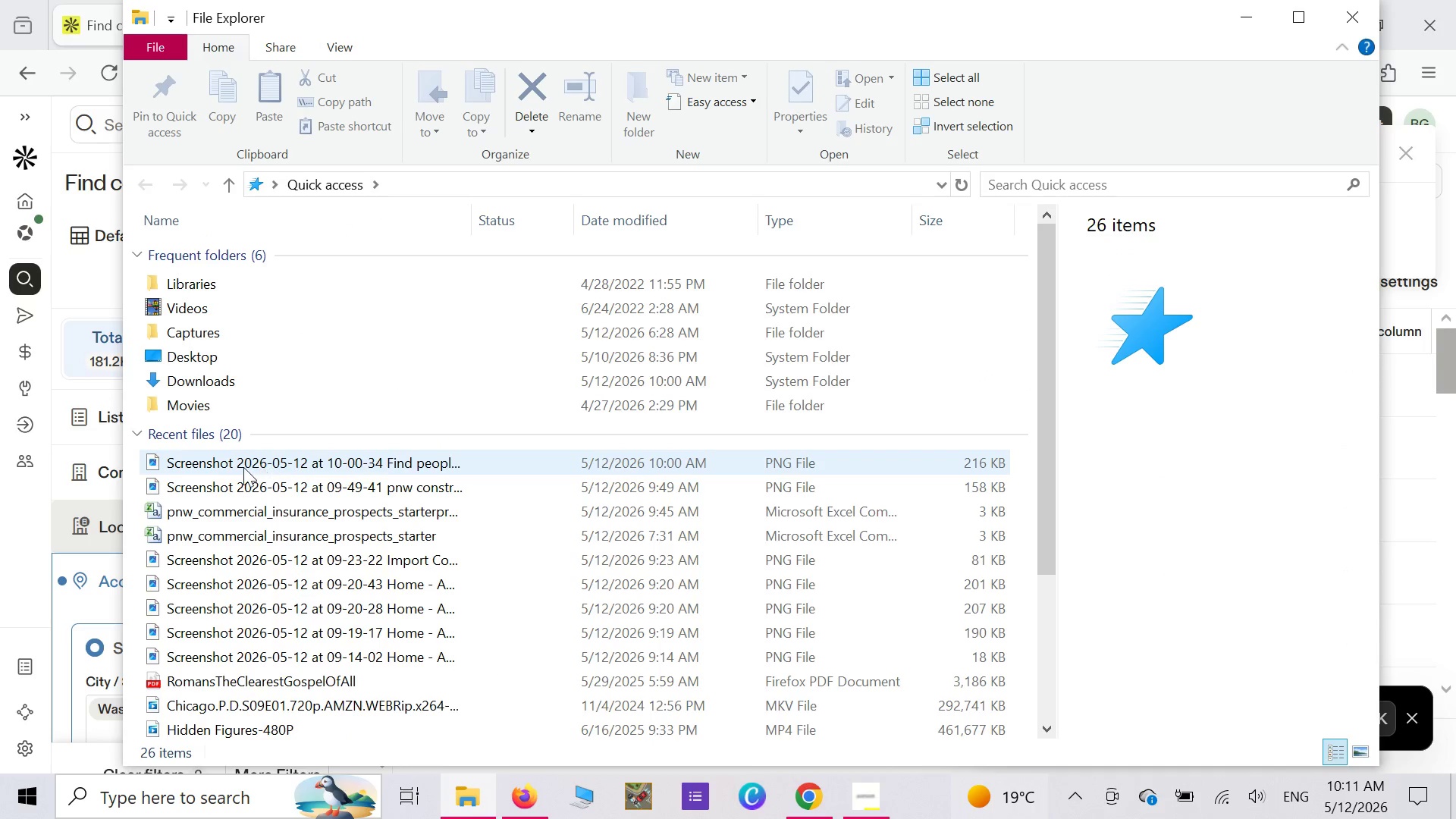 
left_click([202, 514])
 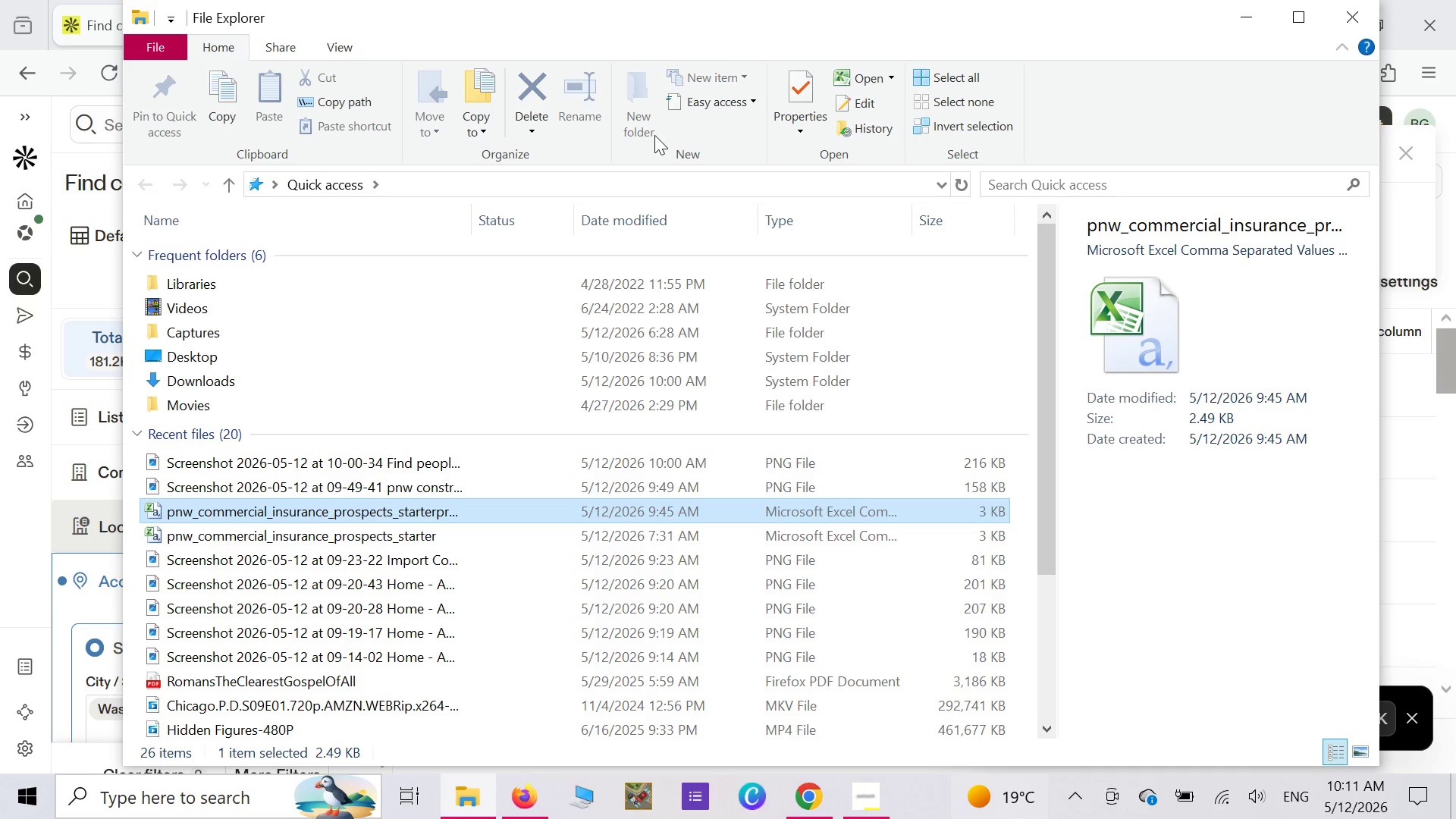 
mouse_move([844, 77])
 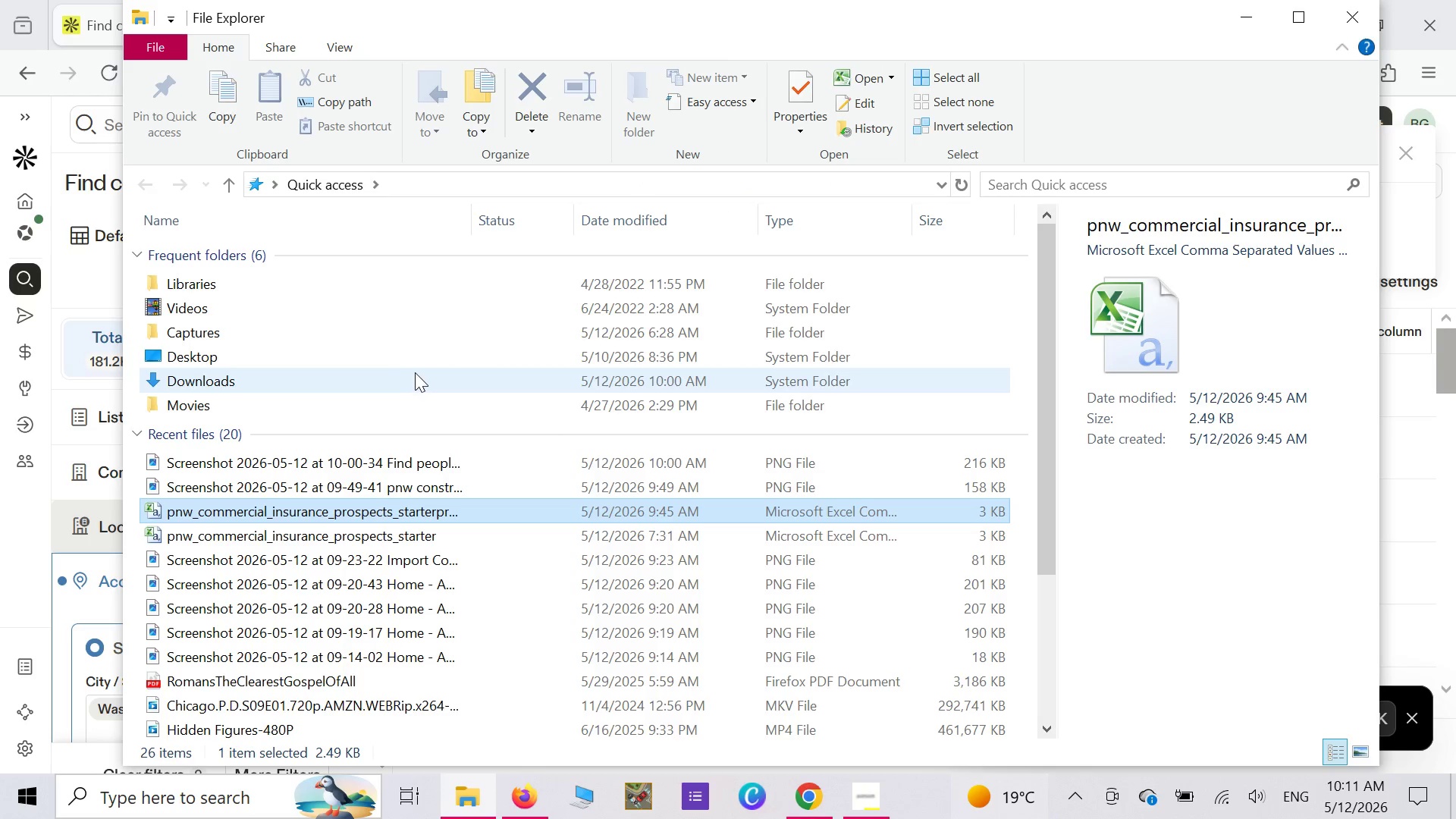 
left_click([415, 372])
 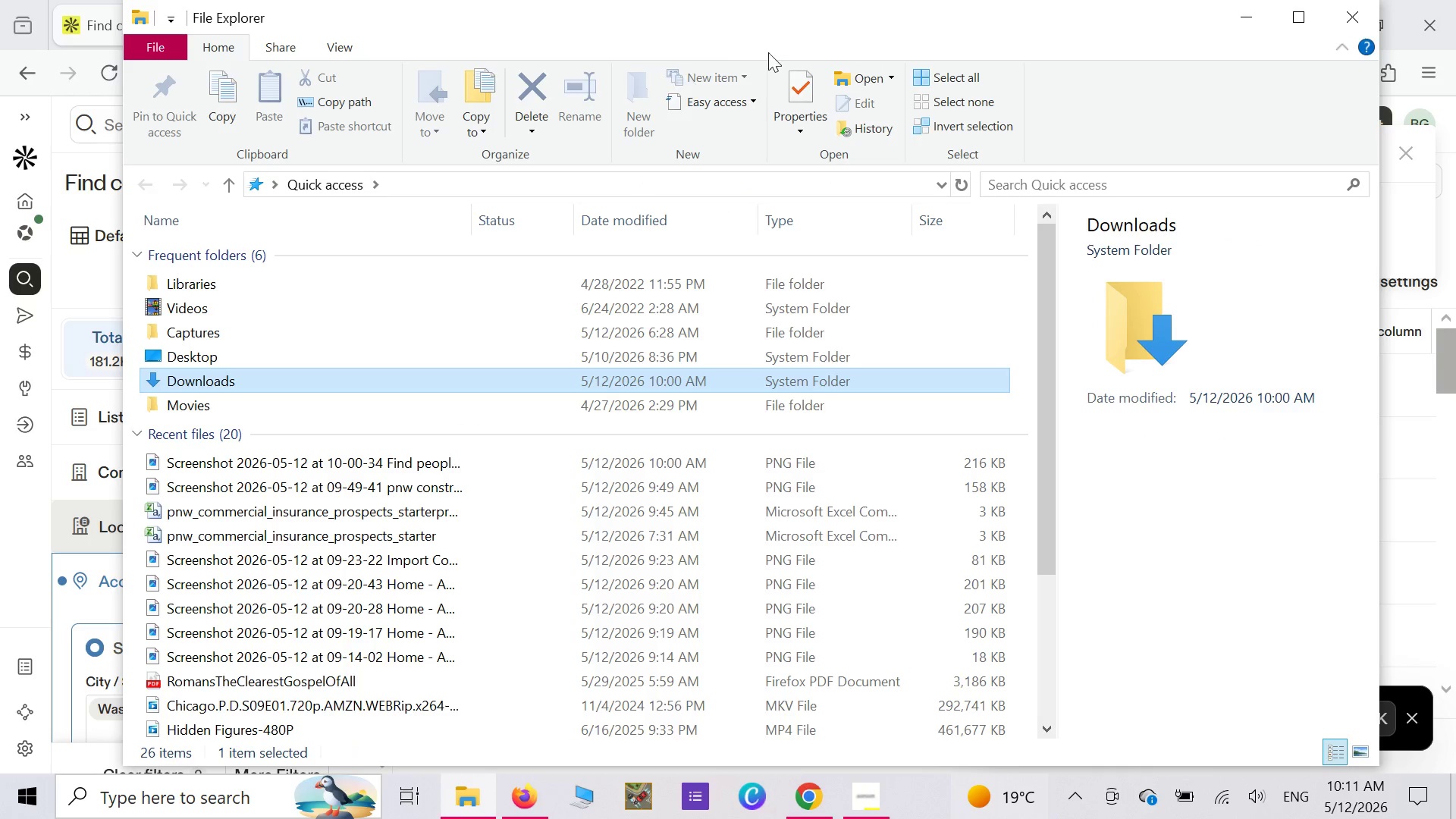 
left_click([850, 75])
 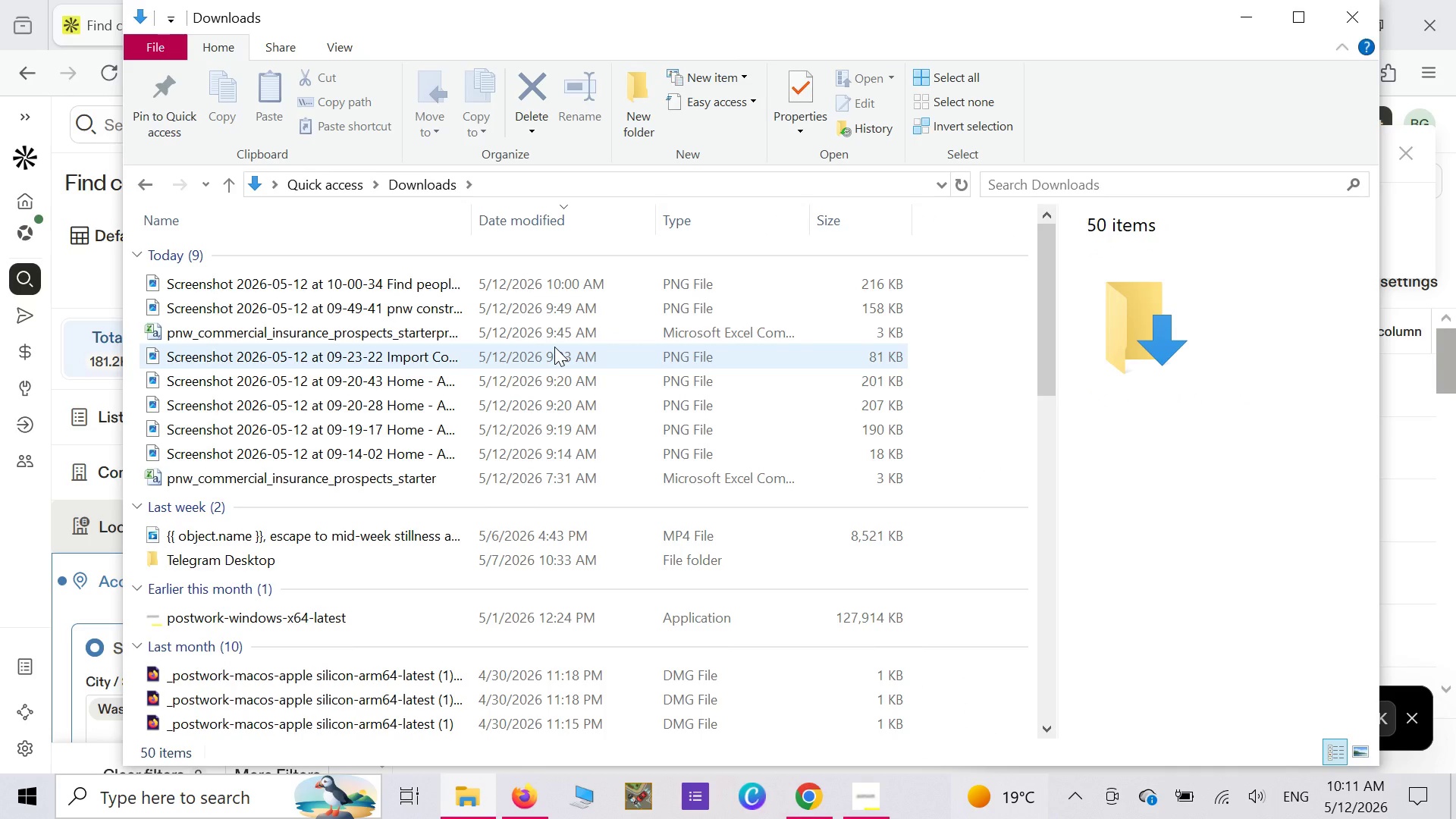 
scroll: coordinate [554, 347], scroll_direction: up, amount: 7.0
 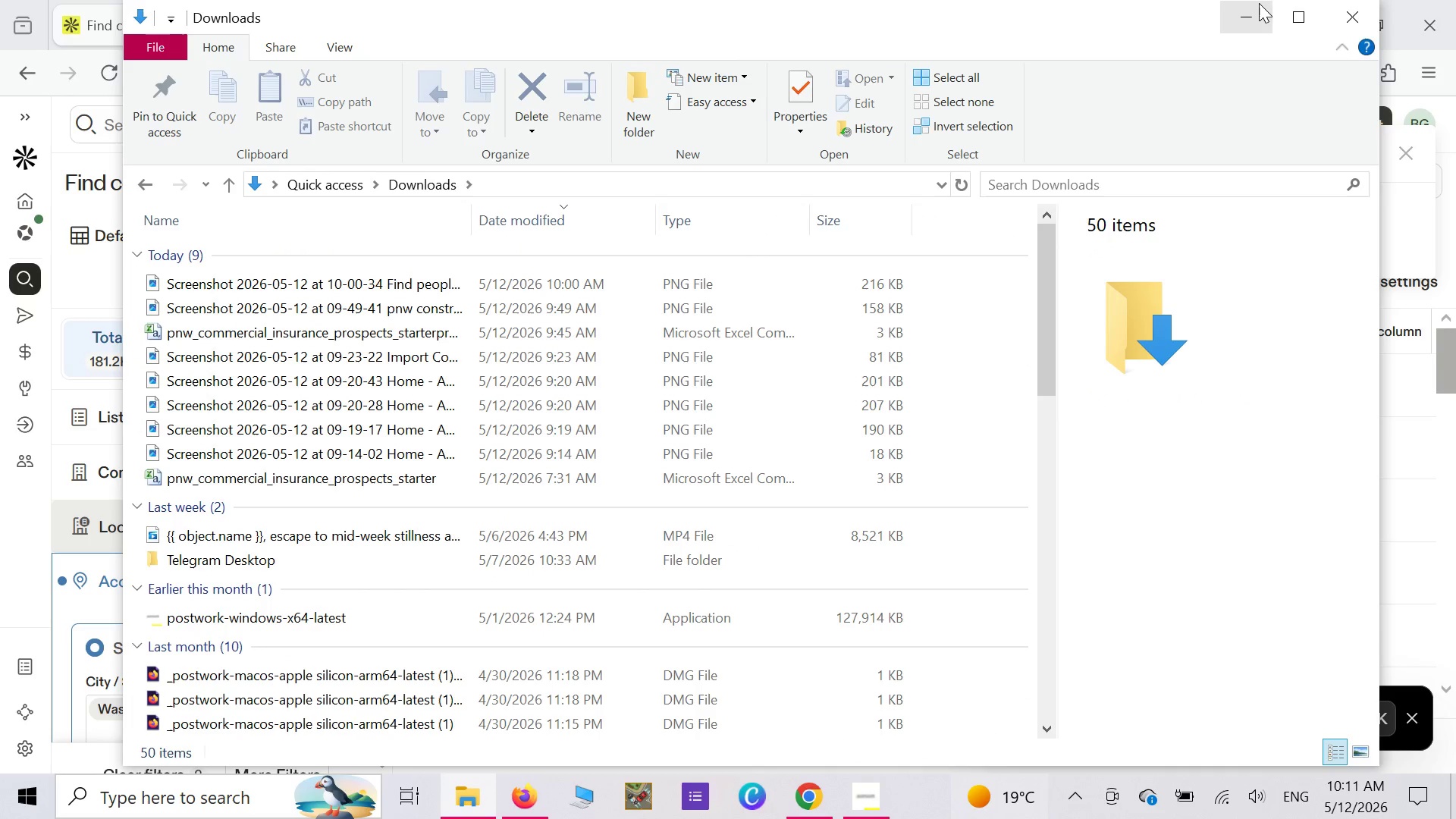 
left_click([1260, 4])
 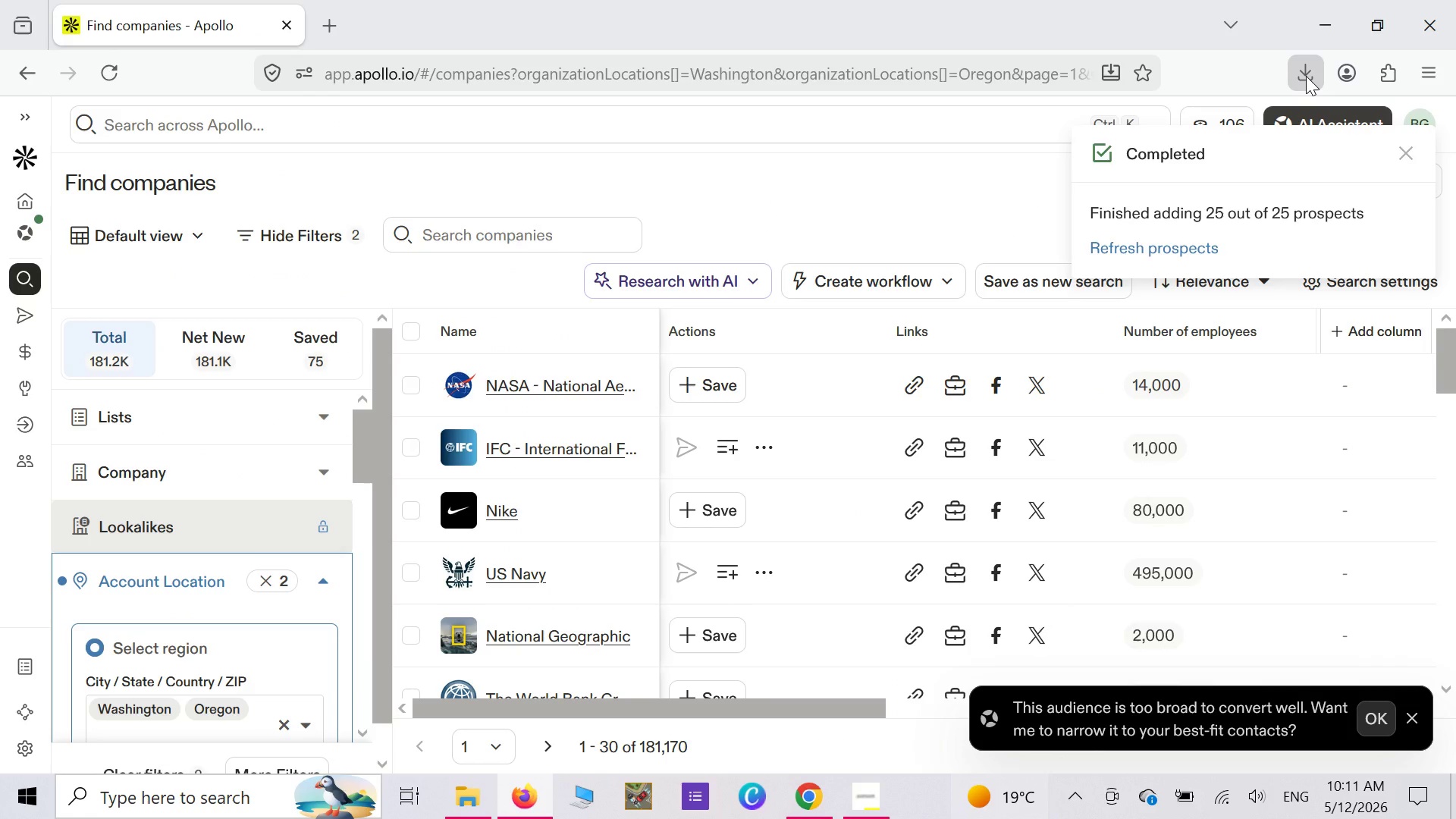 
left_click([1306, 76])
 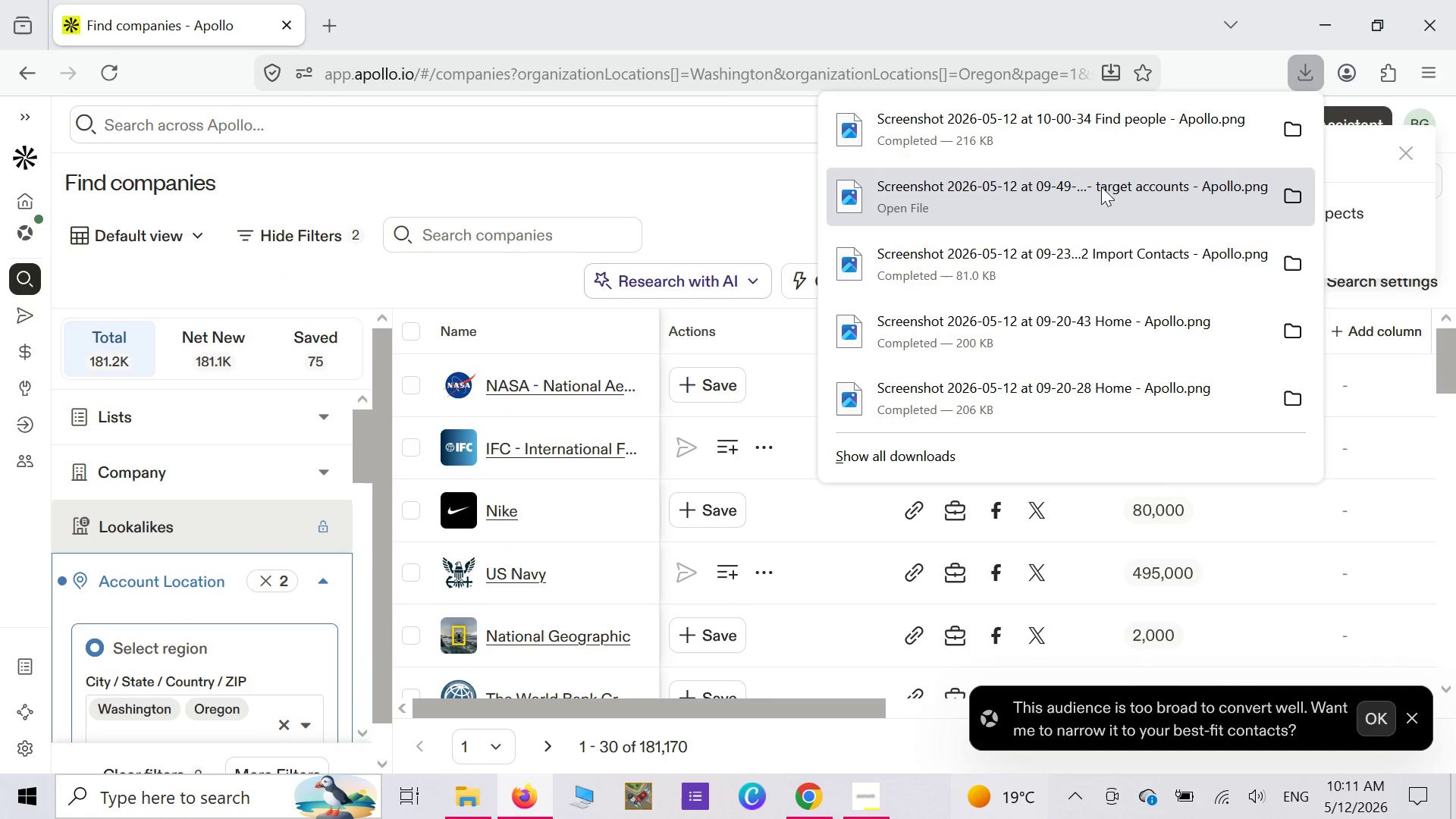 
scroll: coordinate [1100, 209], scroll_direction: down, amount: 9.0
 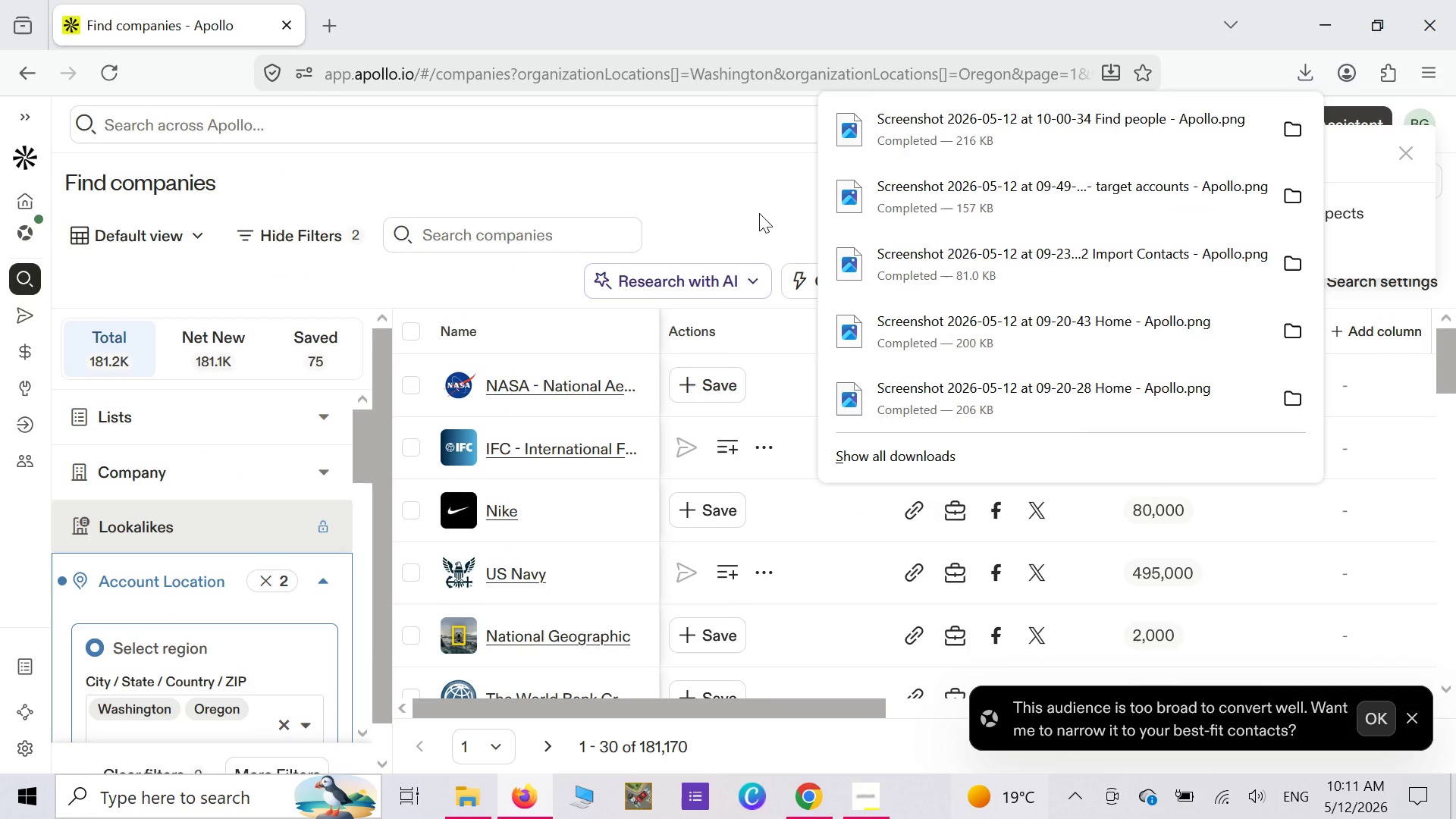 
left_click([759, 213])
 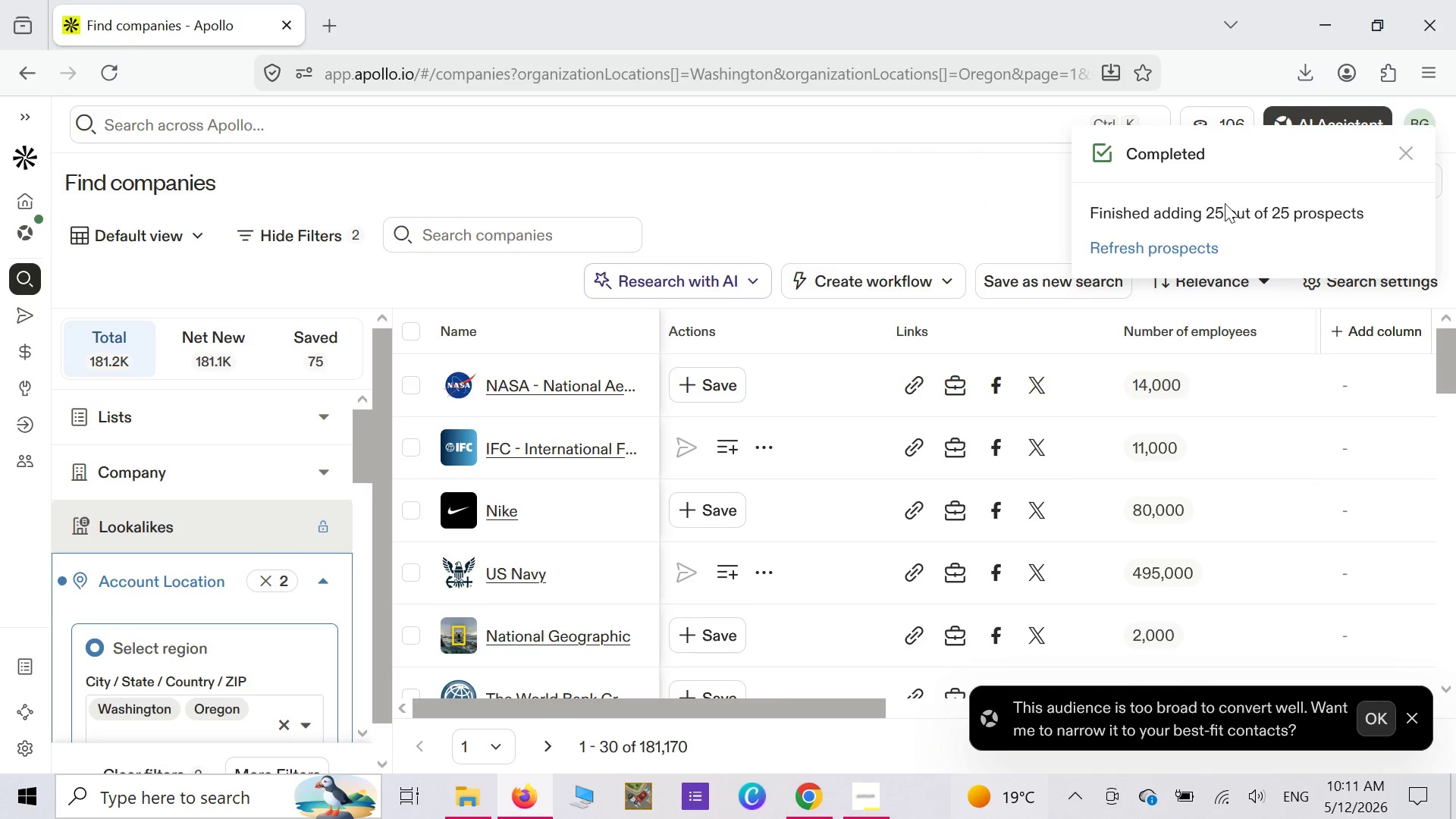 
wait(5.52)
 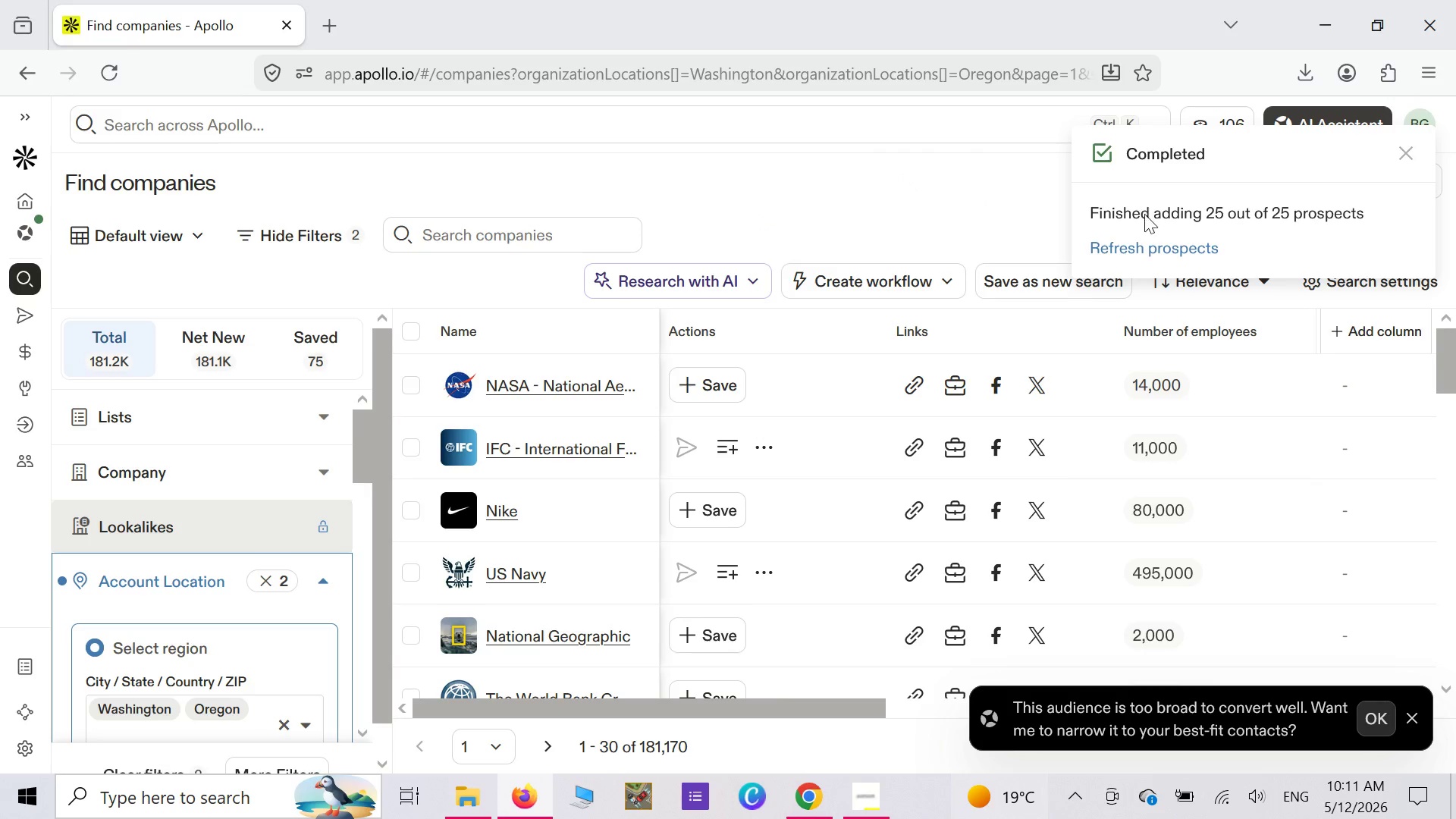 
left_click([1399, 140])
 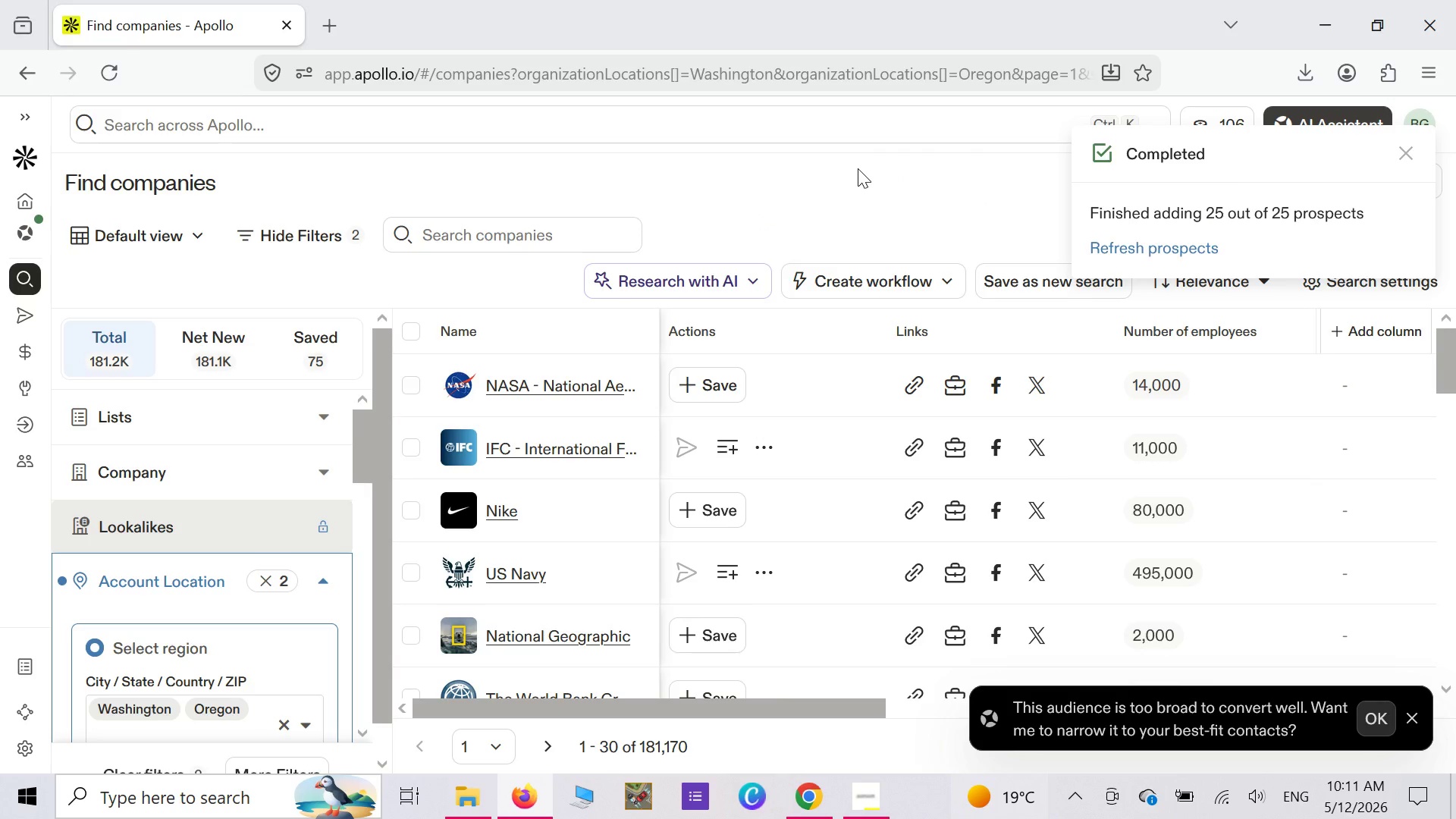 
scroll: coordinate [849, 153], scroll_direction: up, amount: 1.0
 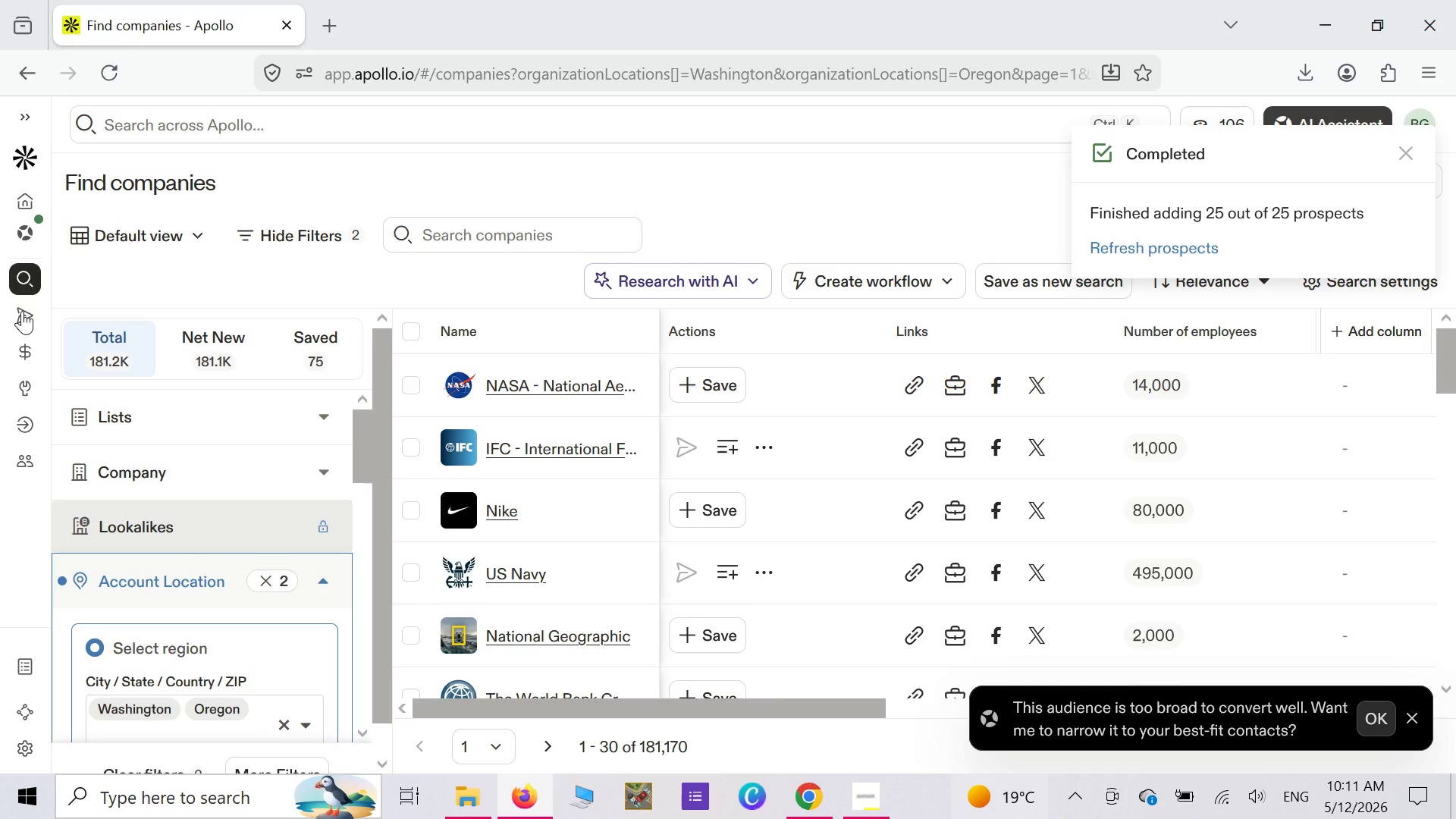 
wait(9.68)
 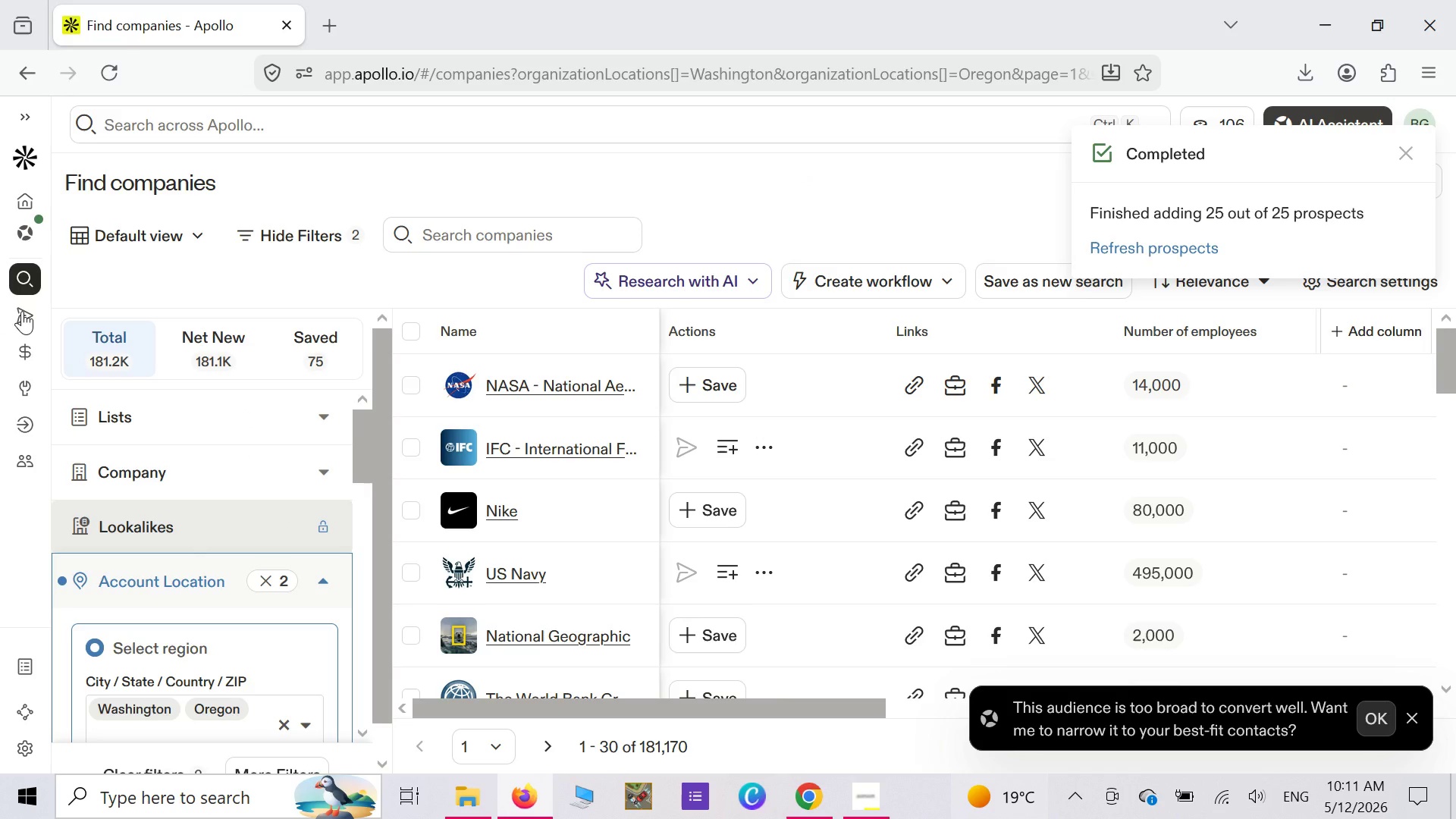 
left_click([328, 347])
 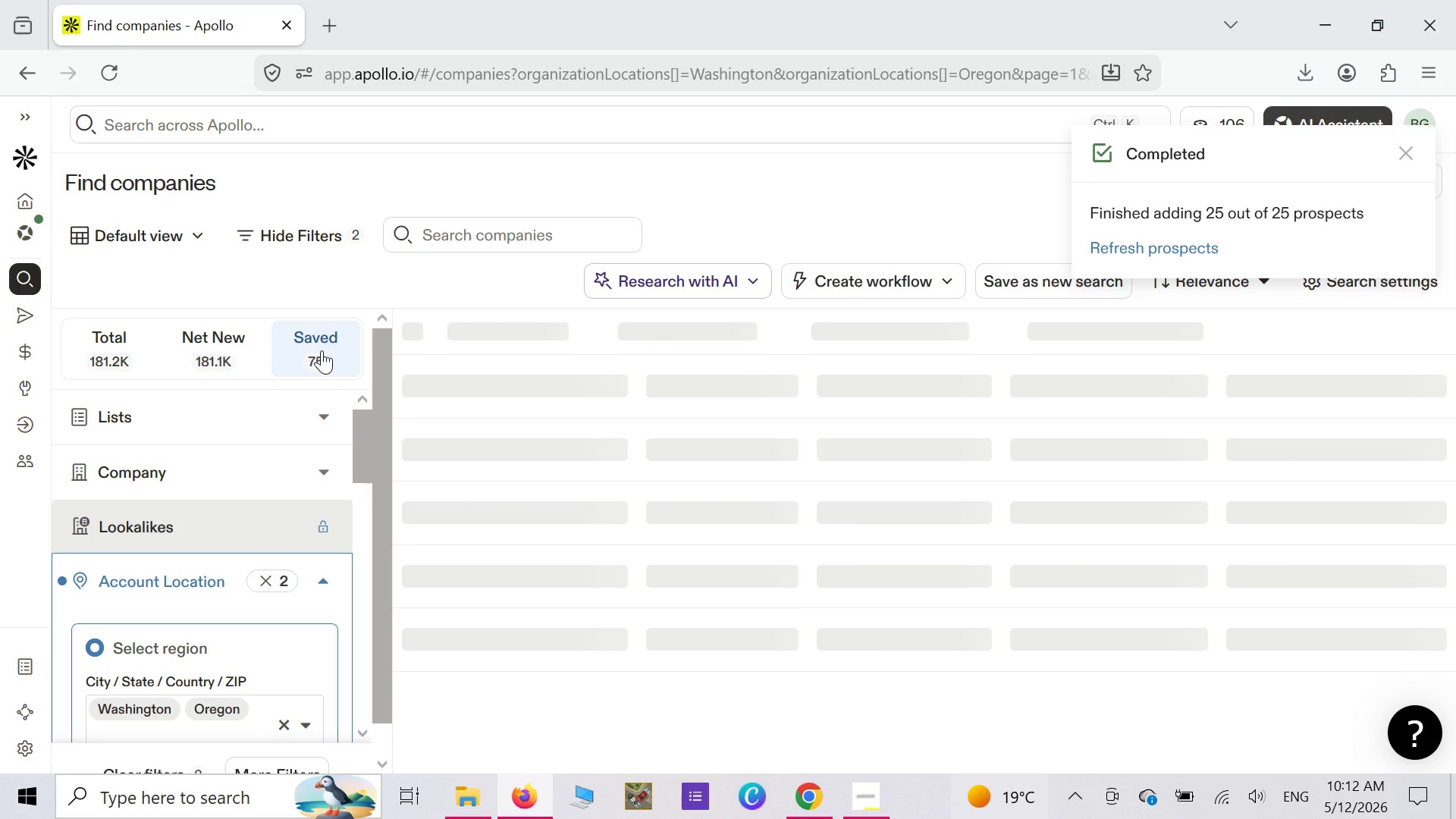 
wait(16.86)
 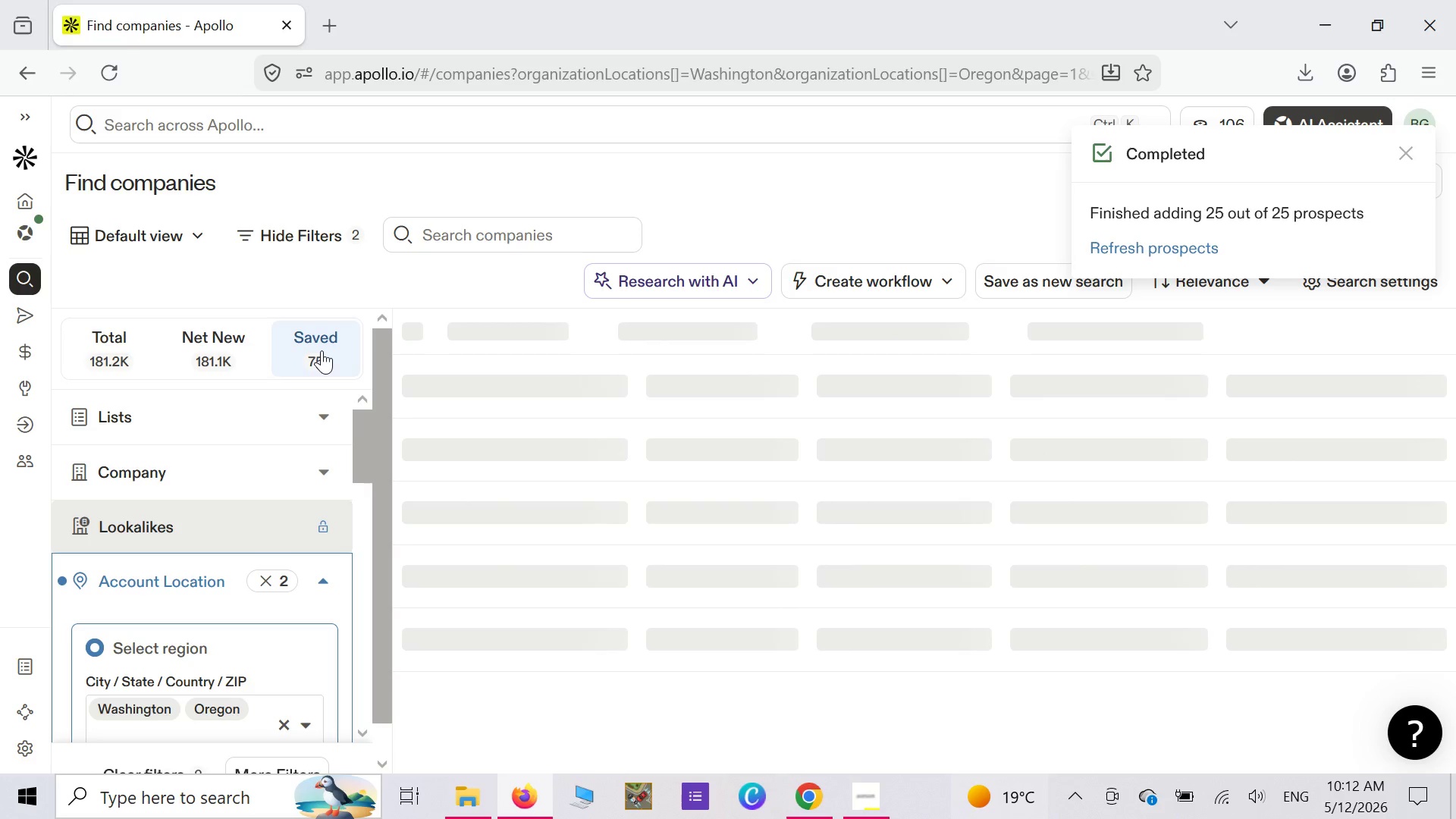 
left_click([415, 334])
 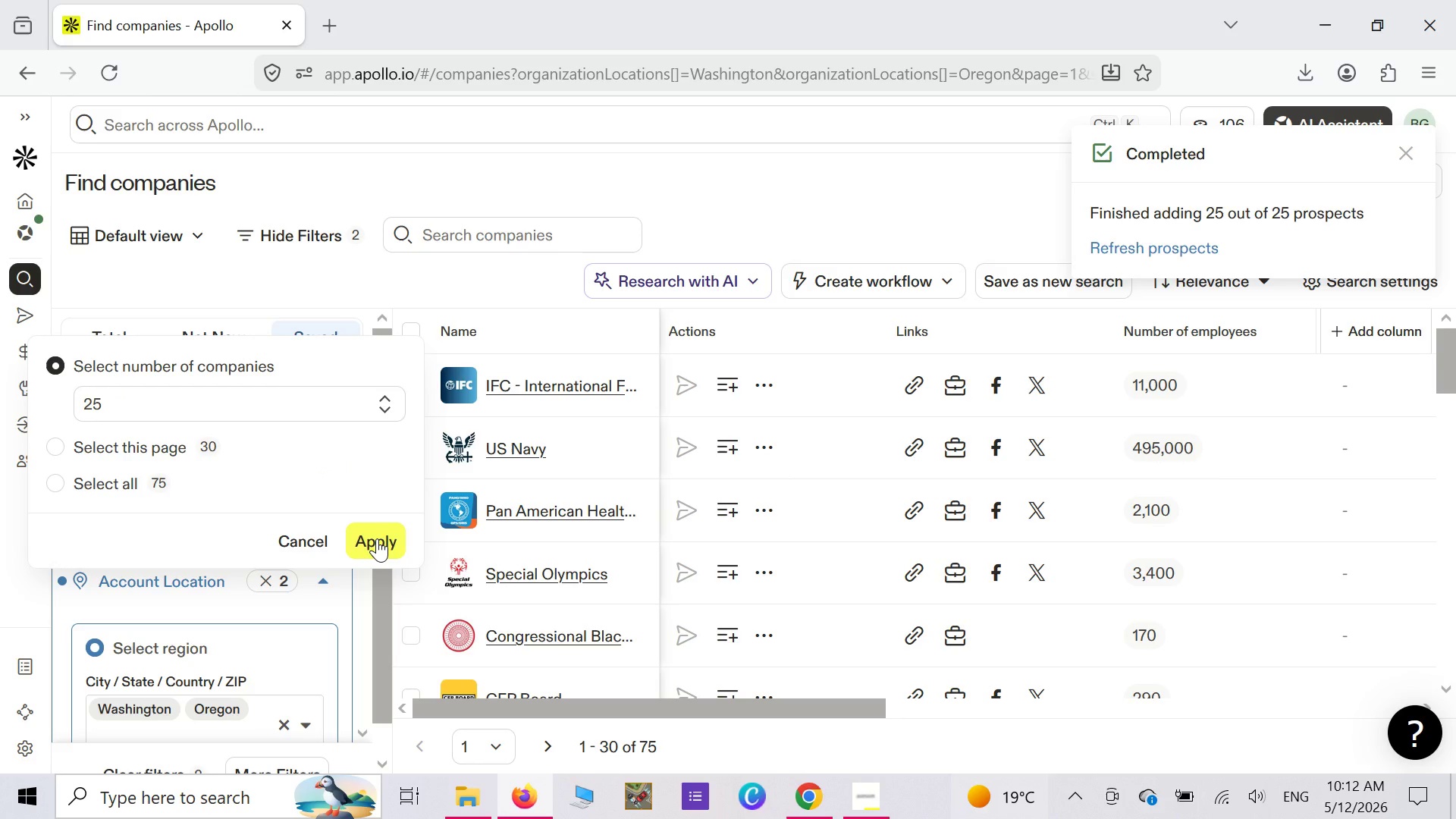 
left_click([377, 538])
 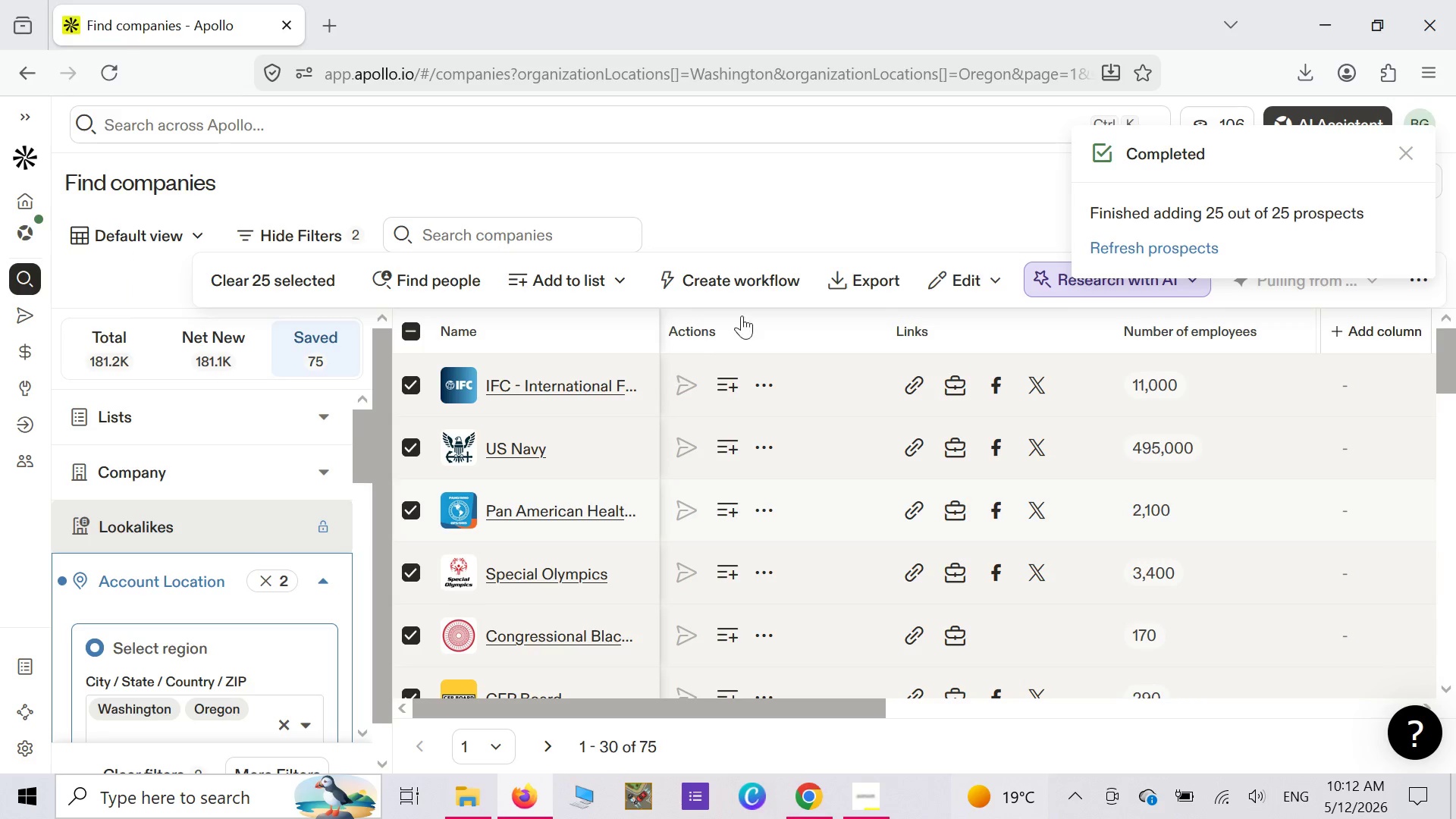 
left_click([856, 274])
 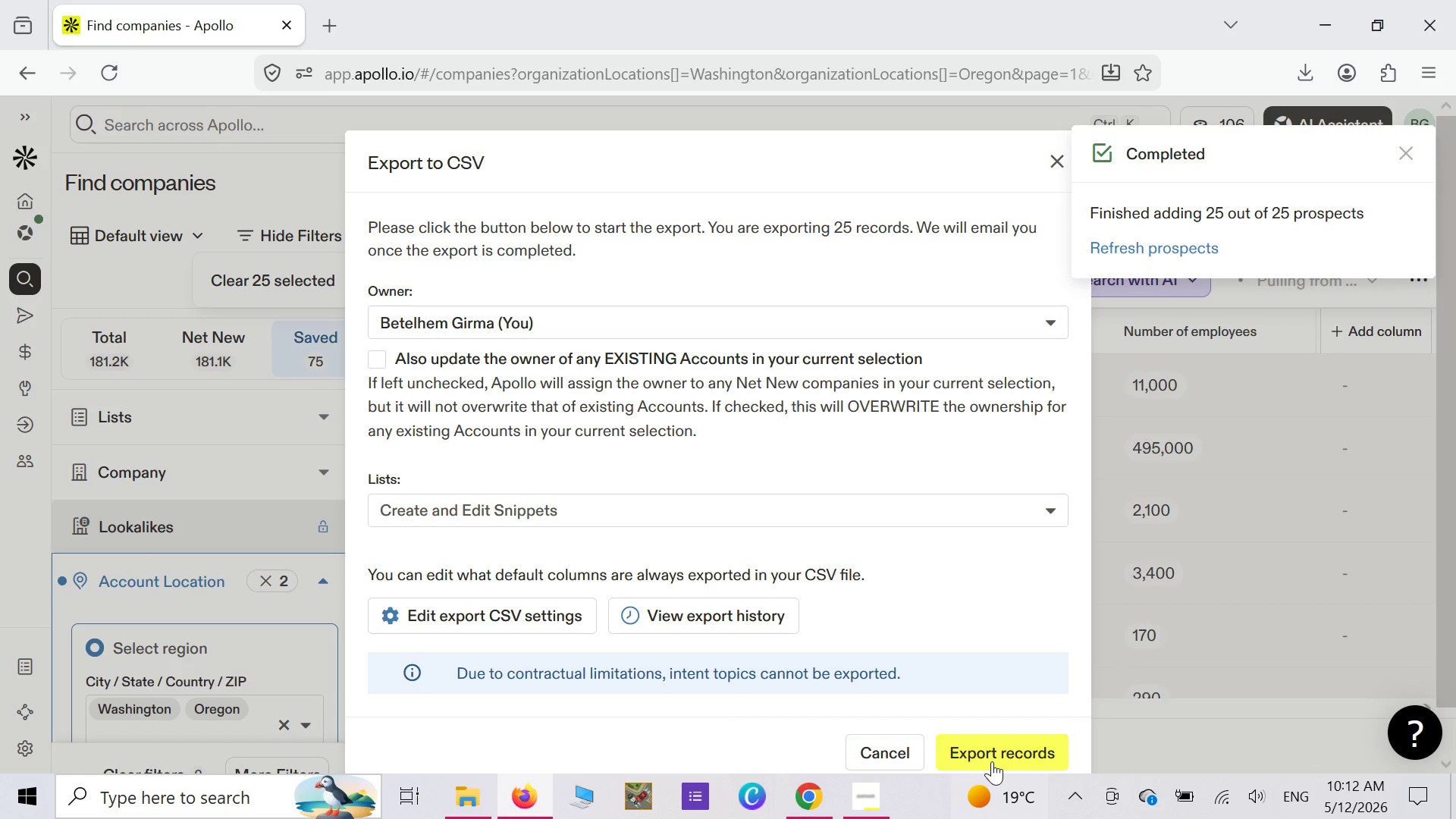 
wait(13.19)
 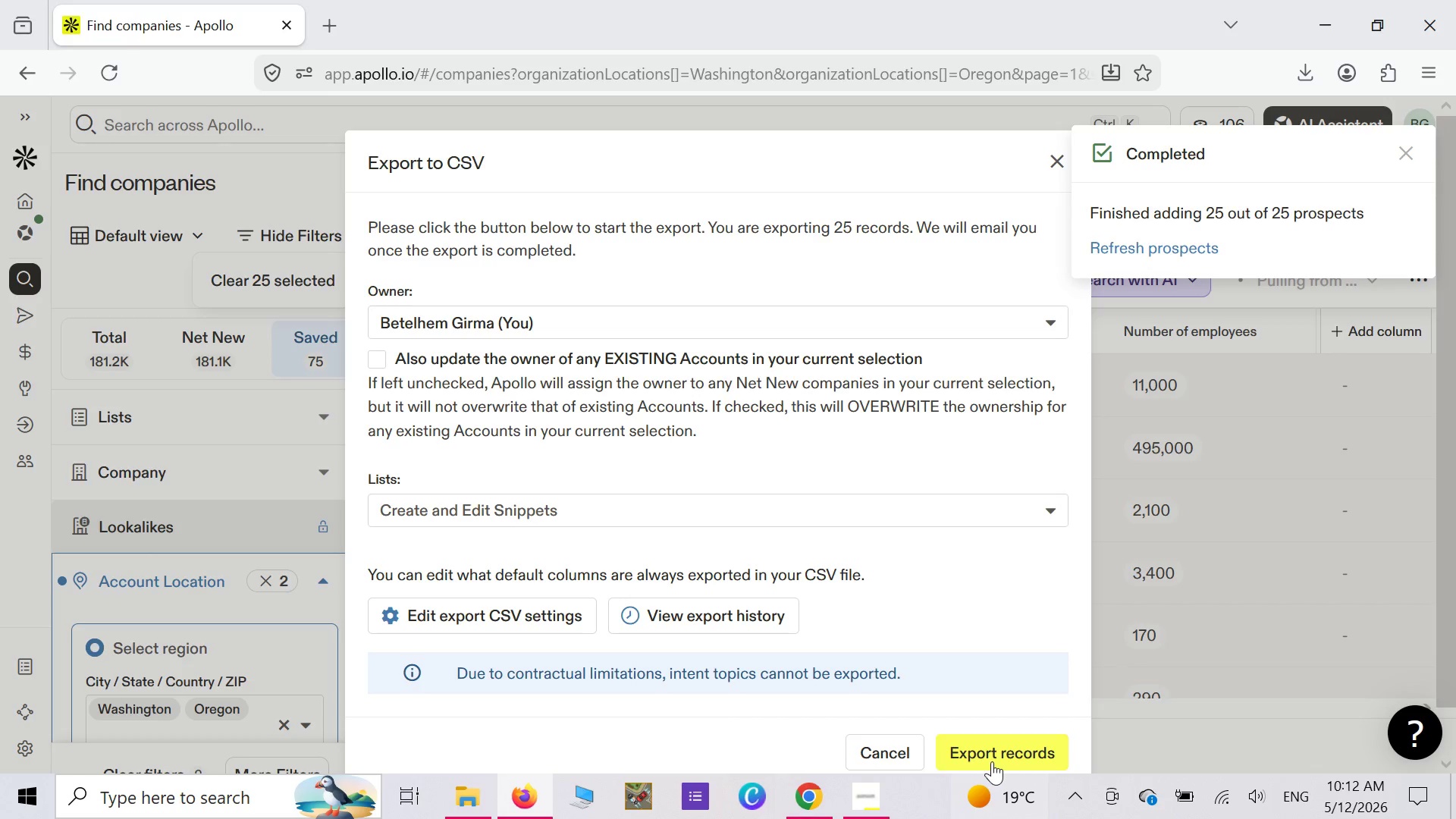 
scroll: coordinate [950, 576], scroll_direction: down, amount: 2.0
 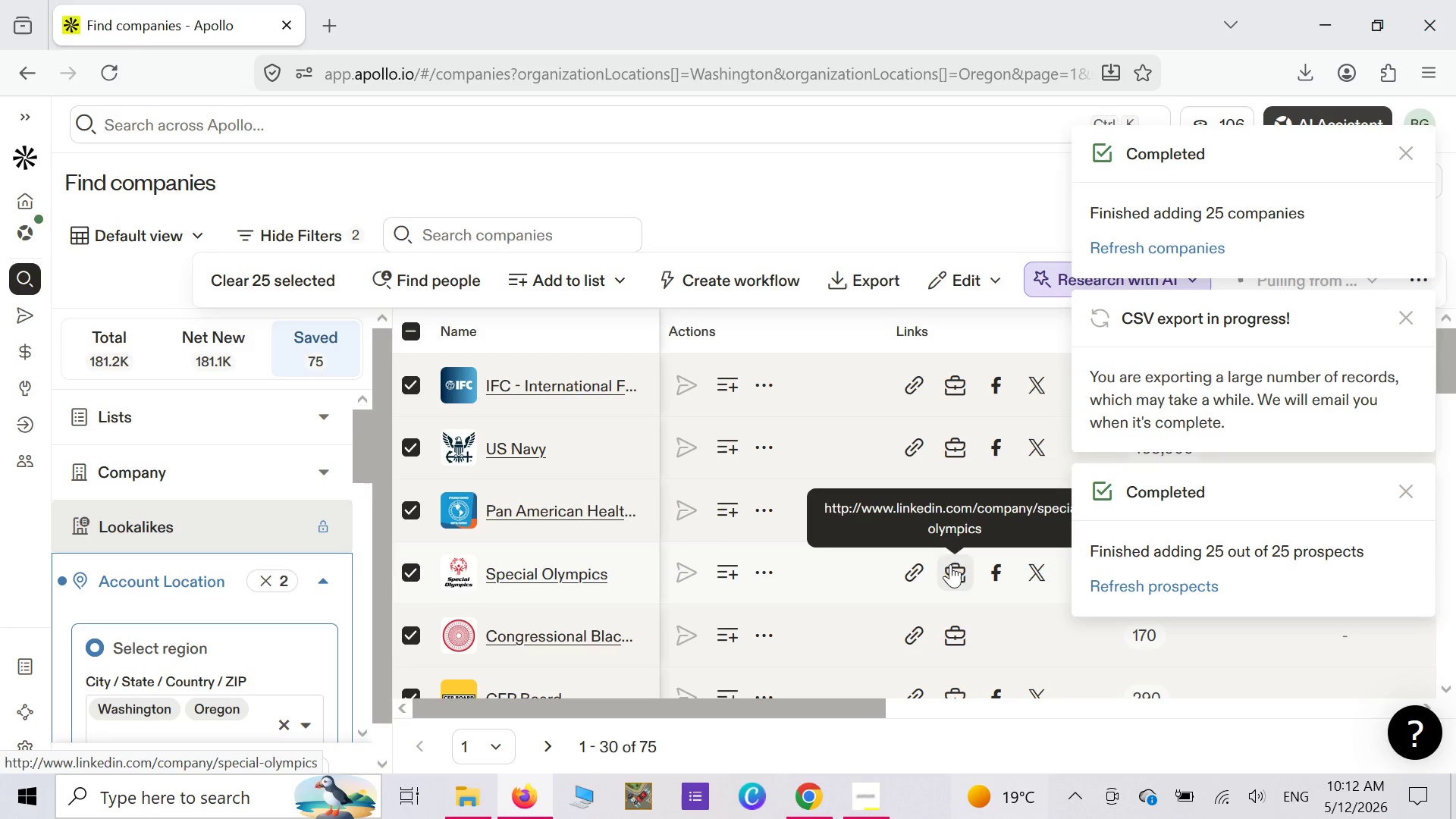 
wait(9.24)
 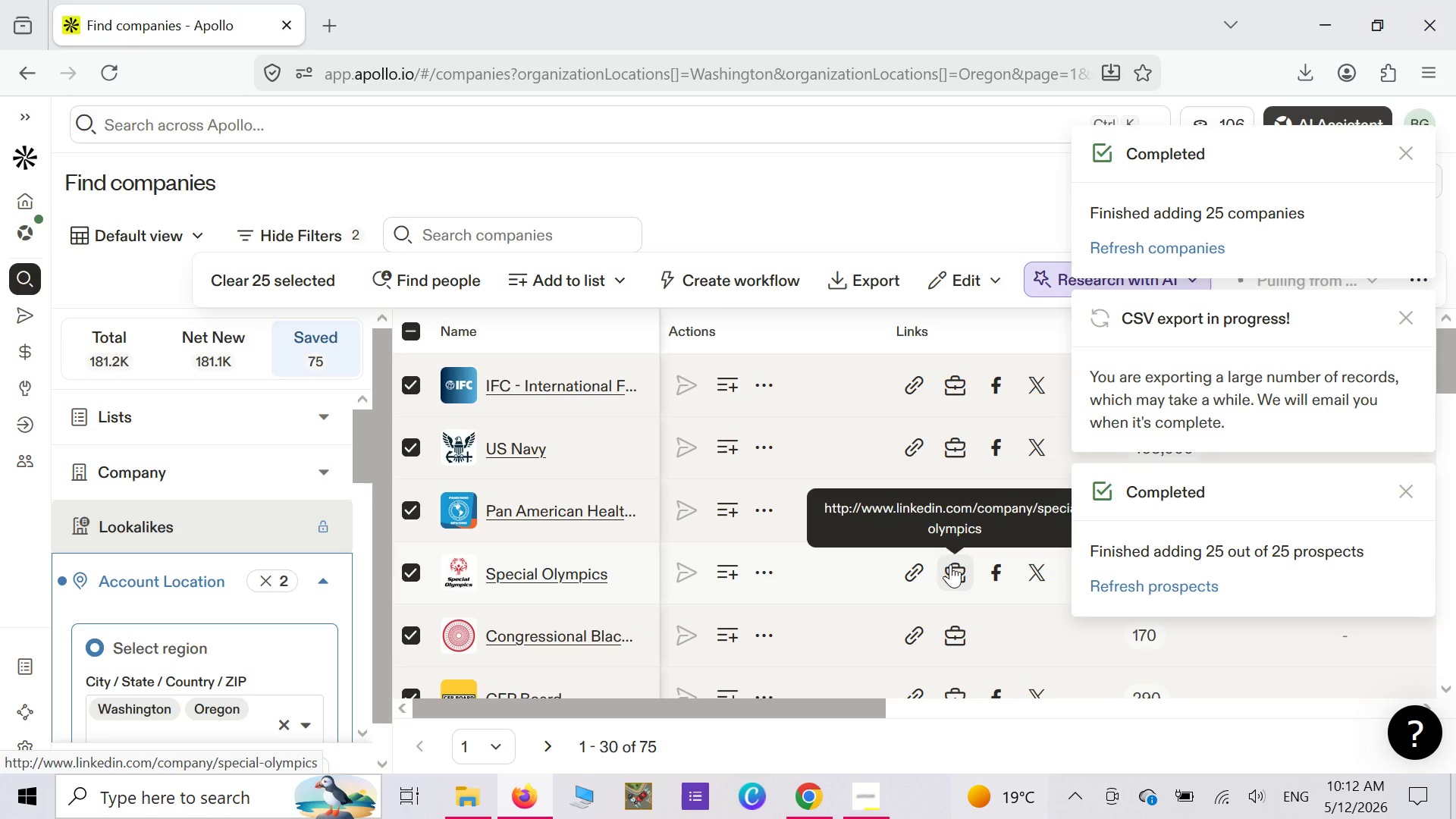 
left_click([1409, 488])
 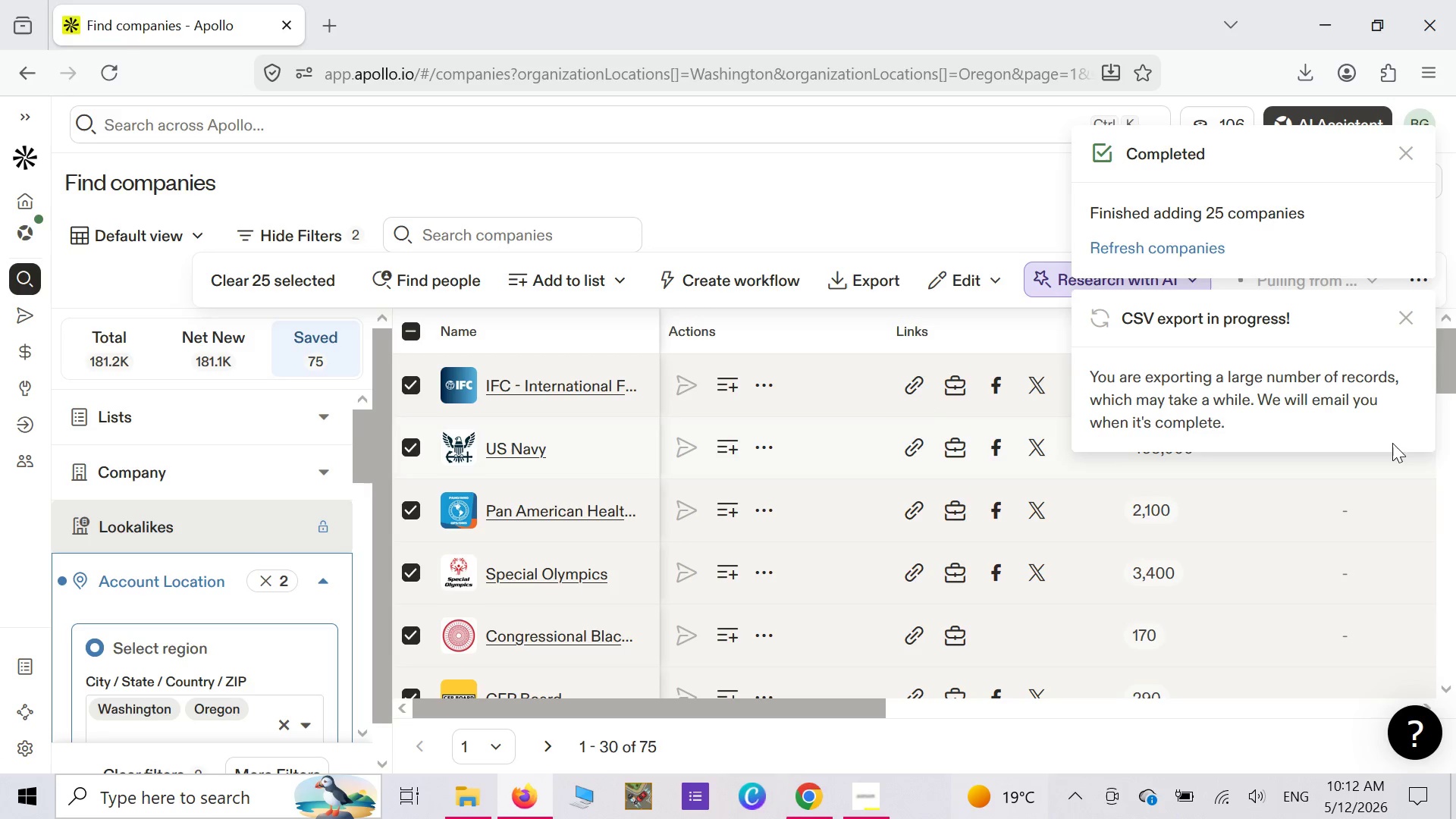 
scroll: coordinate [1391, 442], scroll_direction: up, amount: 2.0
 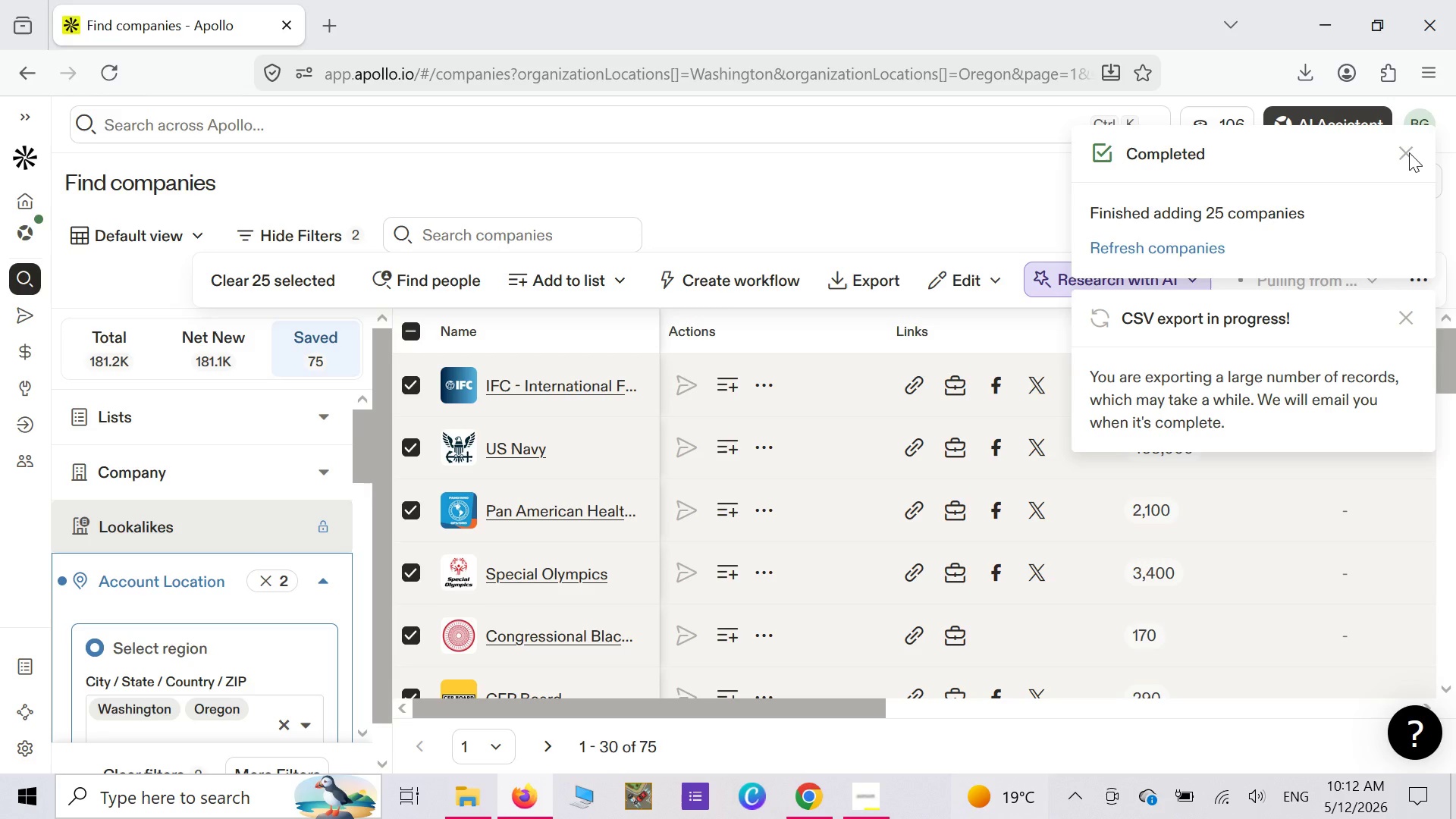 
left_click([1401, 155])
 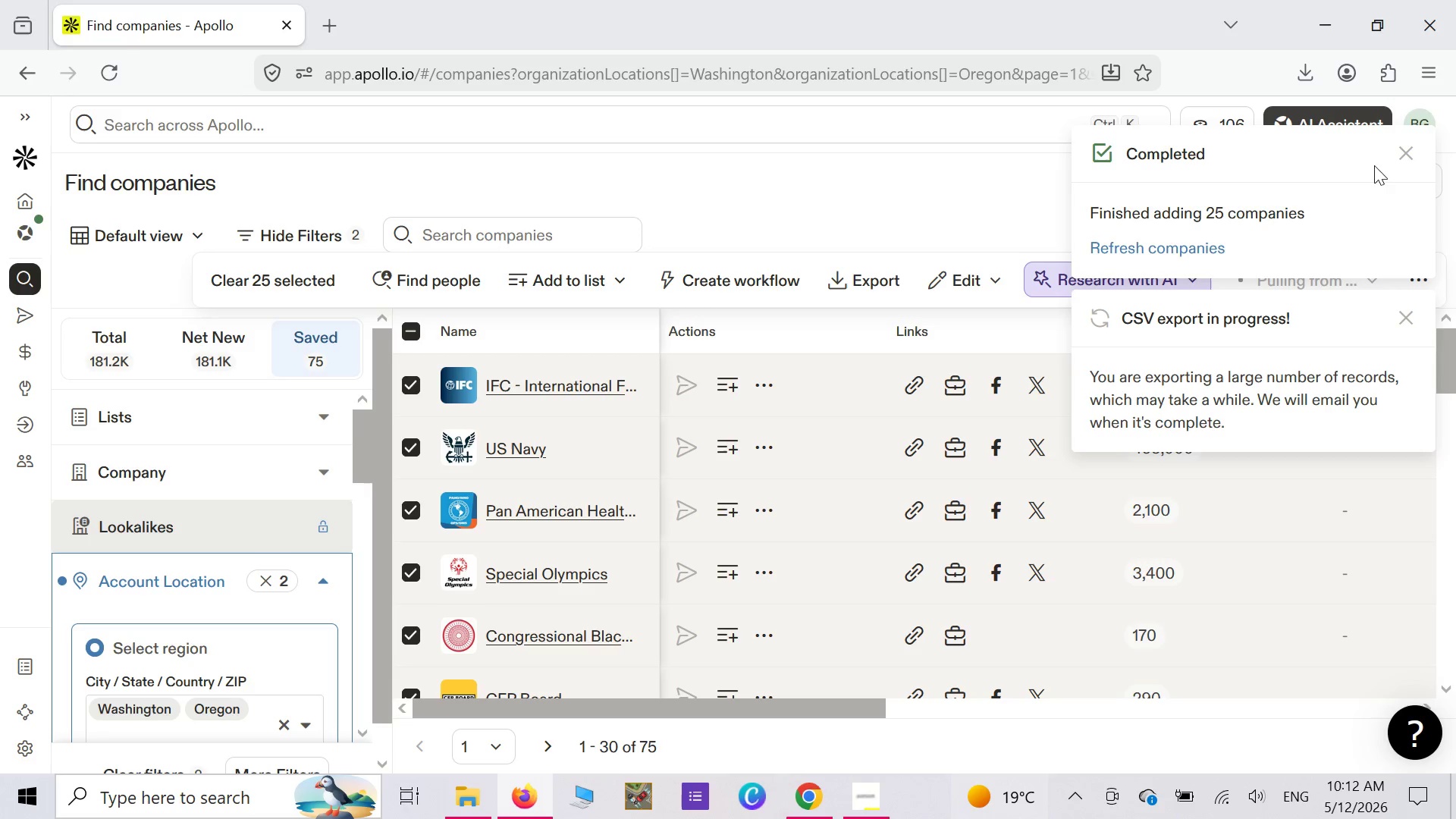 
left_click([1198, 254])
 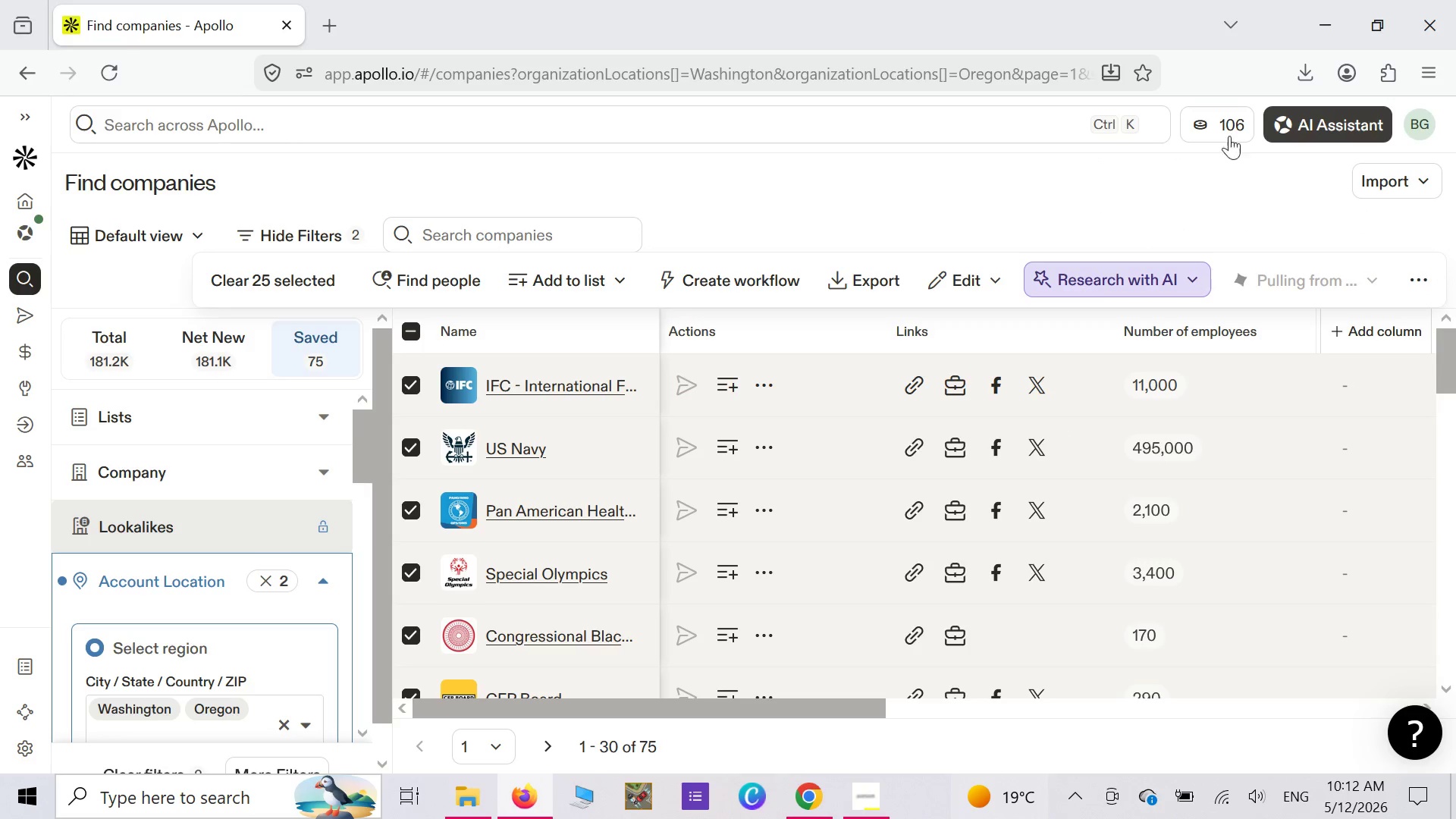 
left_click([1304, 67])
 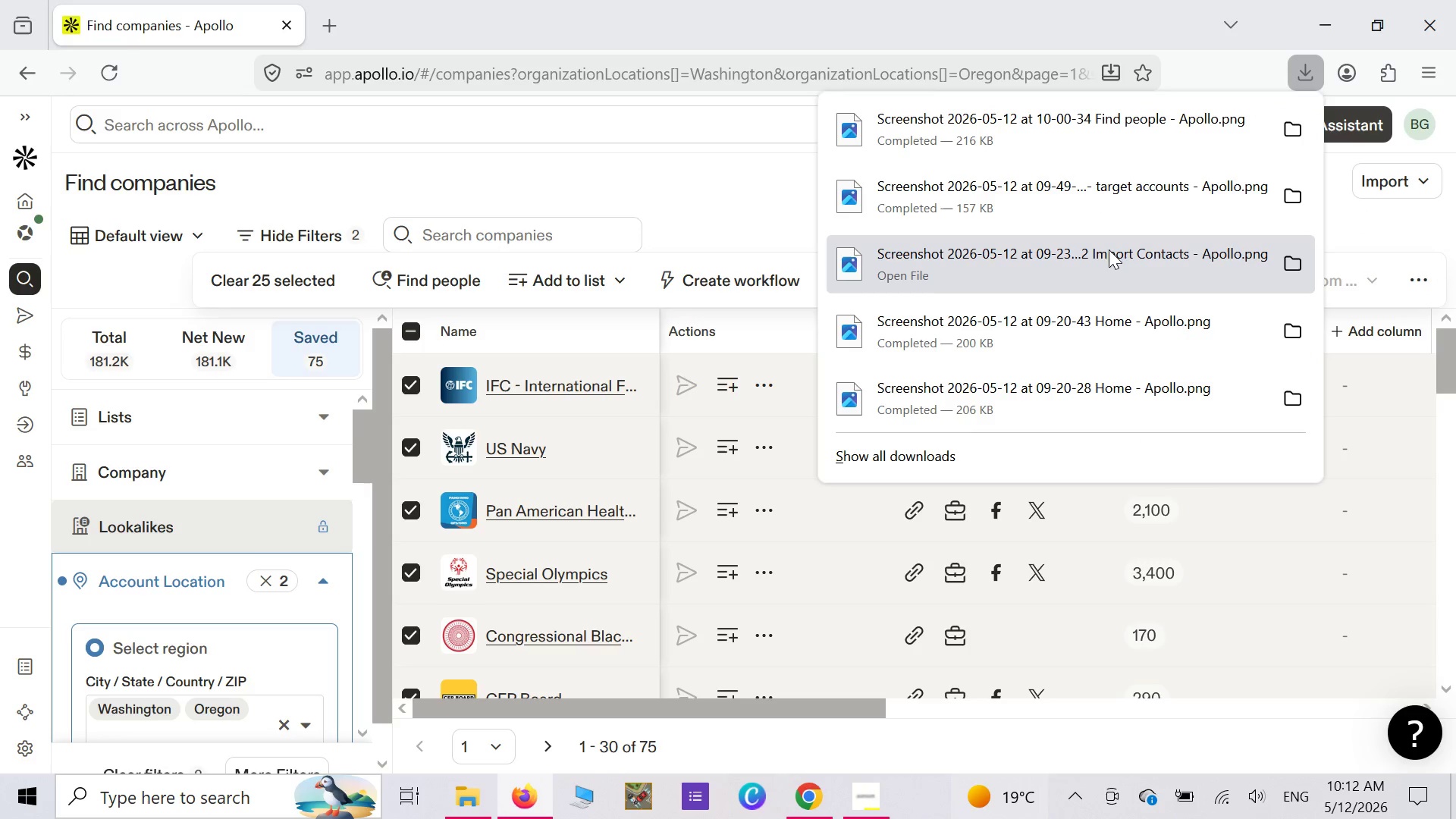 
scroll: coordinate [1107, 268], scroll_direction: up, amount: 4.0
 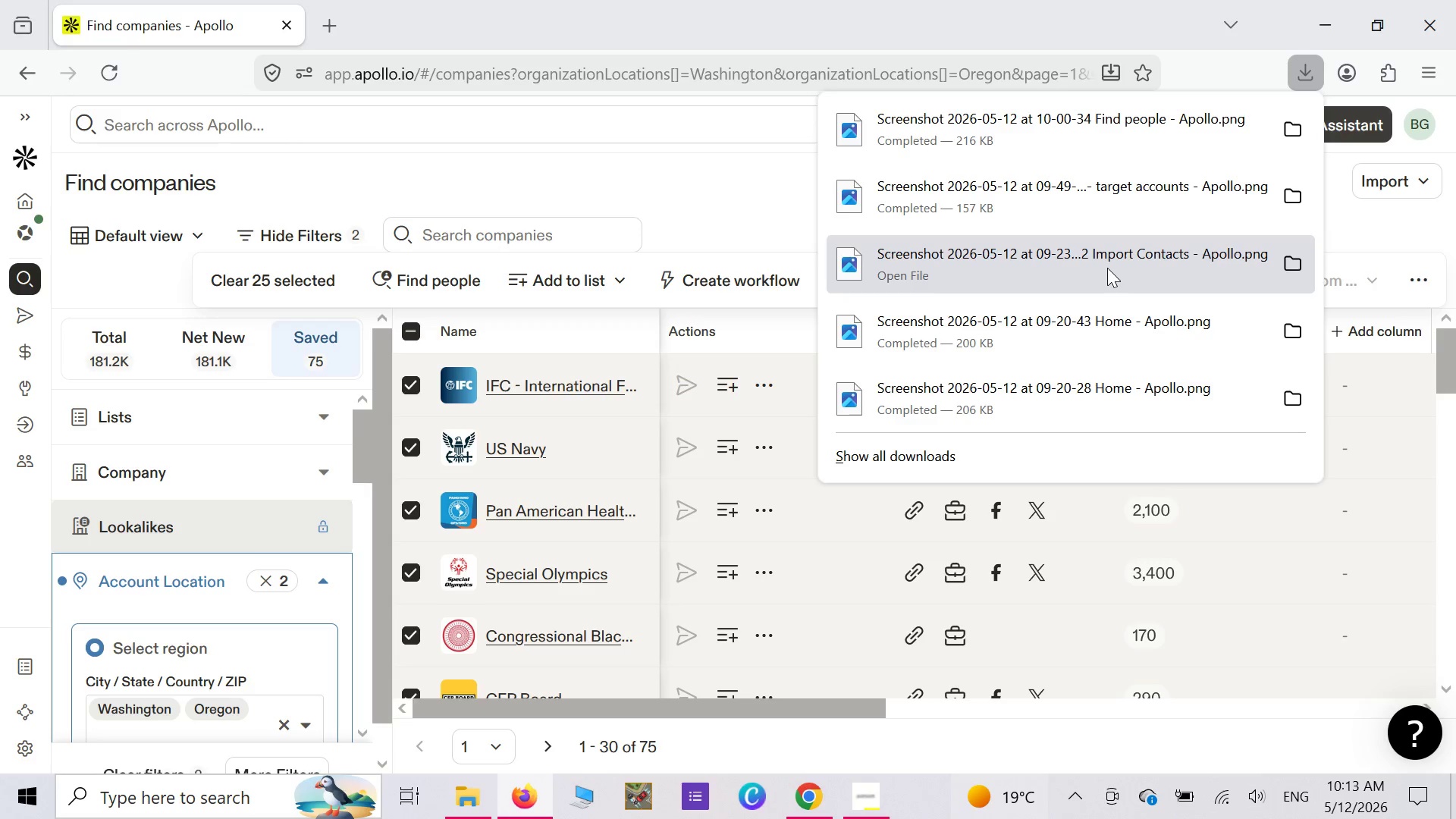 
wait(51.82)
 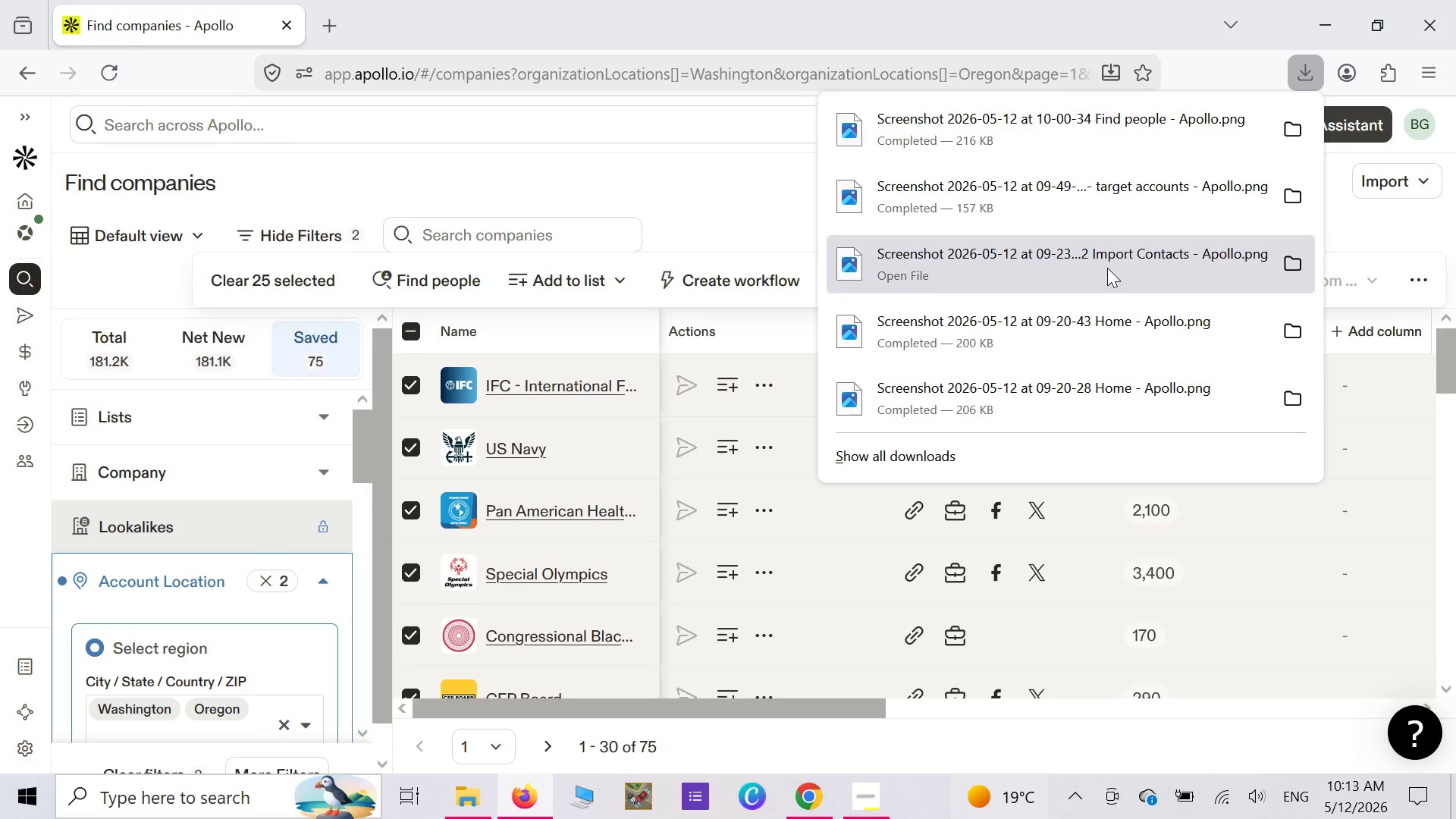 
left_click([698, 149])
 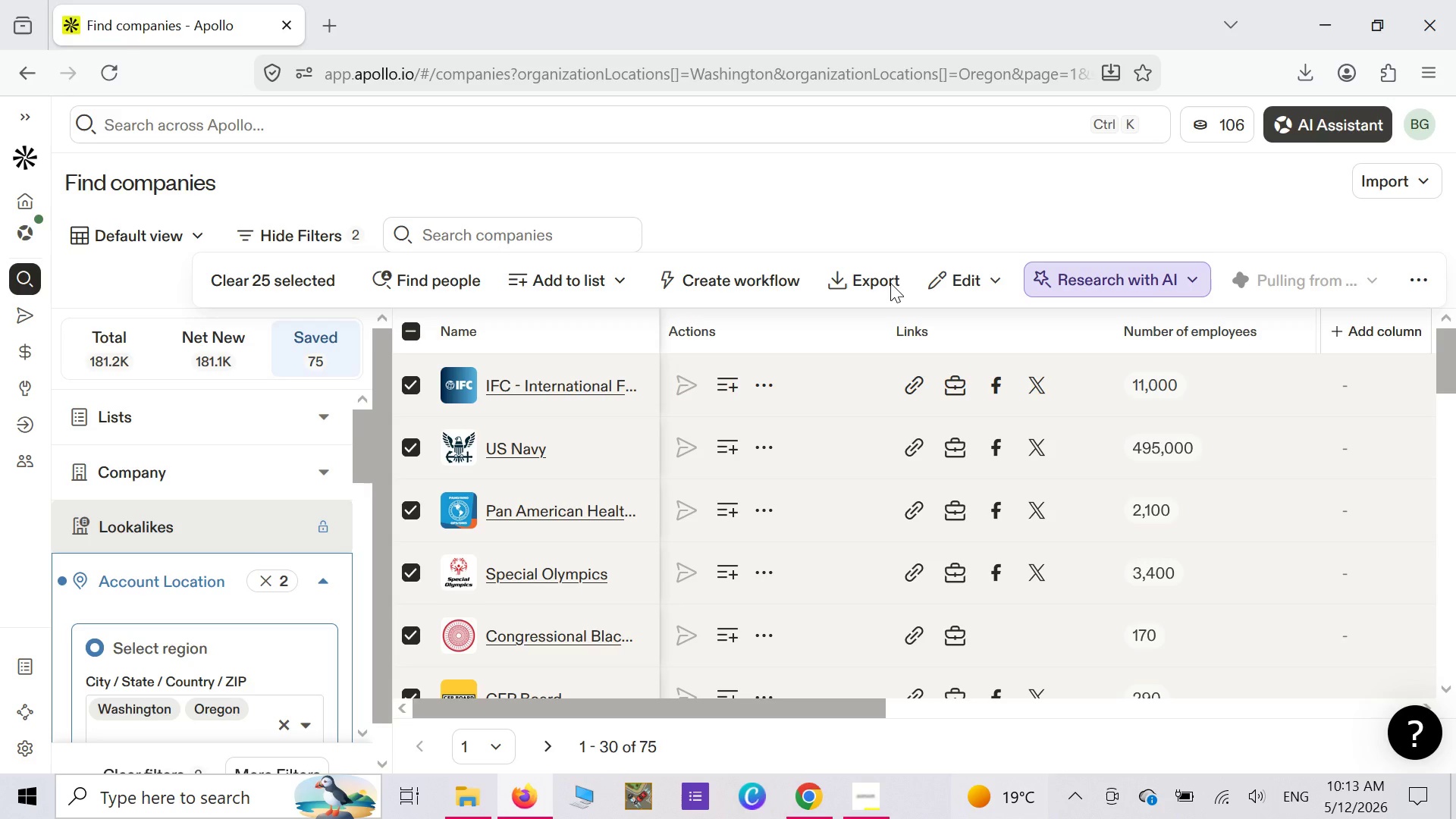 
left_click([890, 283])
 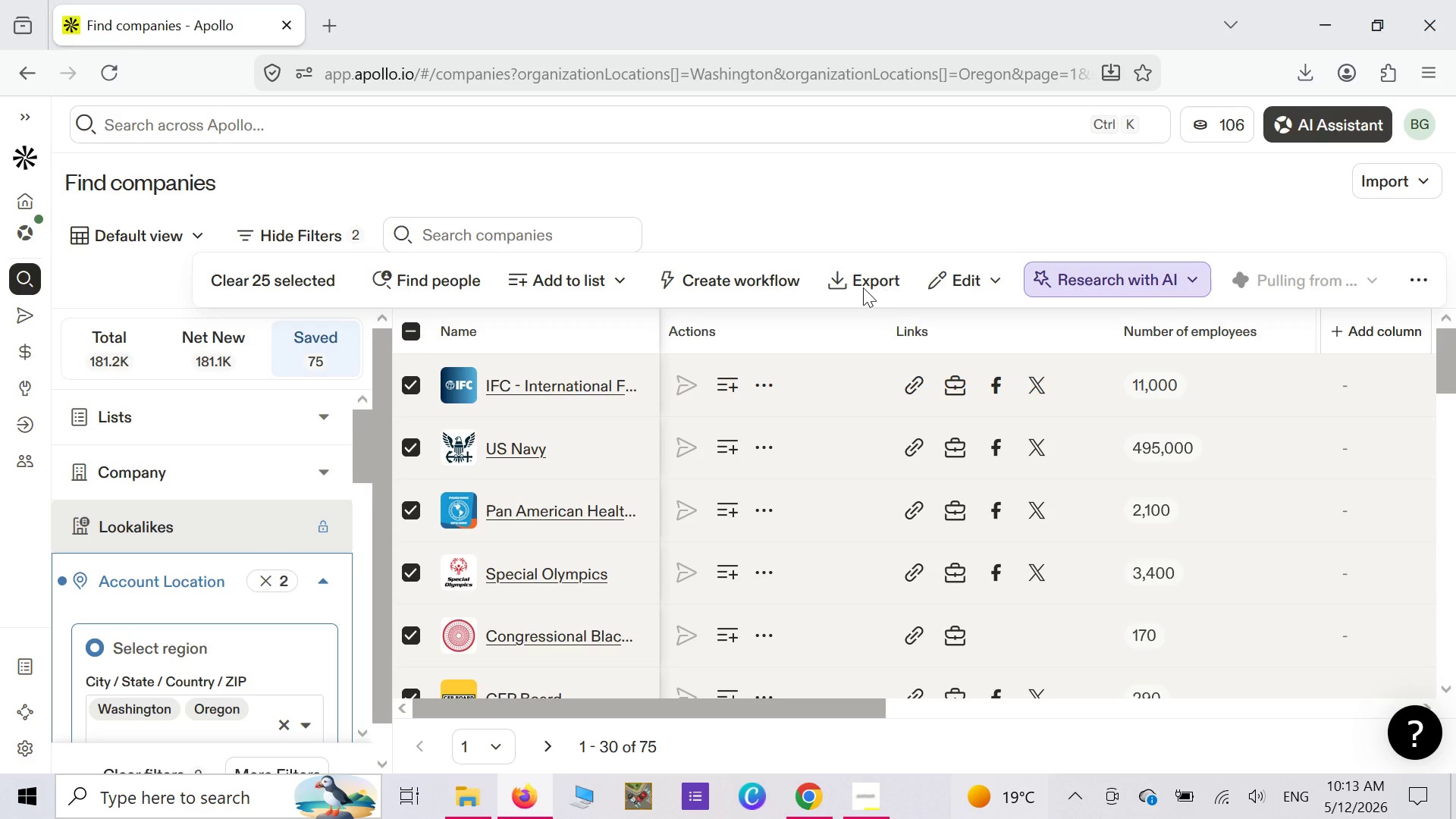 
left_click([853, 277])
 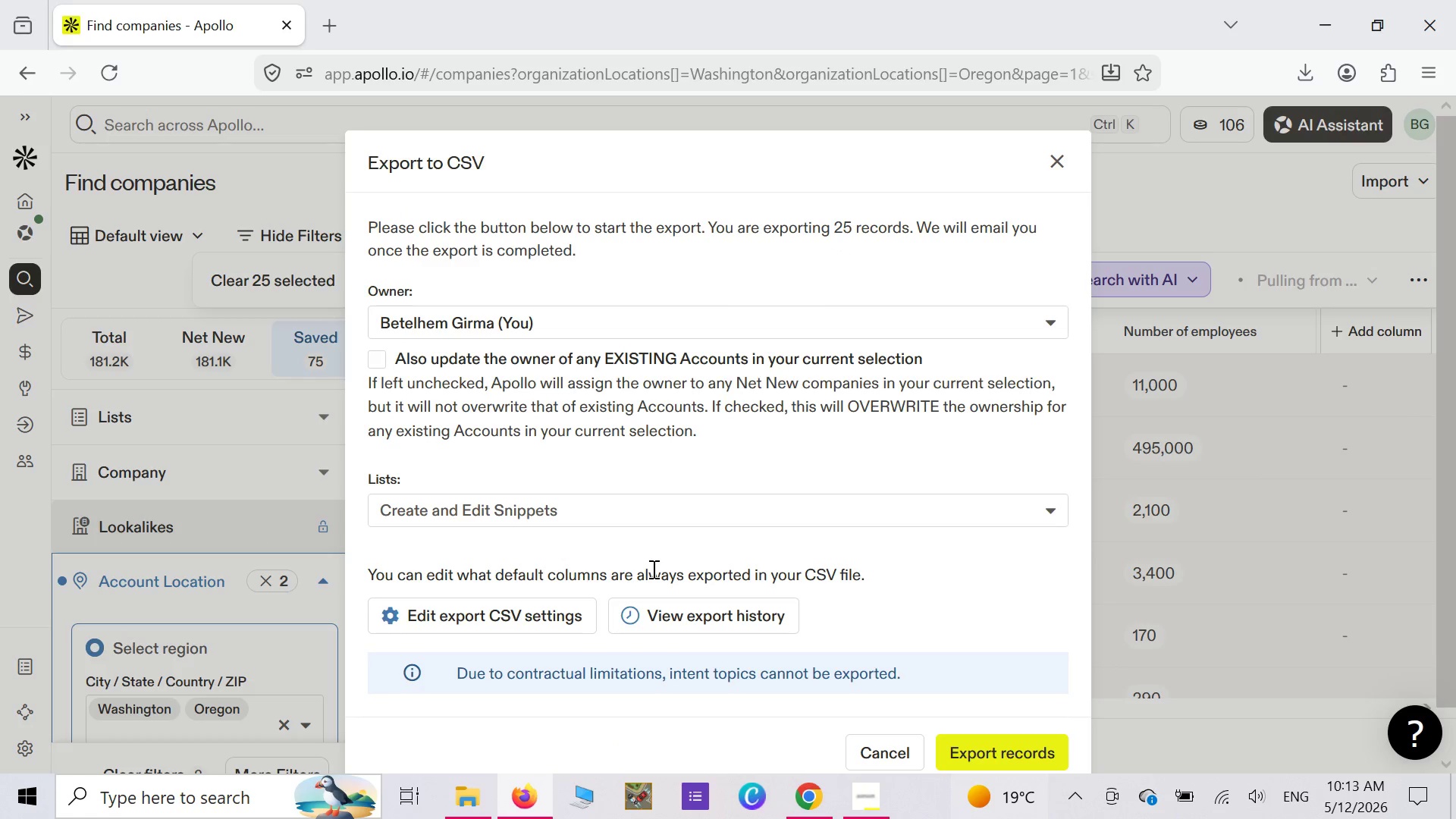 
scroll: coordinate [647, 513], scroll_direction: down, amount: 3.0
 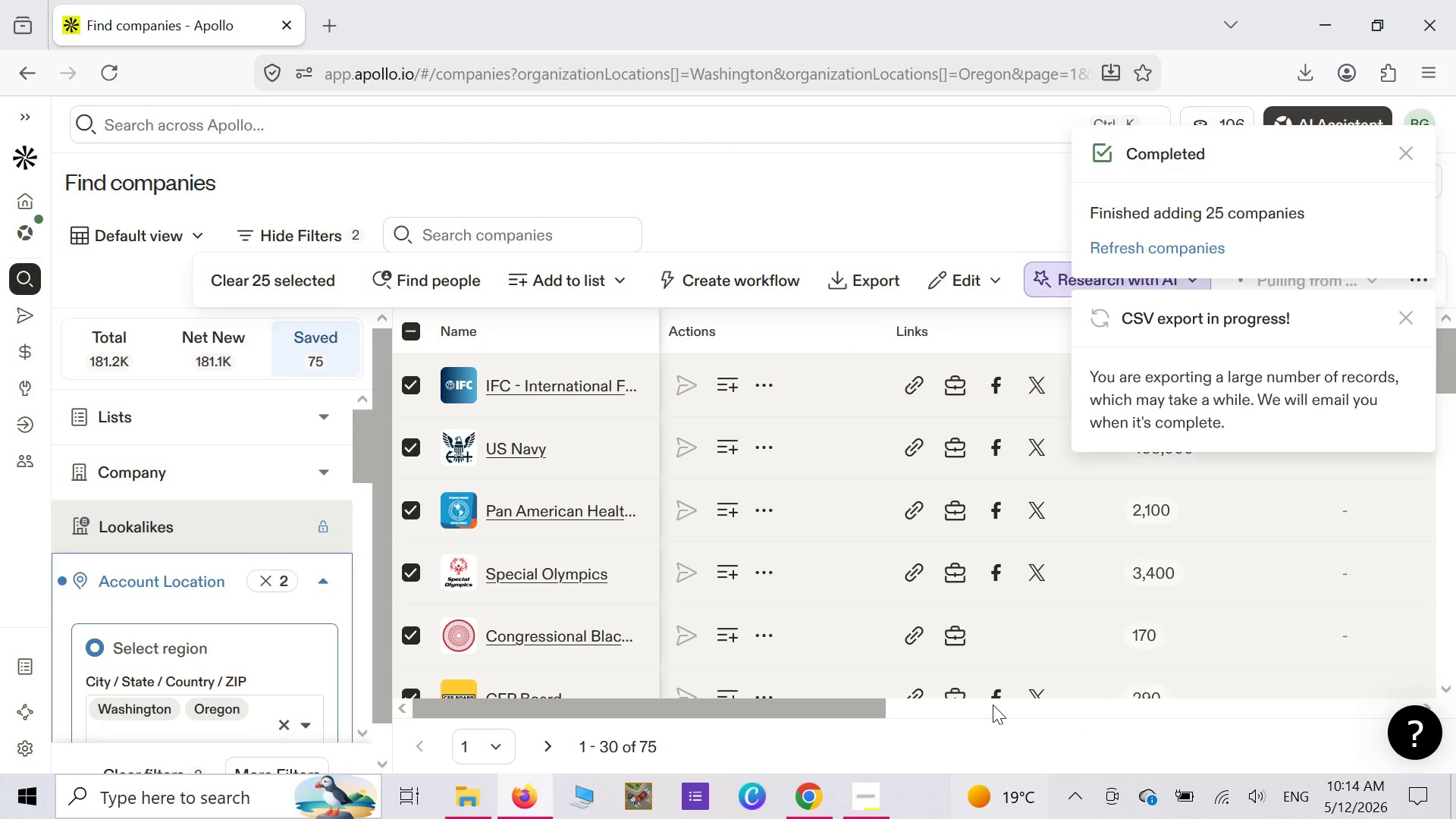 
wait(22.17)
 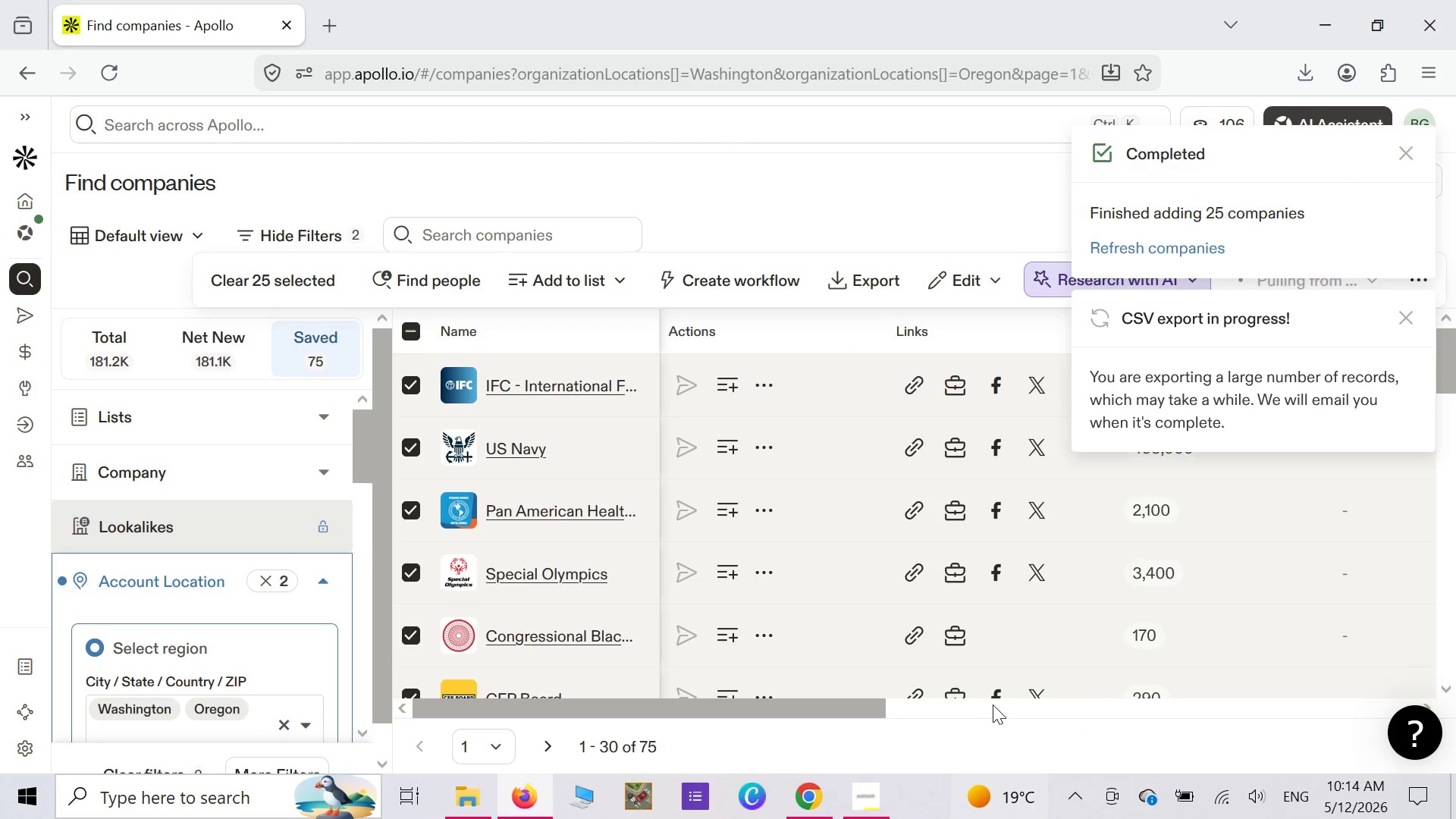 
left_click([1108, 321])
 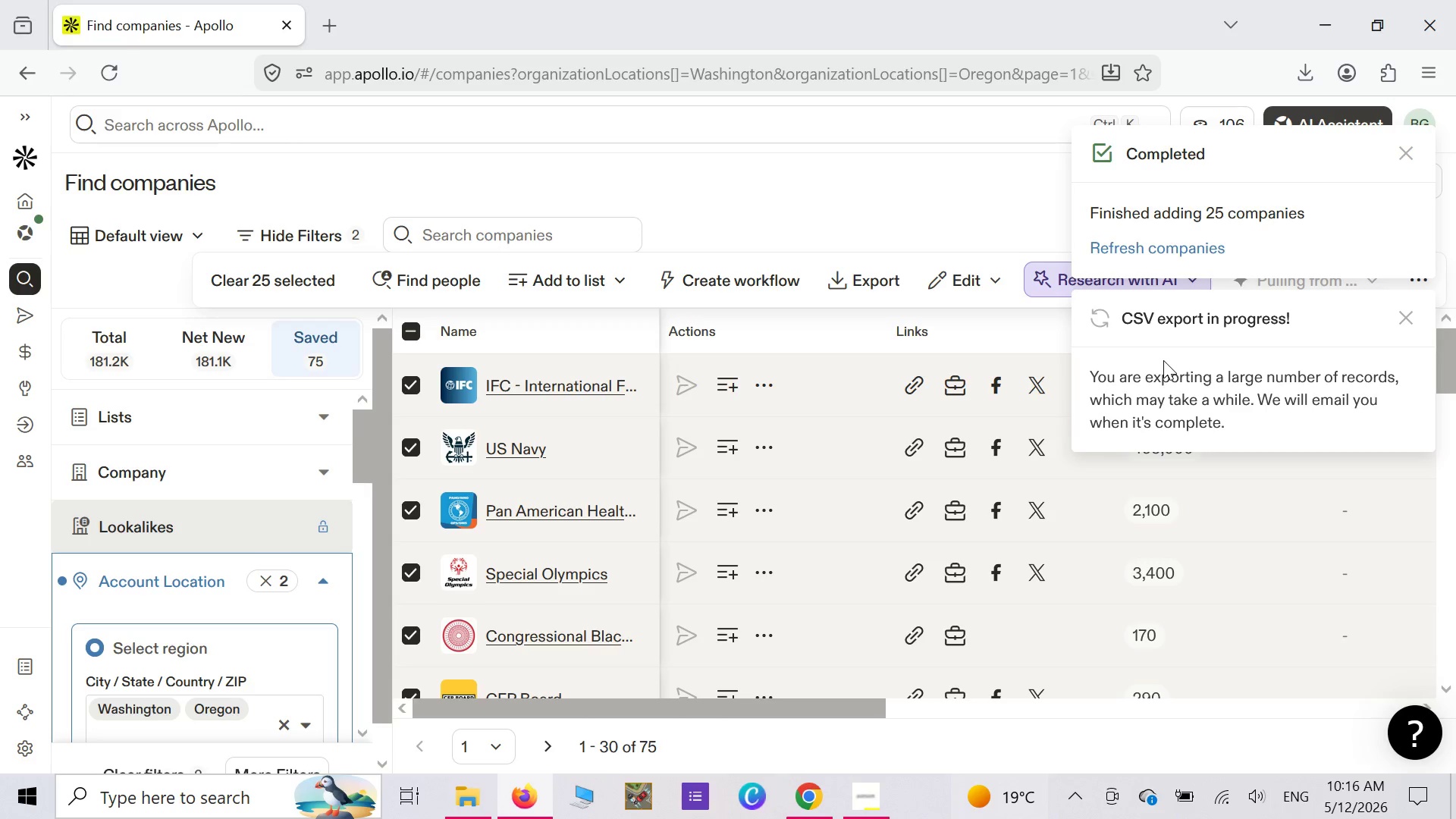 
wait(133.94)
 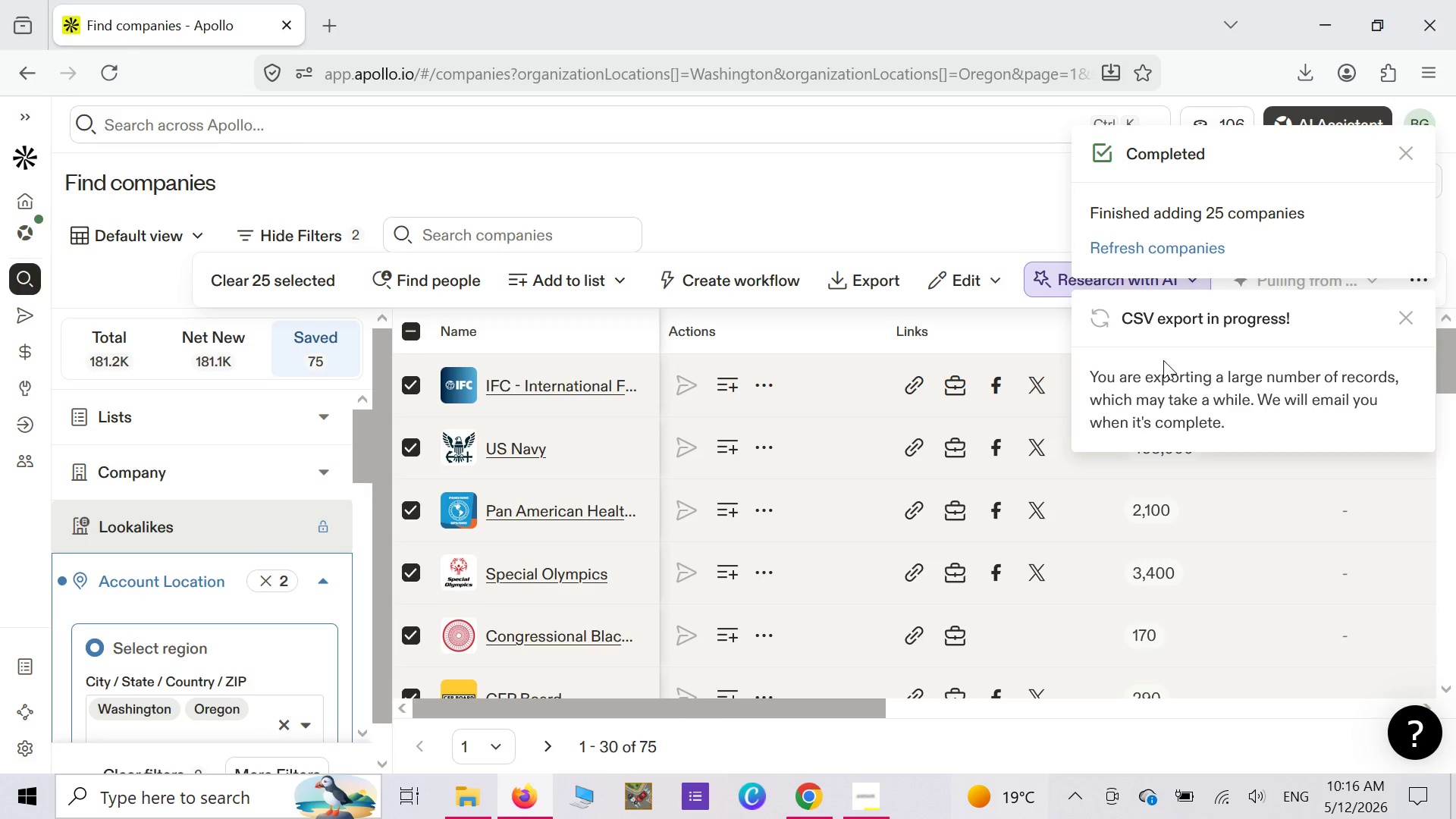 
left_click([1144, 257])
 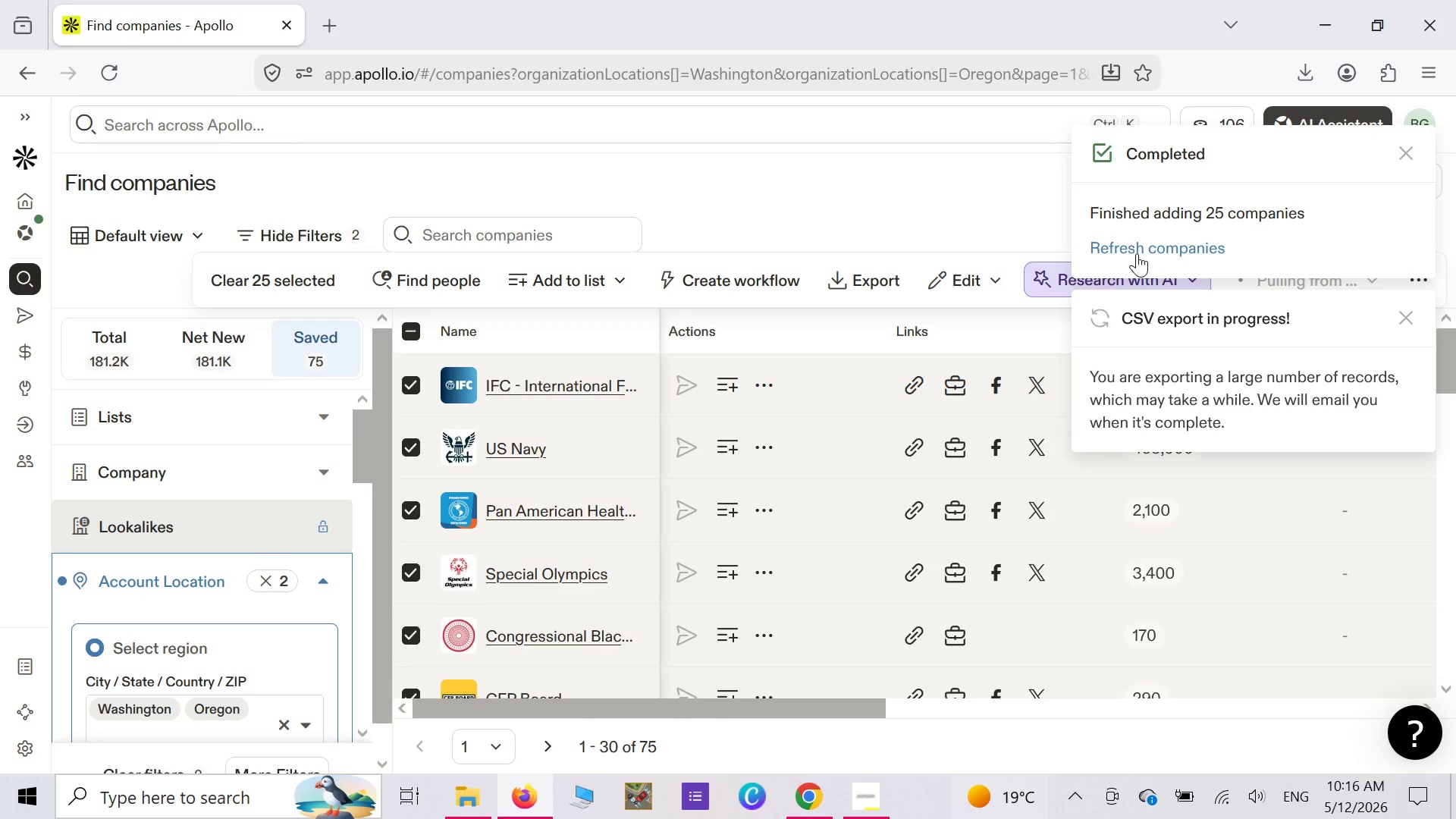 
left_click([1137, 253])
 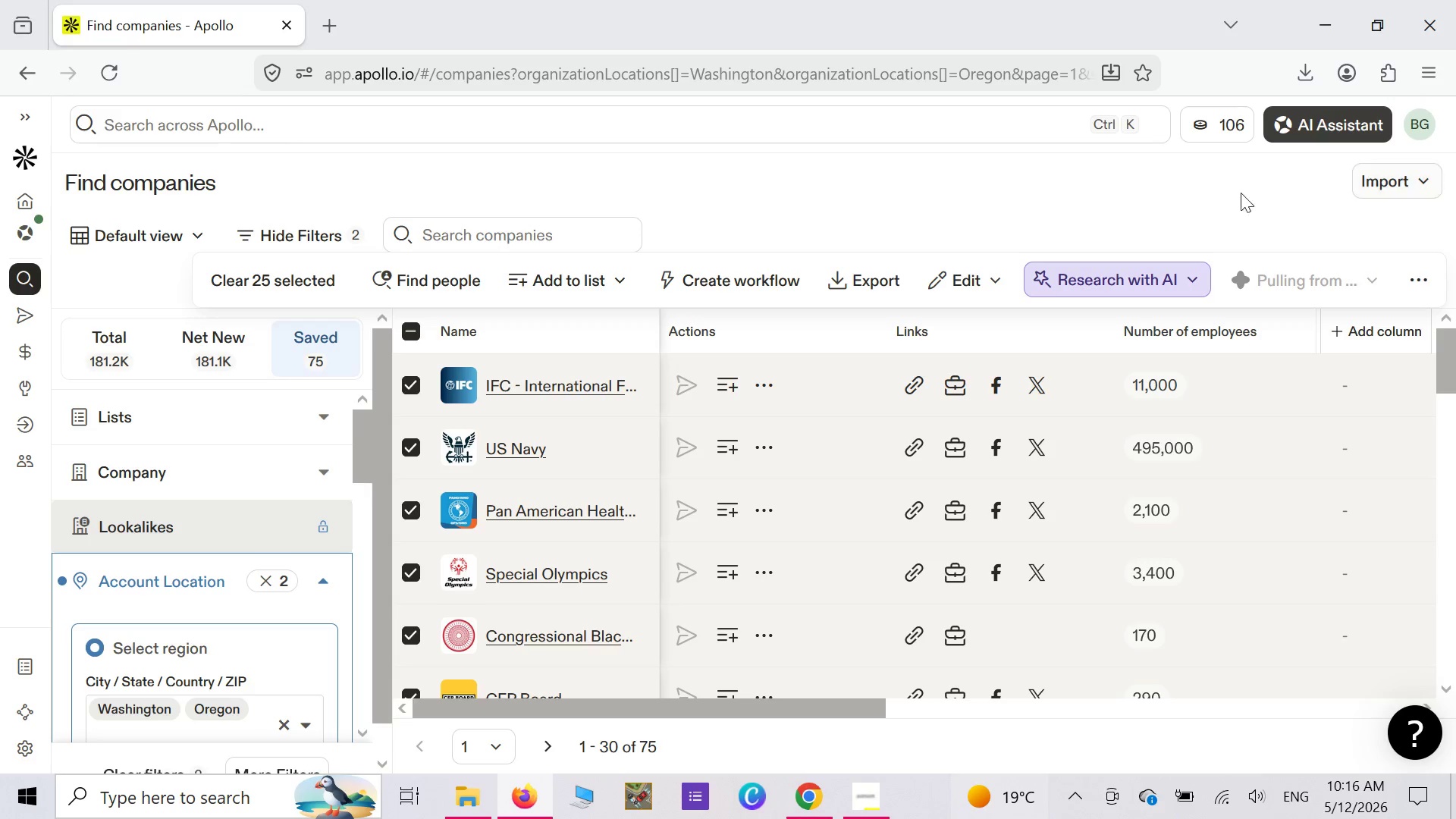 
scroll: coordinate [845, 486], scroll_direction: up, amount: 8.0
 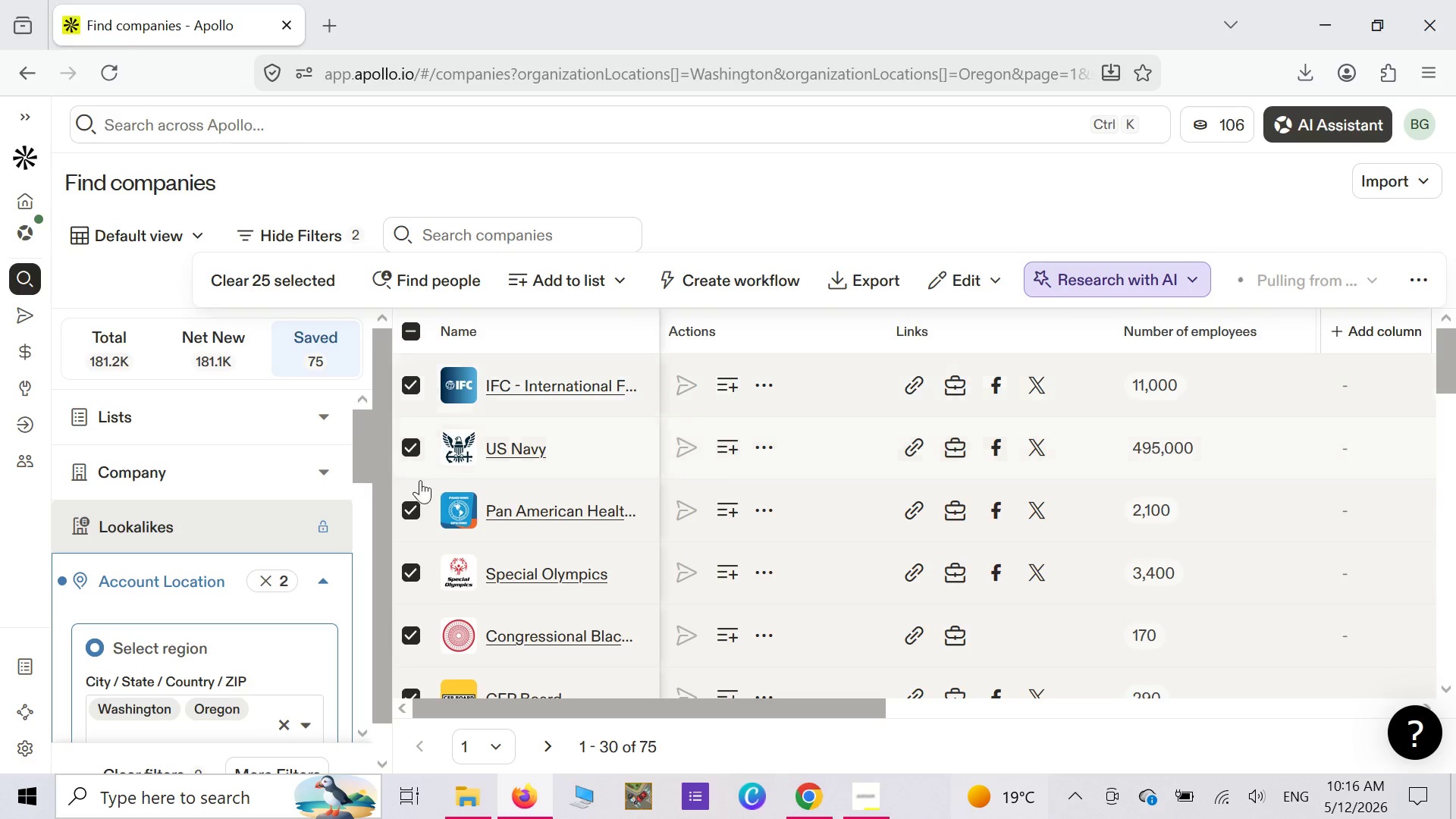 
wait(6.36)
 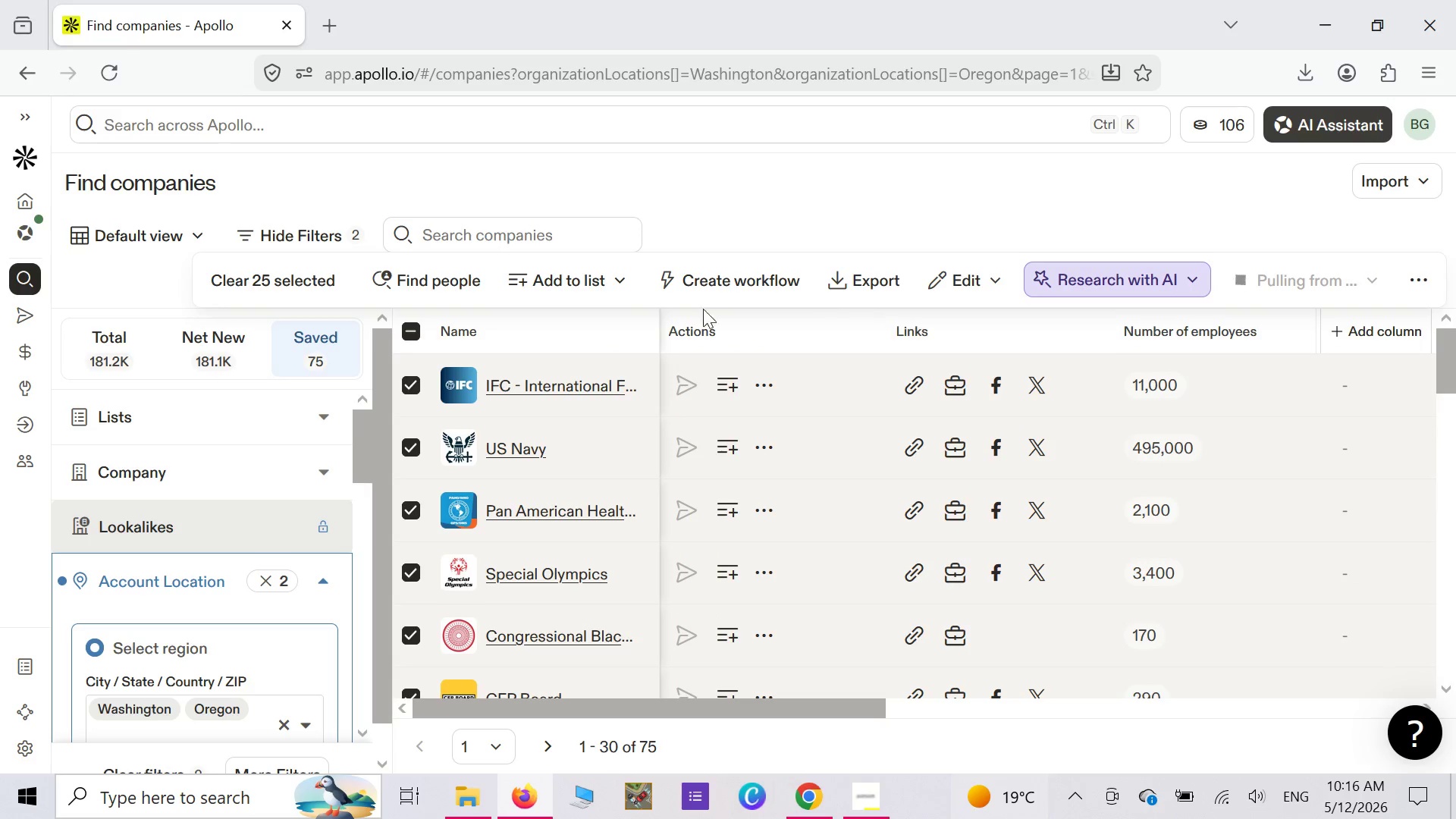 
left_click([616, 275])
 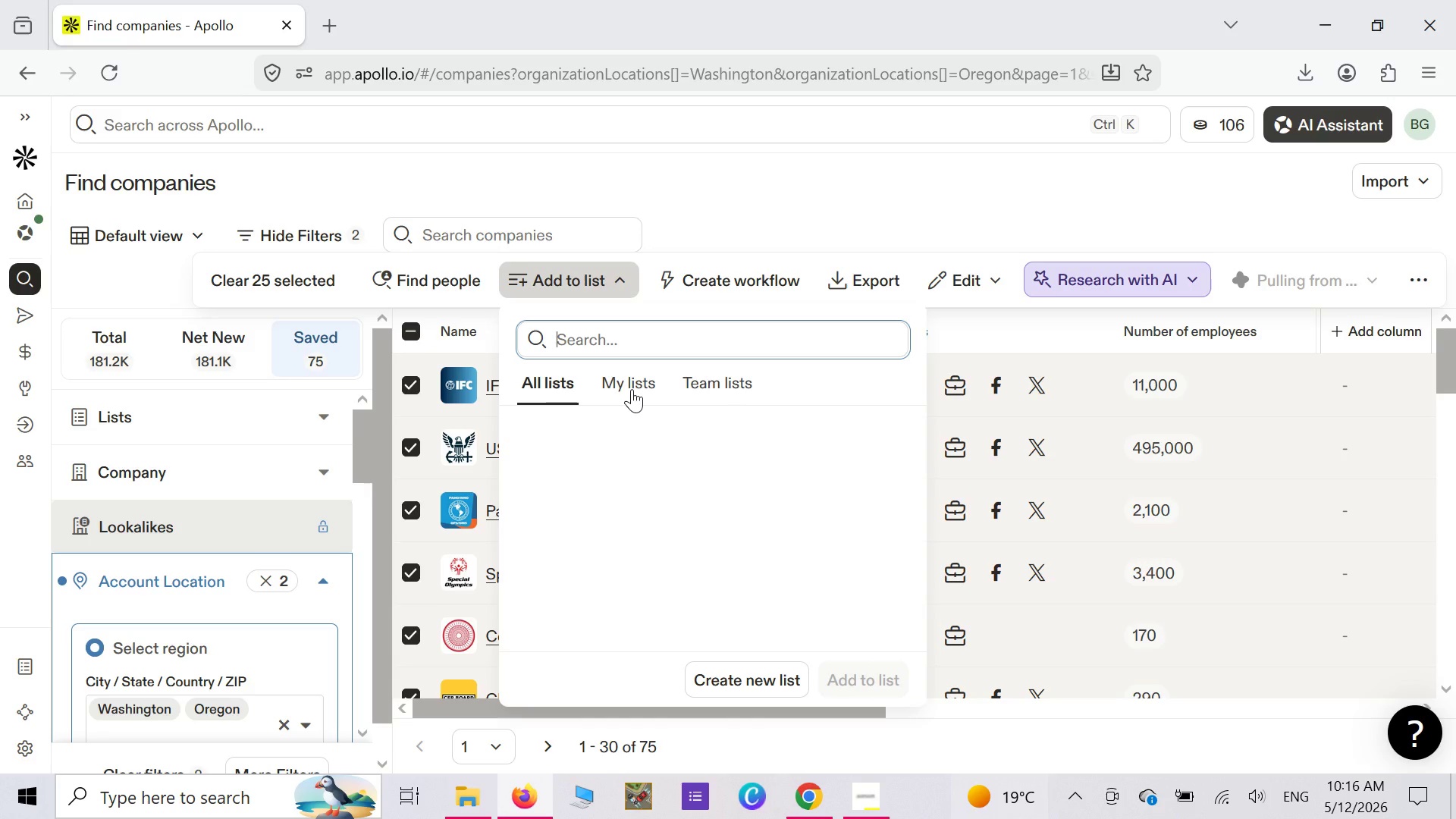 
left_click([632, 389])
 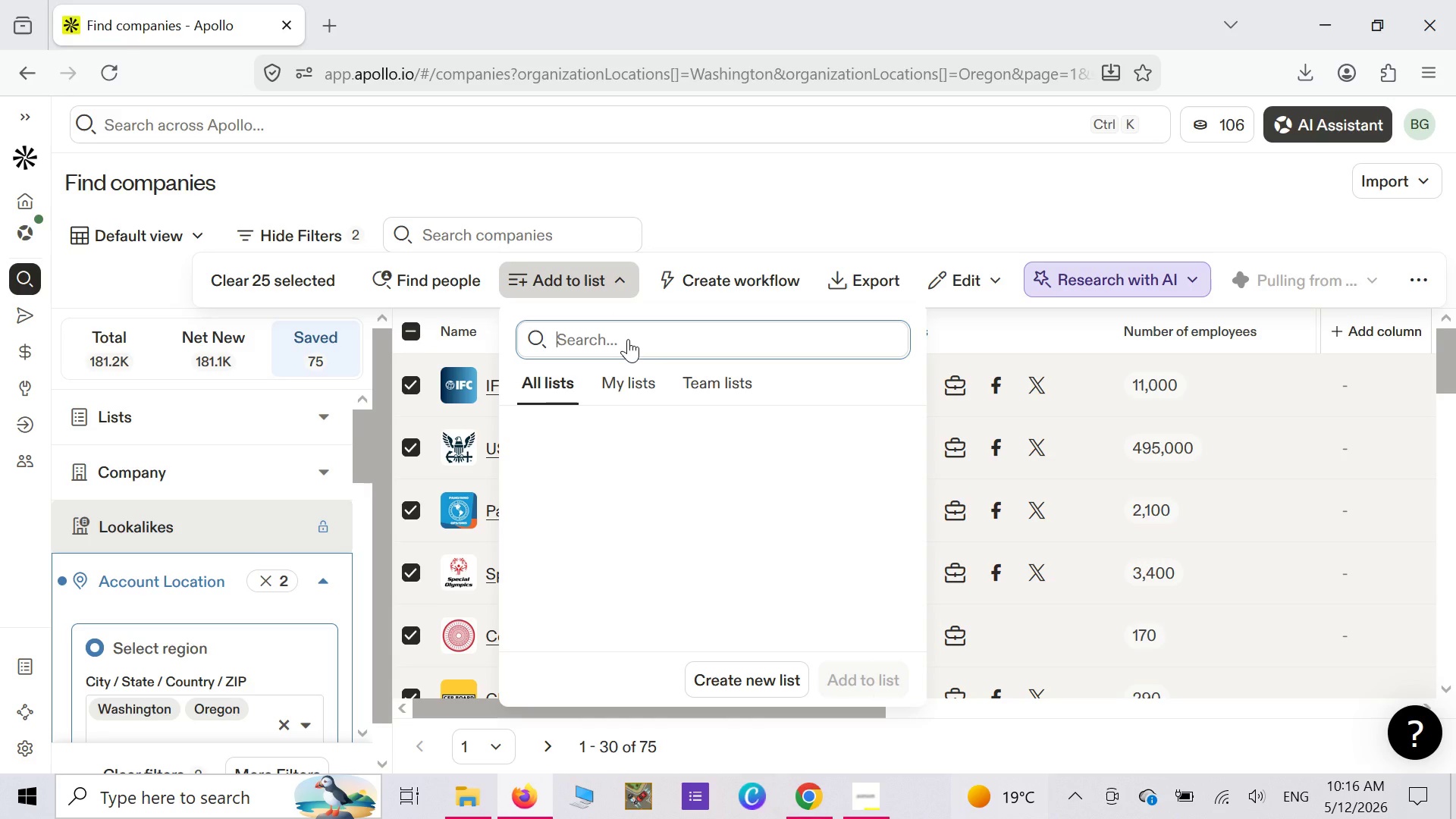 
left_click([628, 339])
 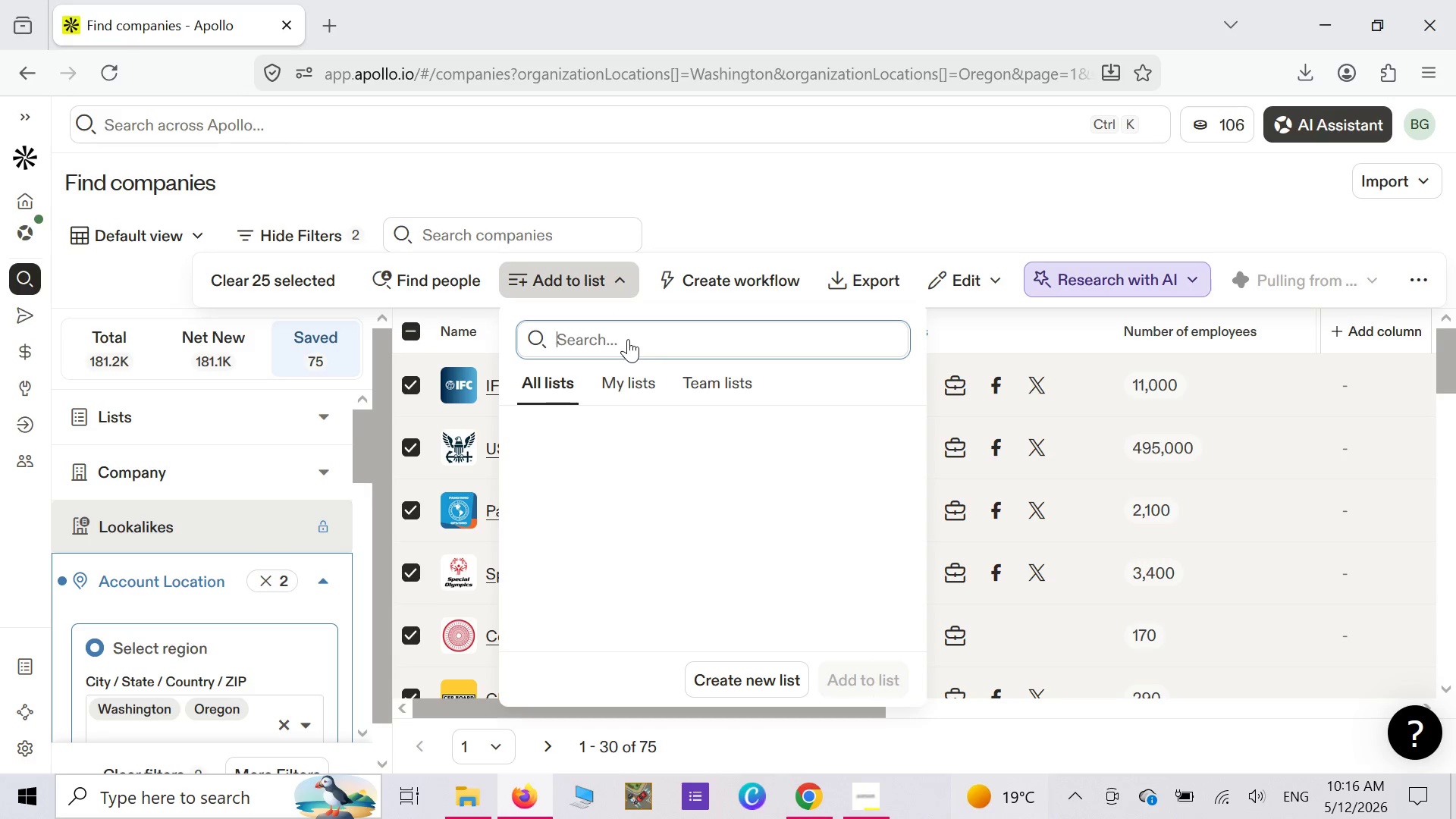 
key(P)
 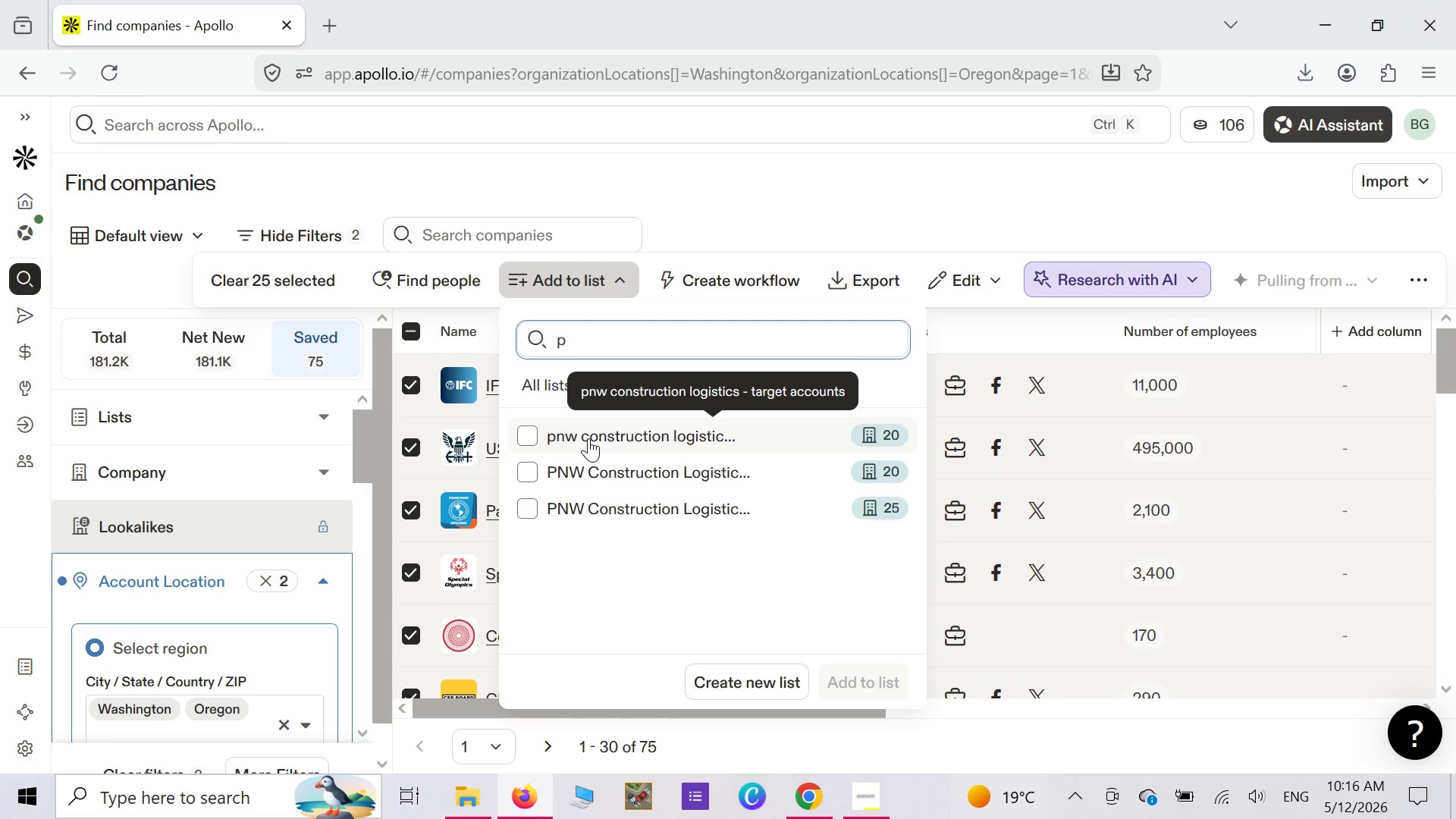 
left_click([587, 438])
 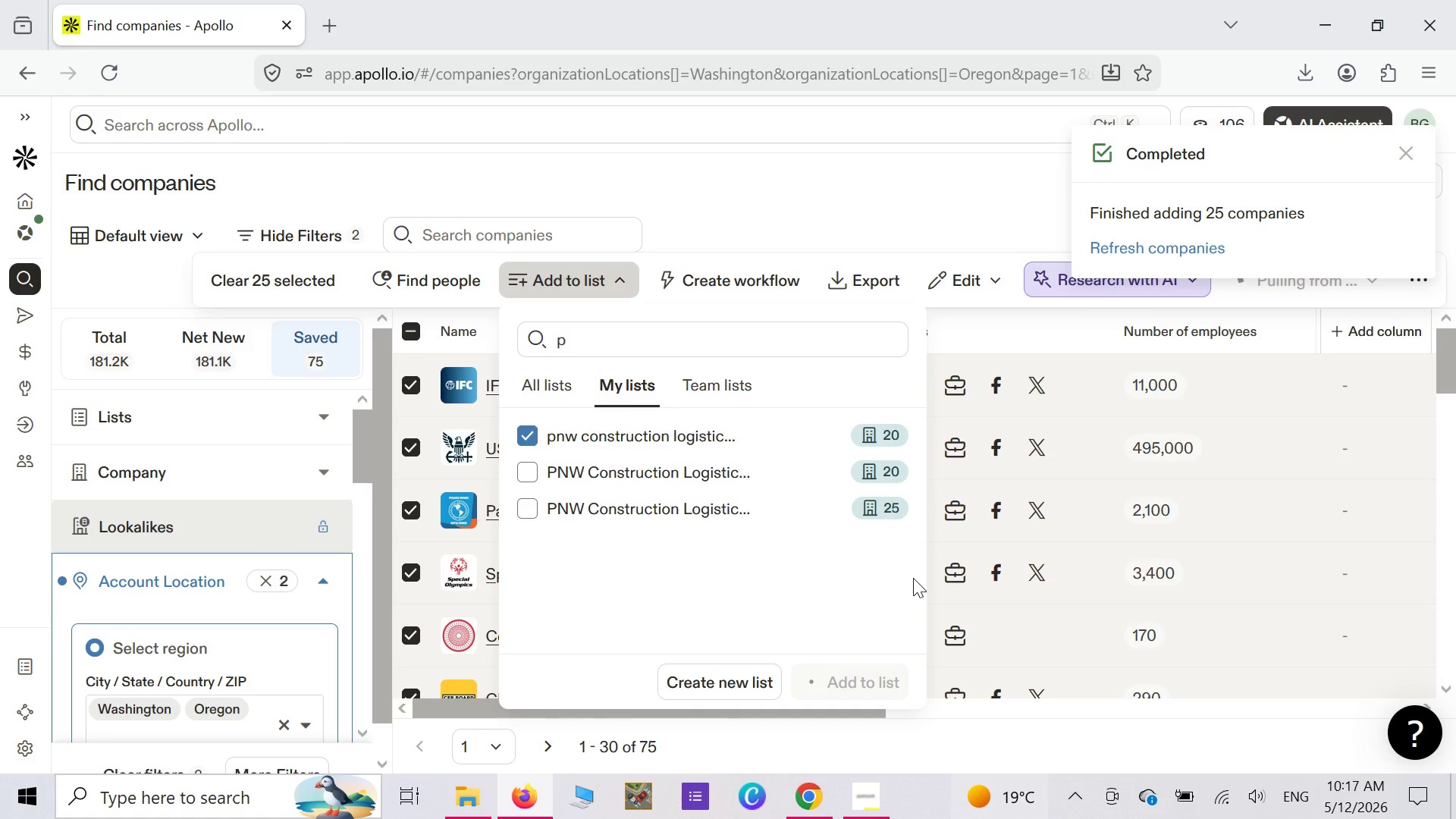 
wait(14.99)
 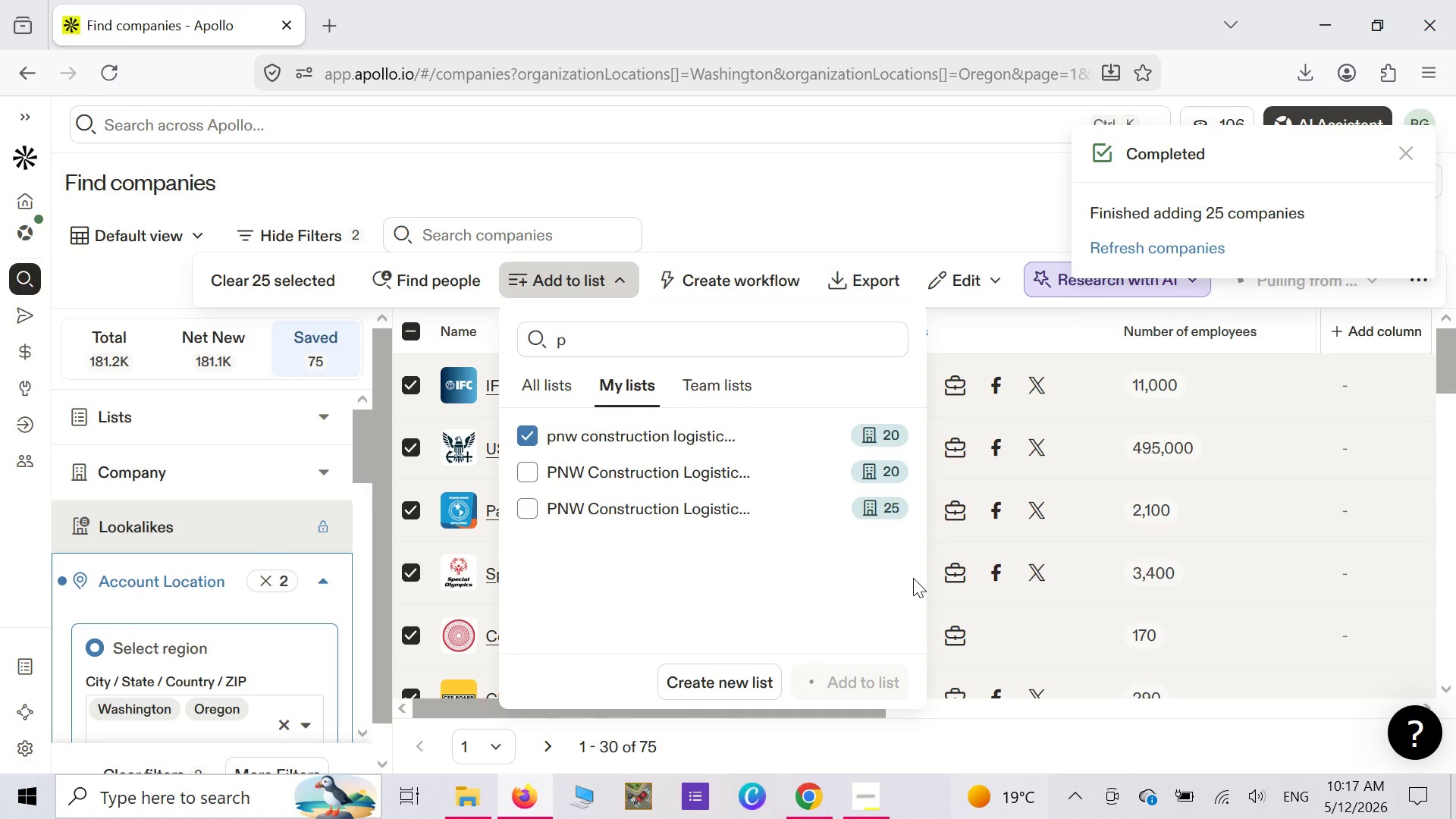 
left_click([1400, 149])
 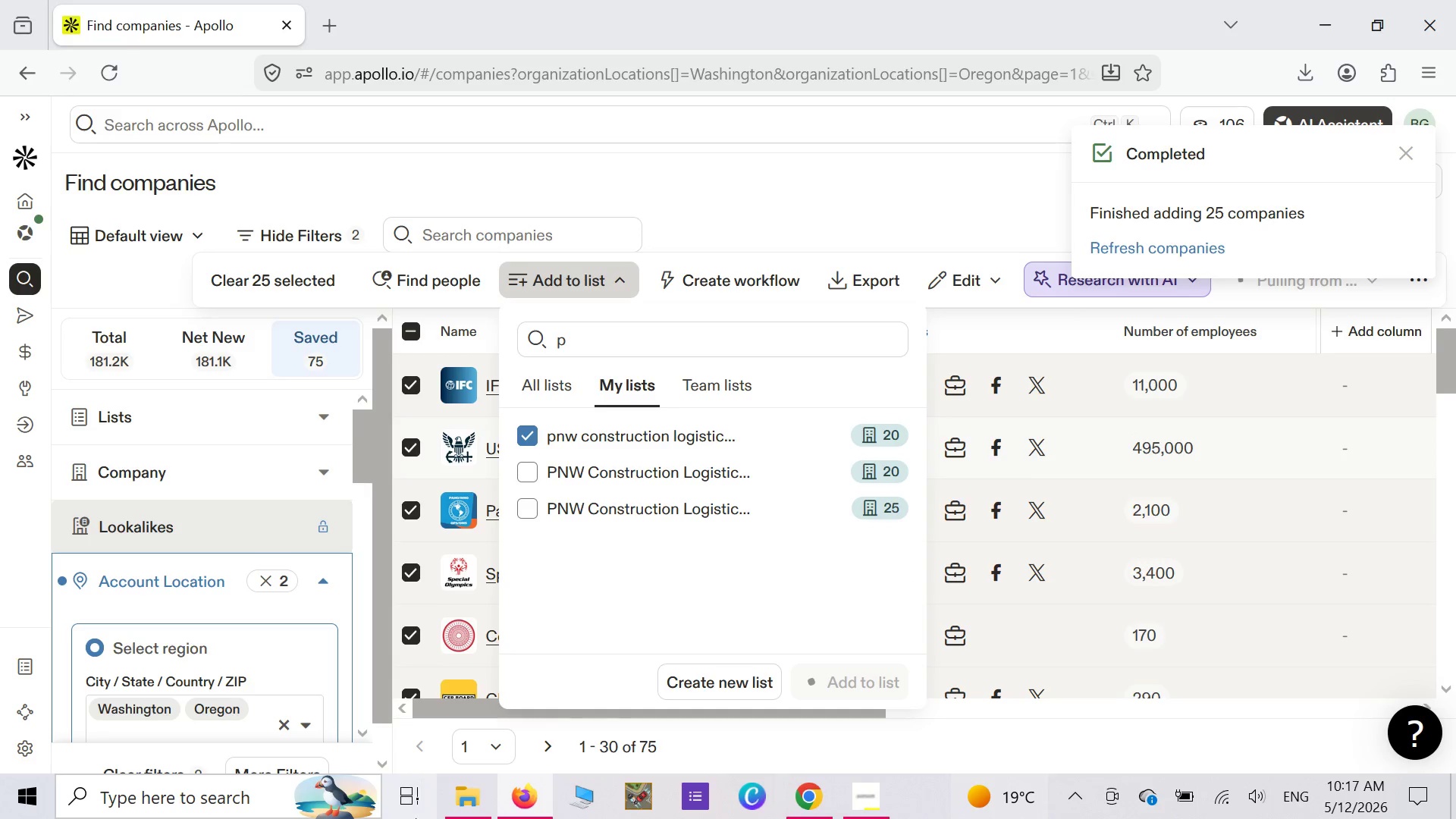 
mouse_move([855, 783])
 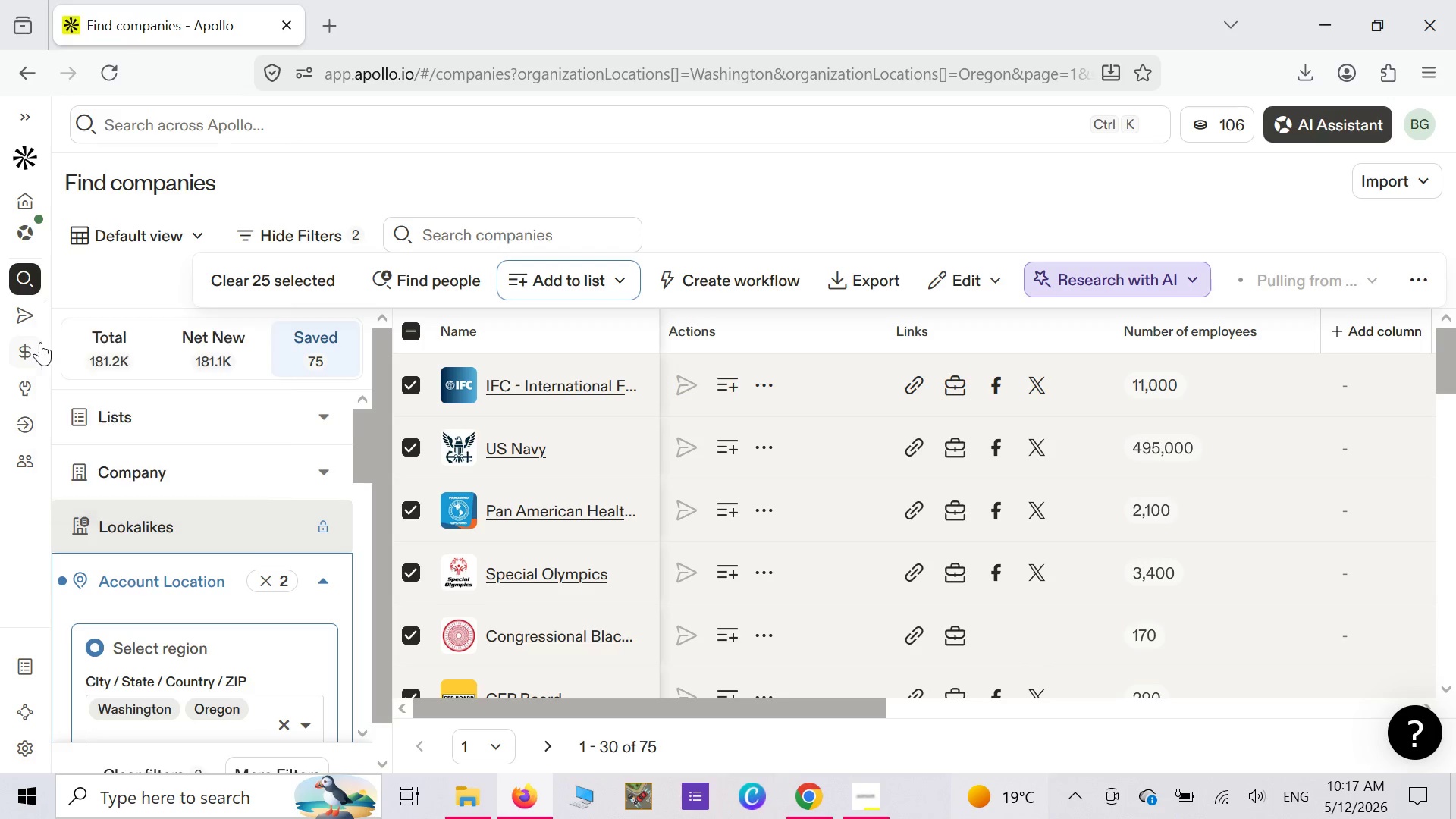 
wait(7.56)
 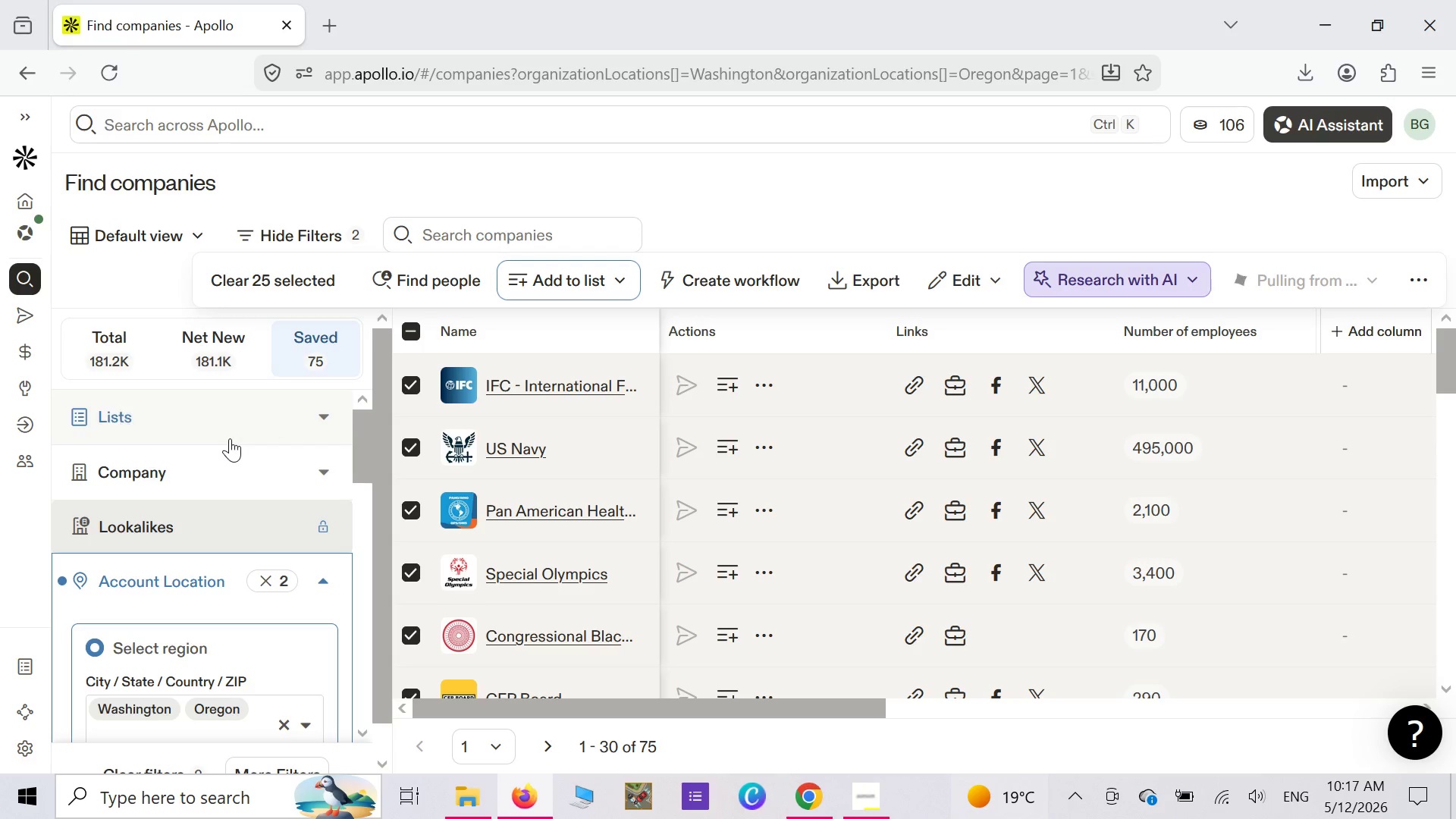 
left_click([32, 315])
 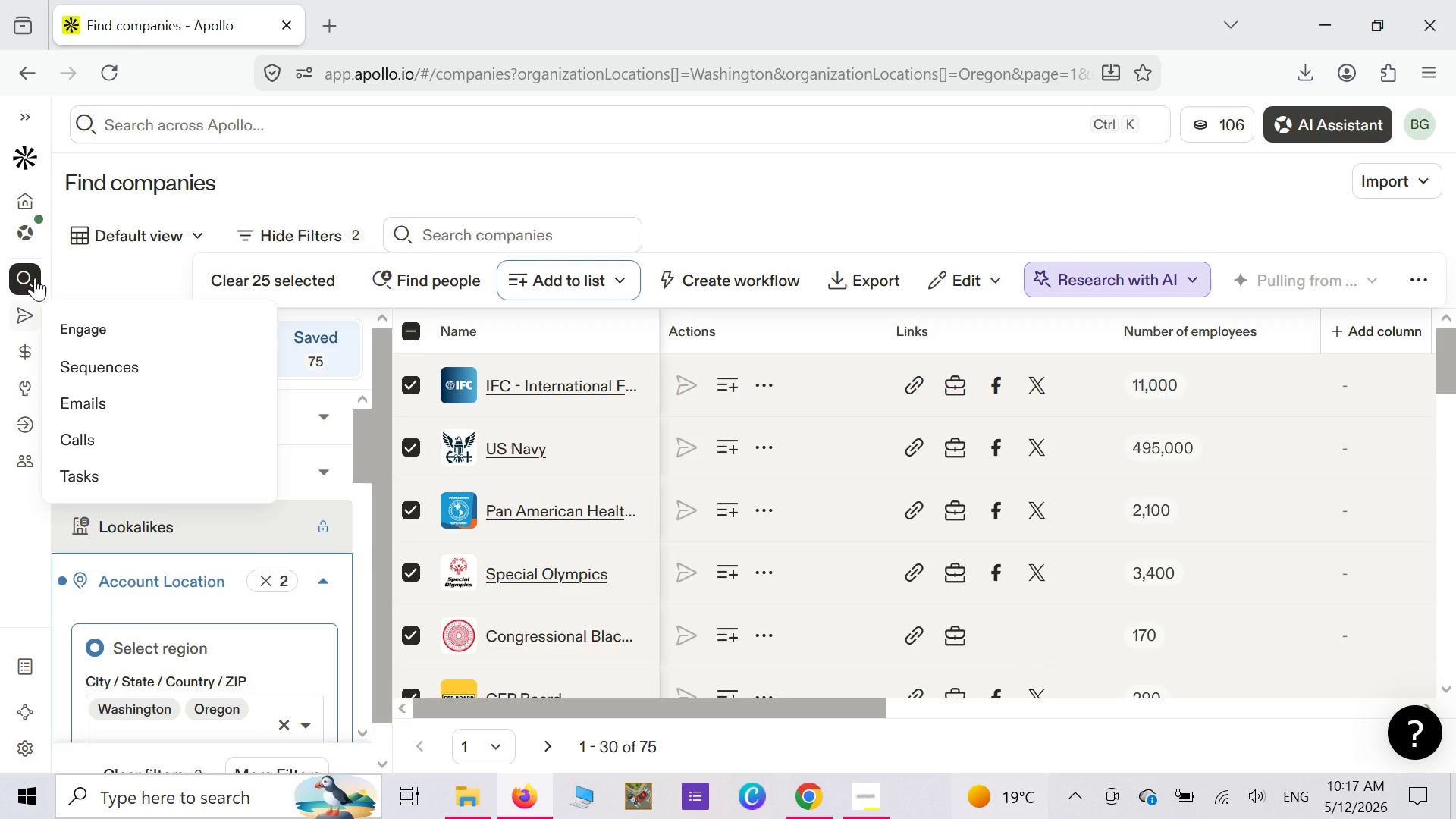 
left_click([35, 278])
 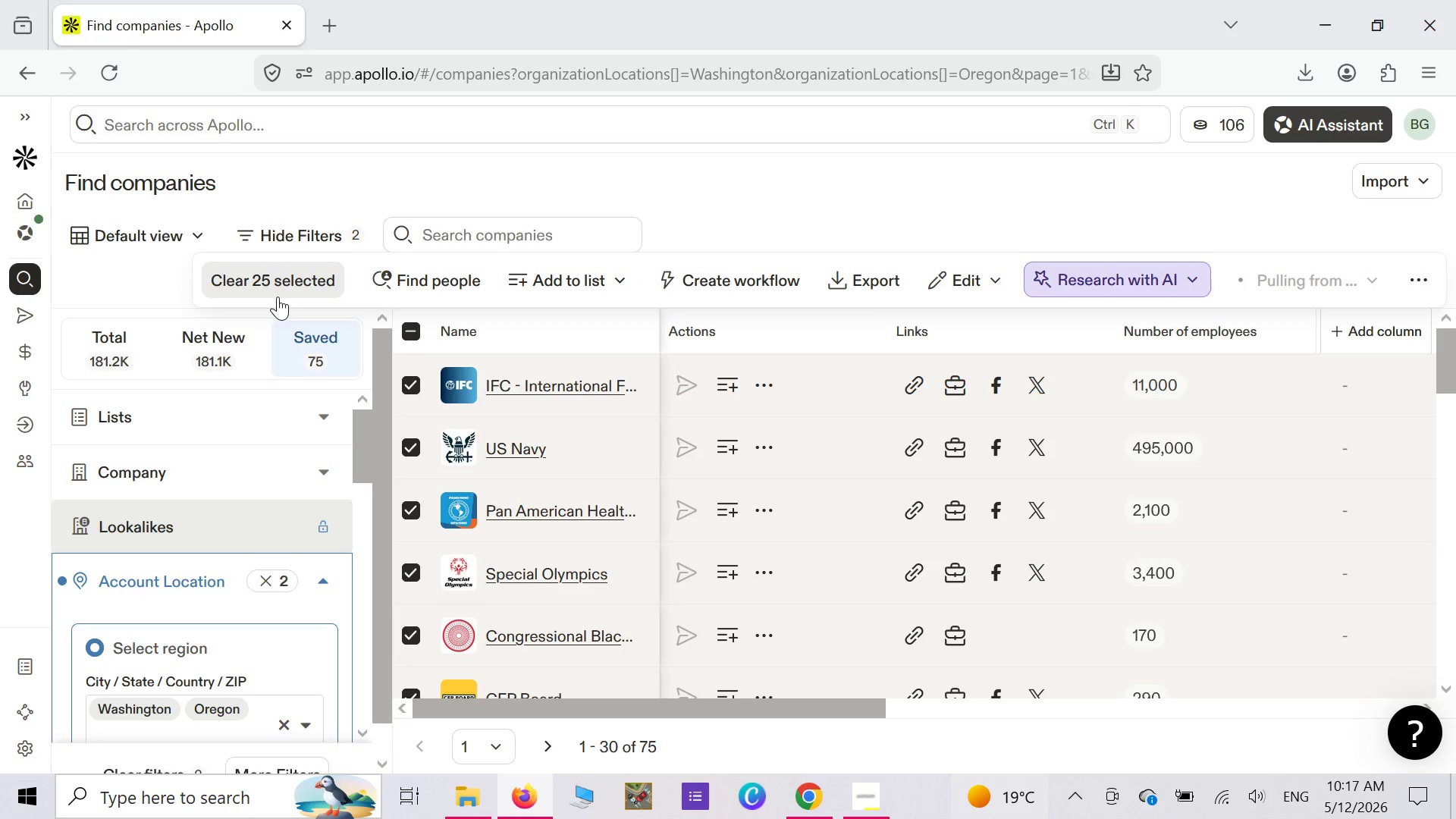 
wait(15.64)
 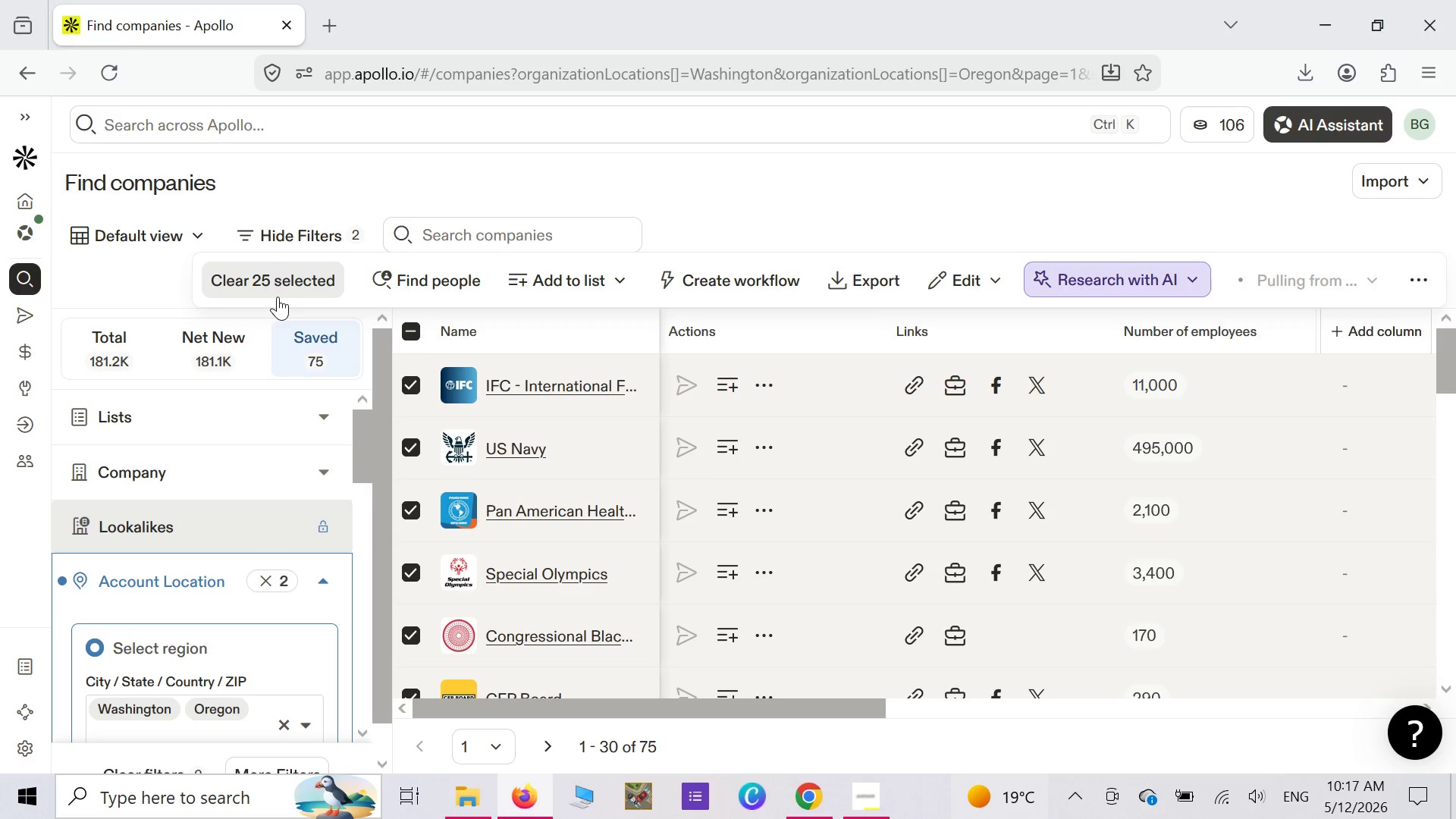 
left_click([24, 267])
 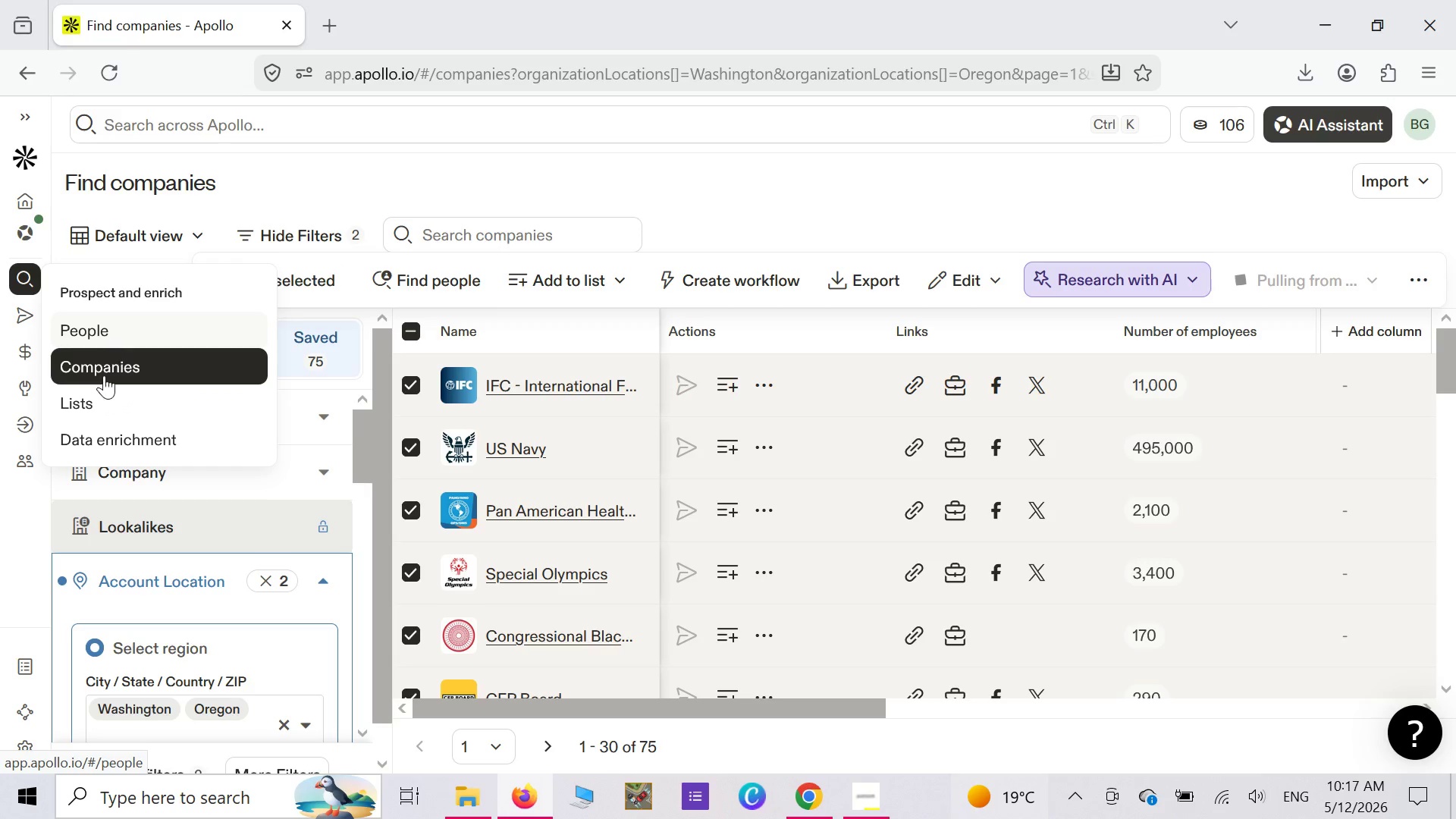 
left_click([106, 403])
 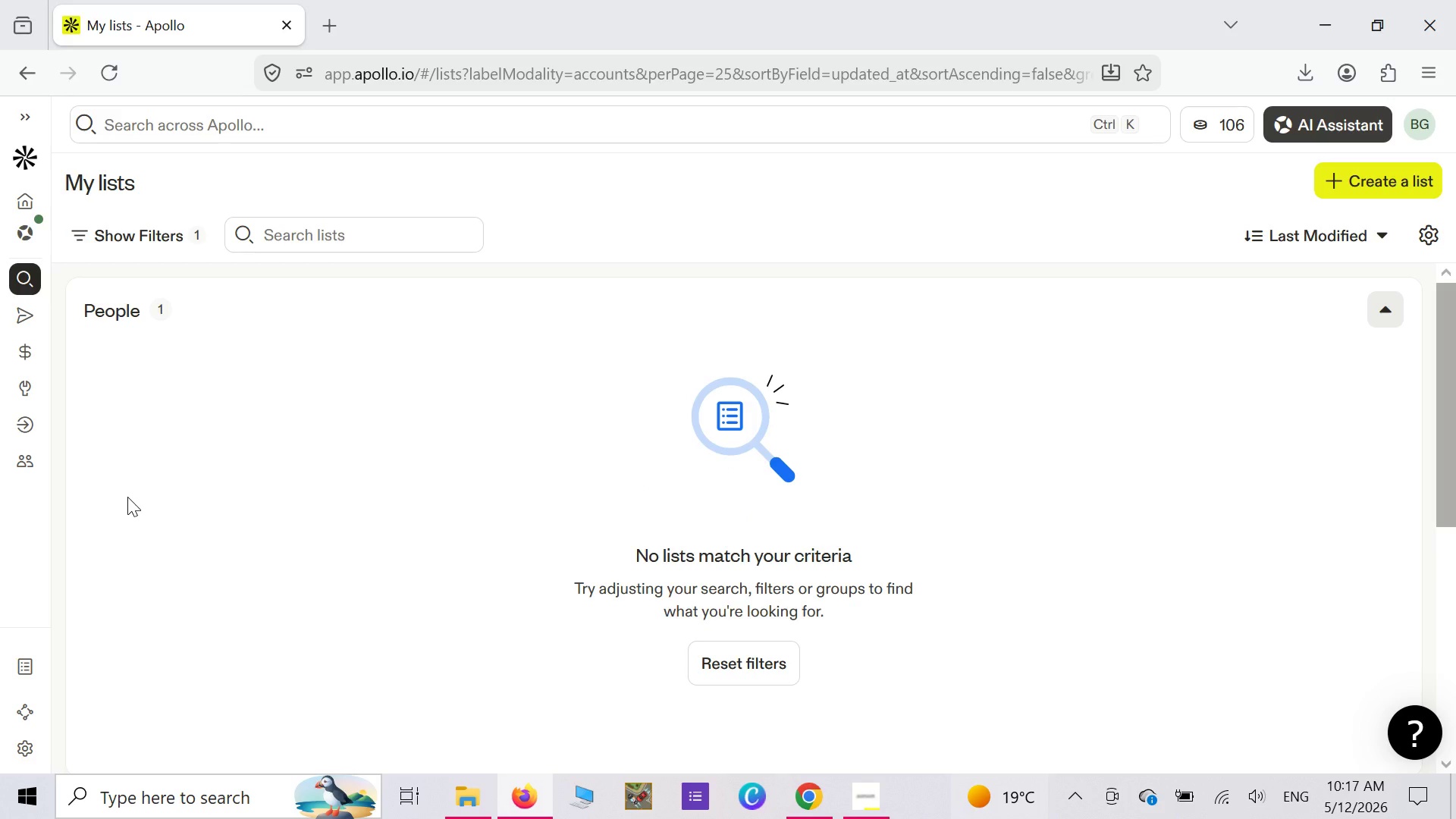 
wait(7.81)
 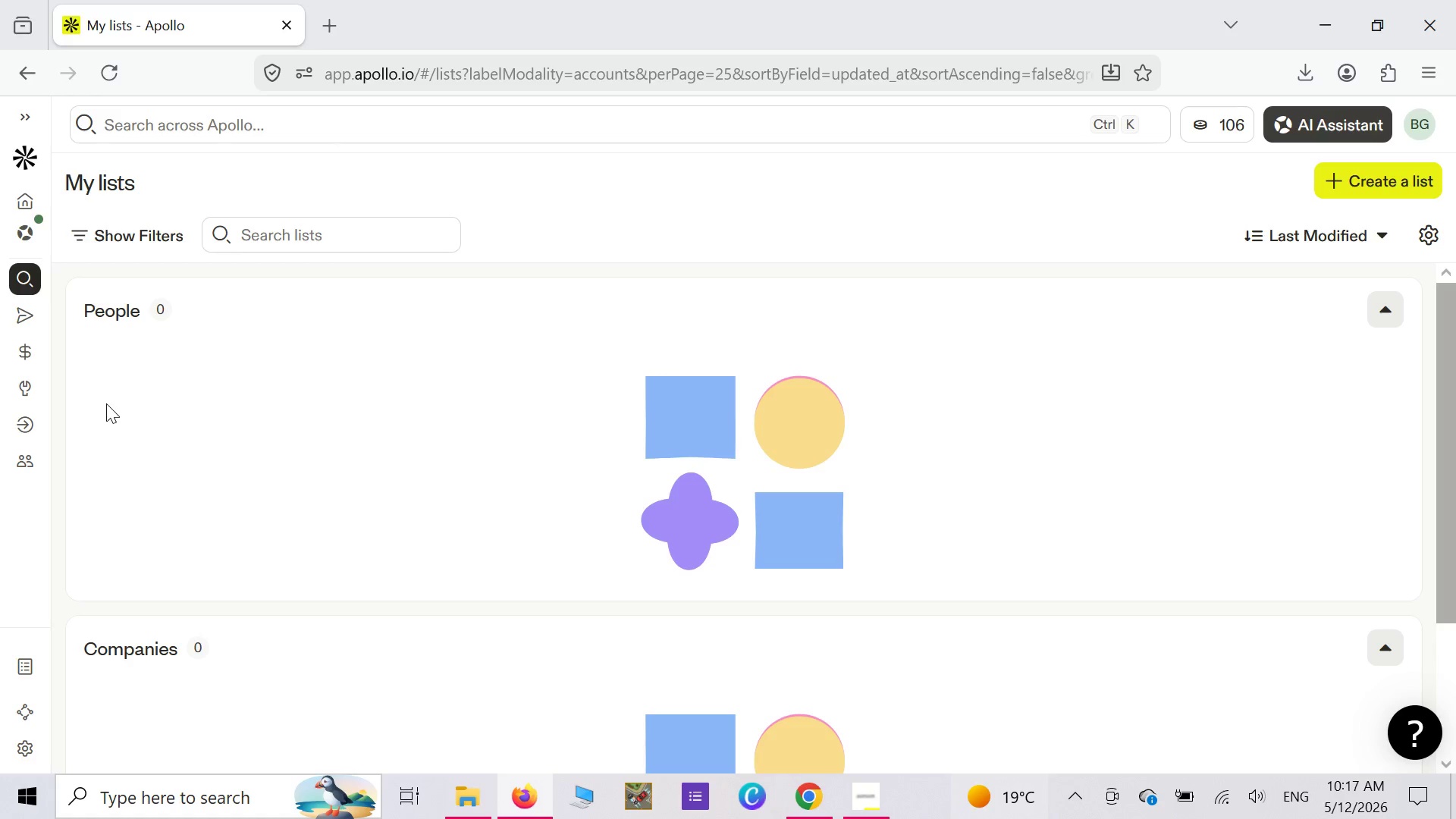 
scroll: coordinate [127, 497], scroll_direction: down, amount: 2.0
 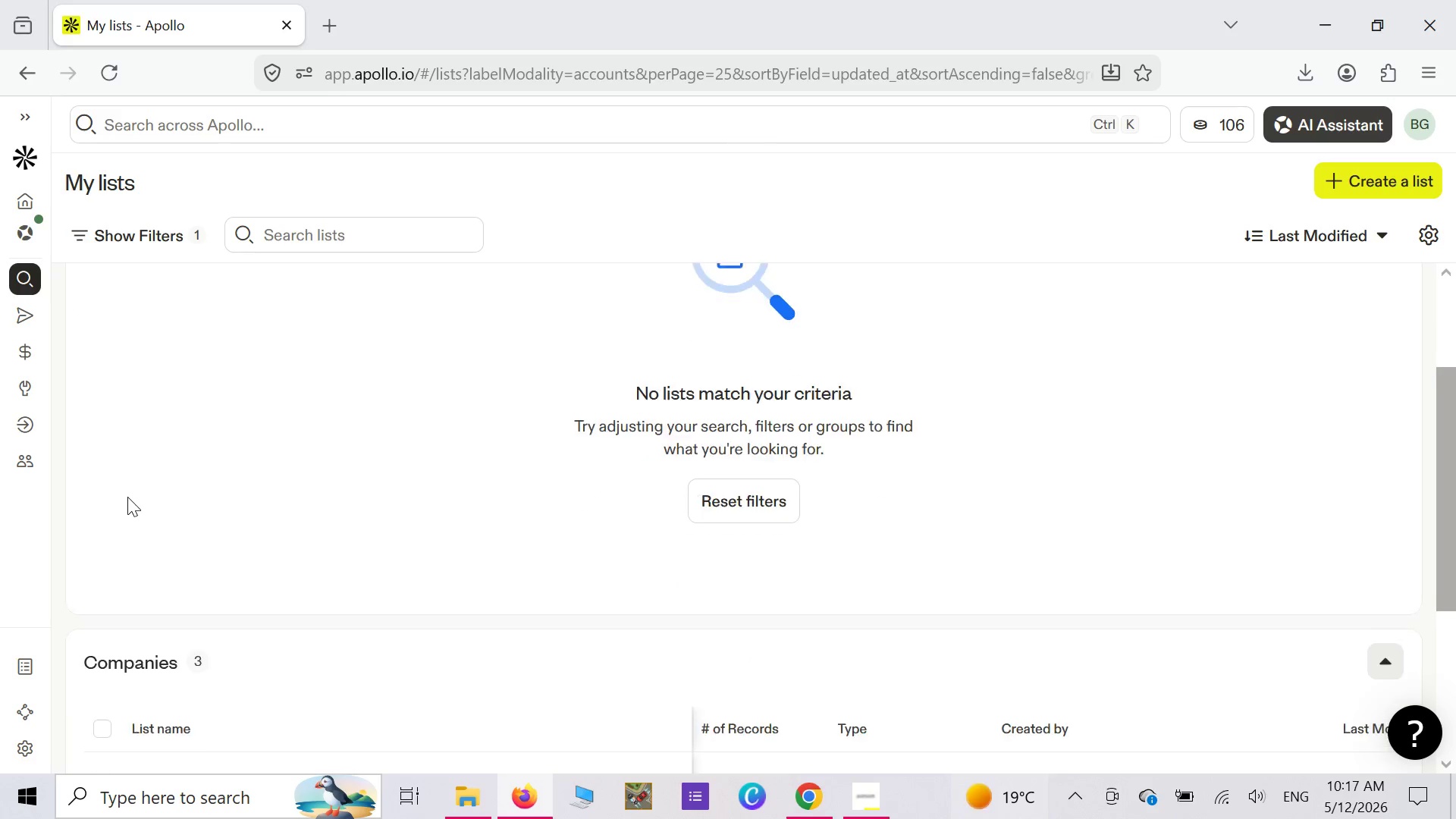 
scroll: coordinate [127, 497], scroll_direction: up, amount: 3.0
 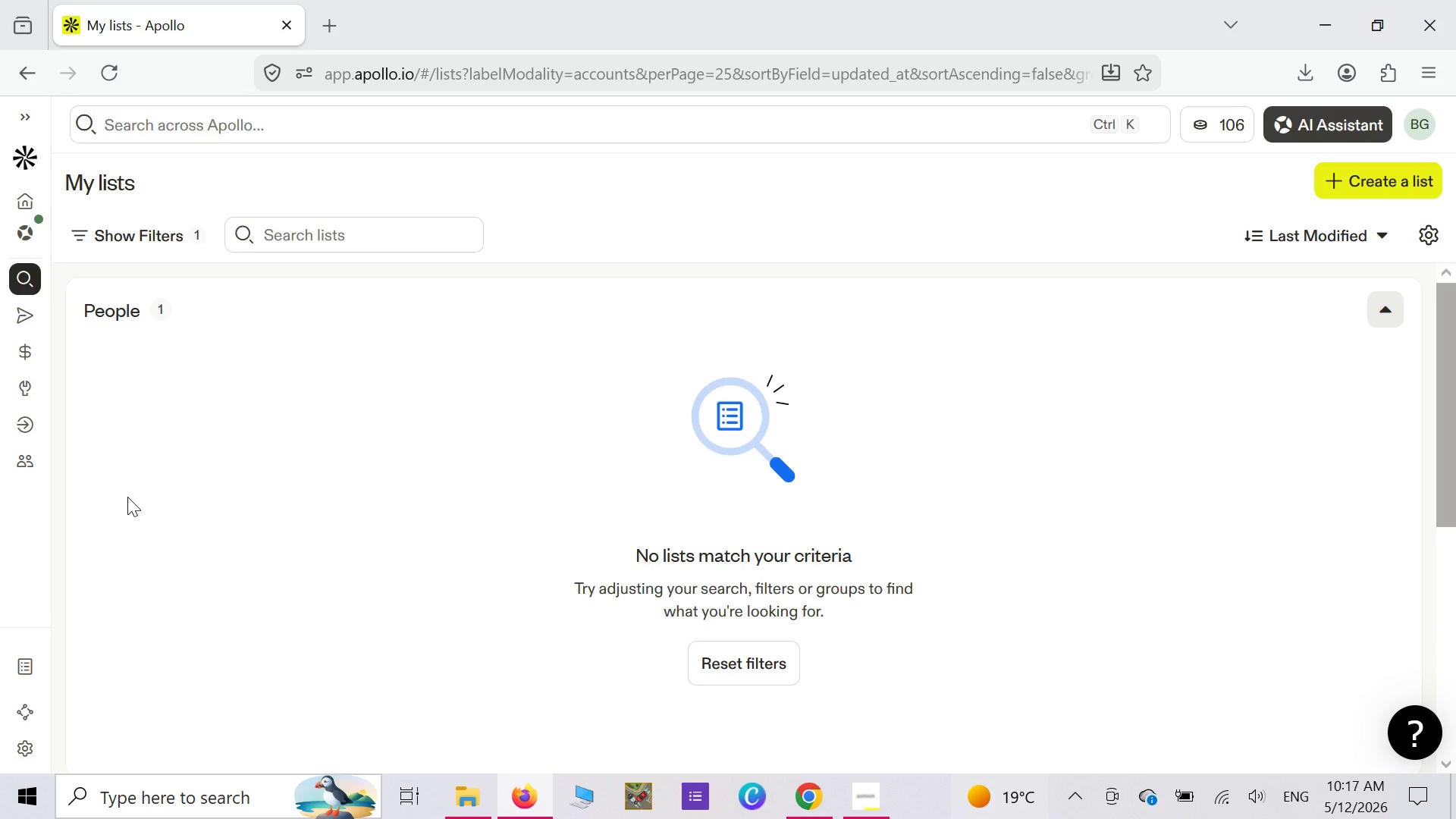 
scroll: coordinate [127, 497], scroll_direction: down, amount: 2.0
 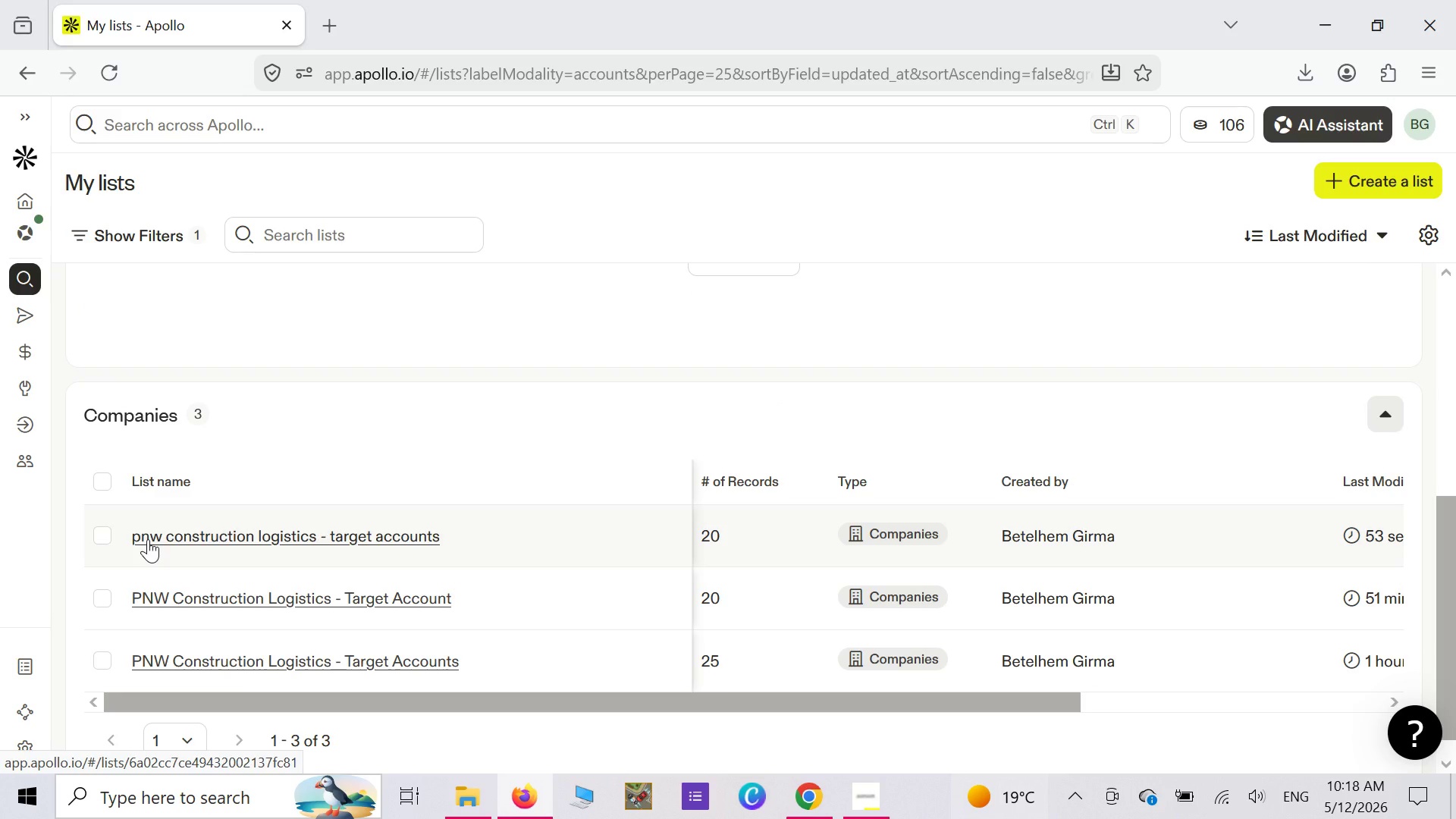 
left_click([148, 539])
 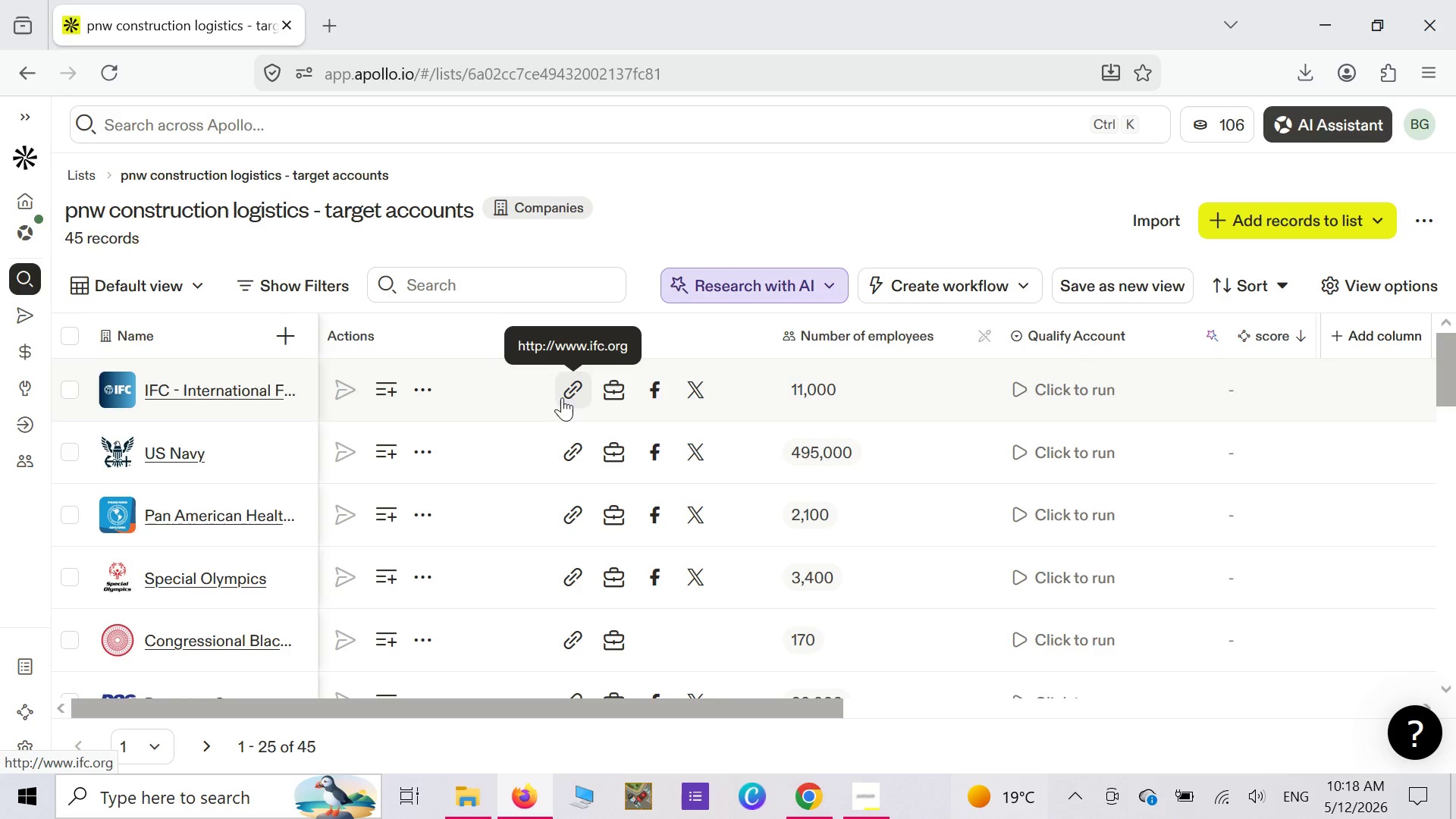 
wait(21.36)
 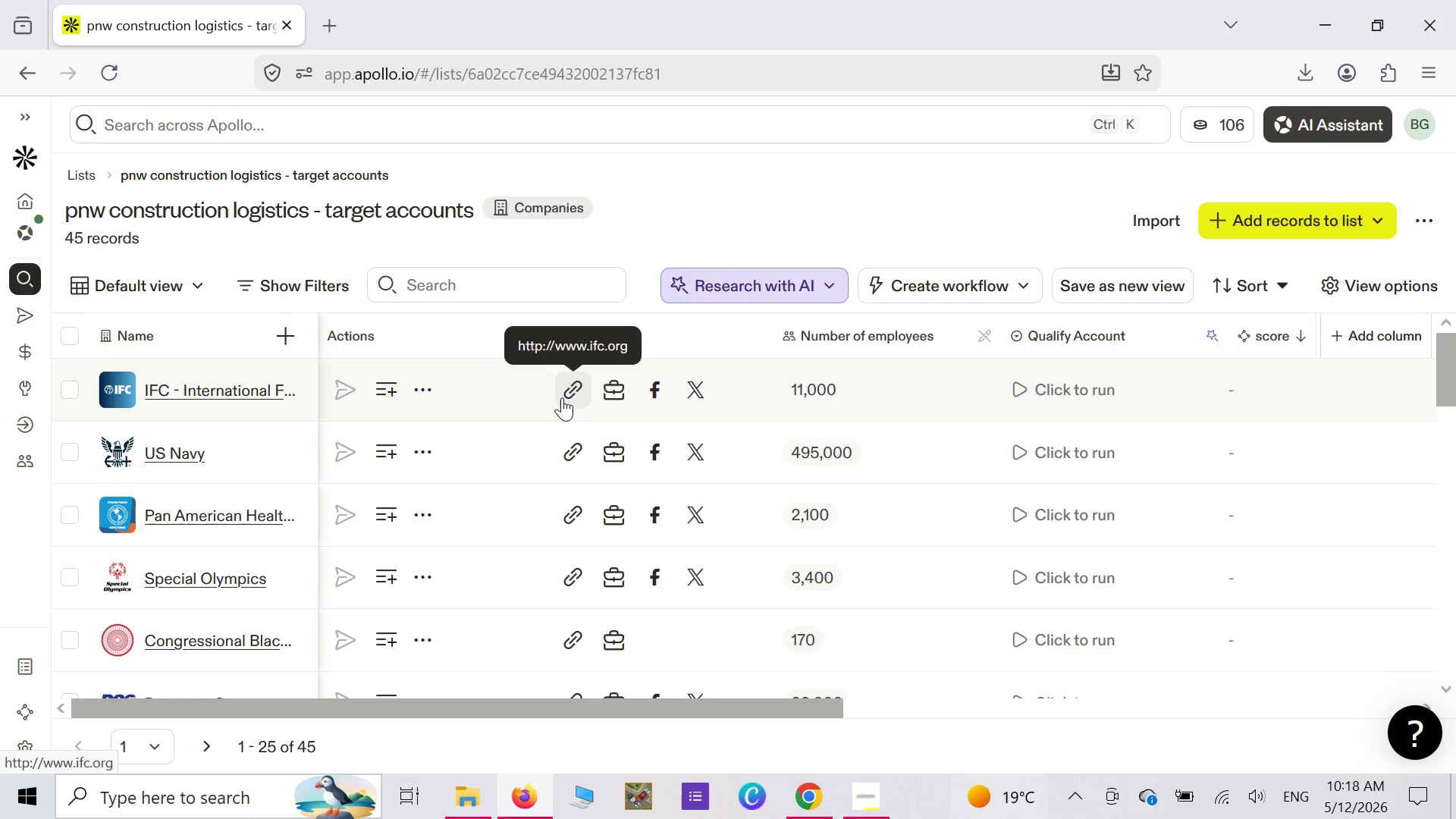 
scroll: coordinate [314, 482], scroll_direction: none, amount: 0.0
 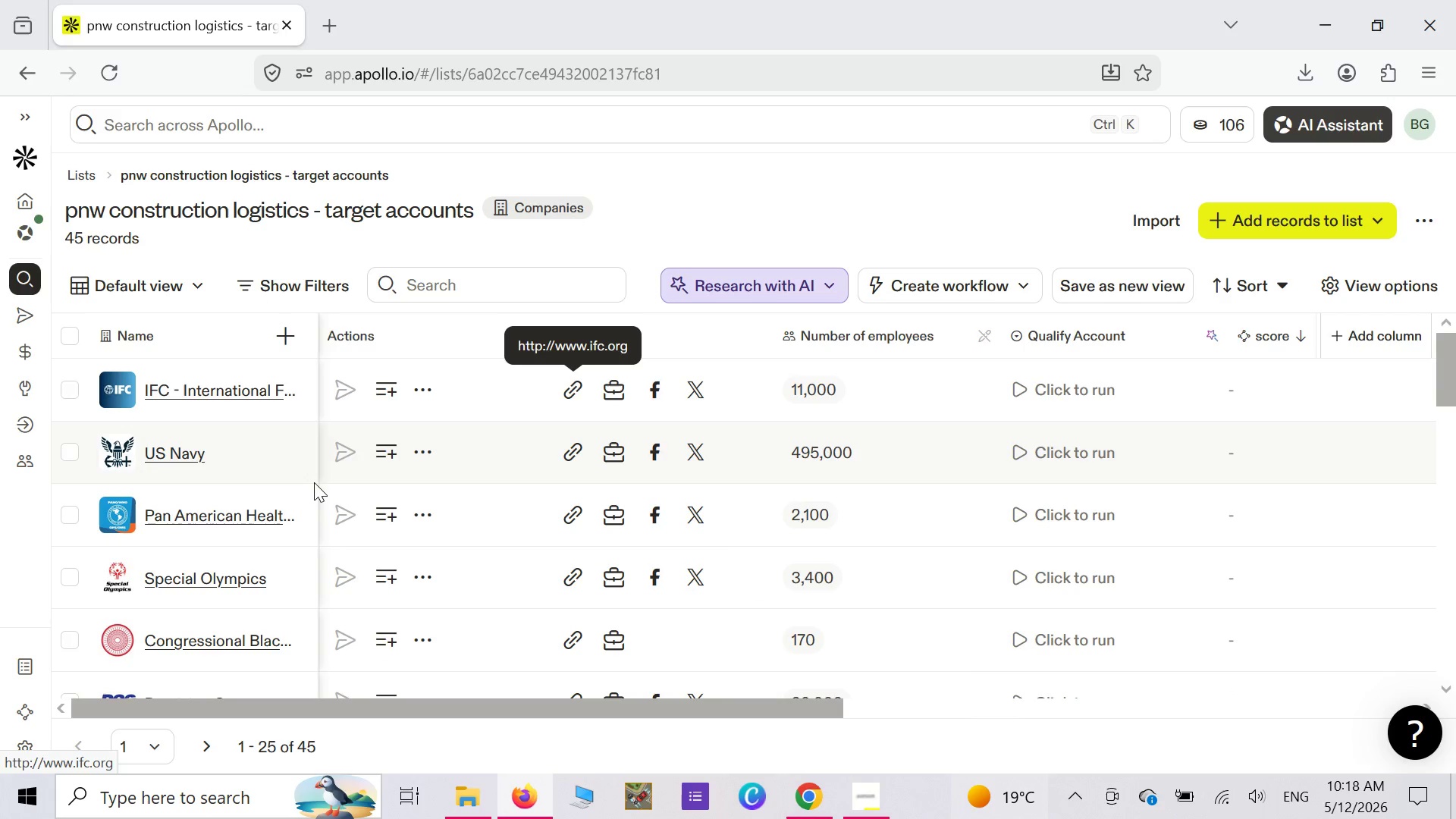 
scroll: coordinate [314, 482], scroll_direction: up, amount: 5.0
 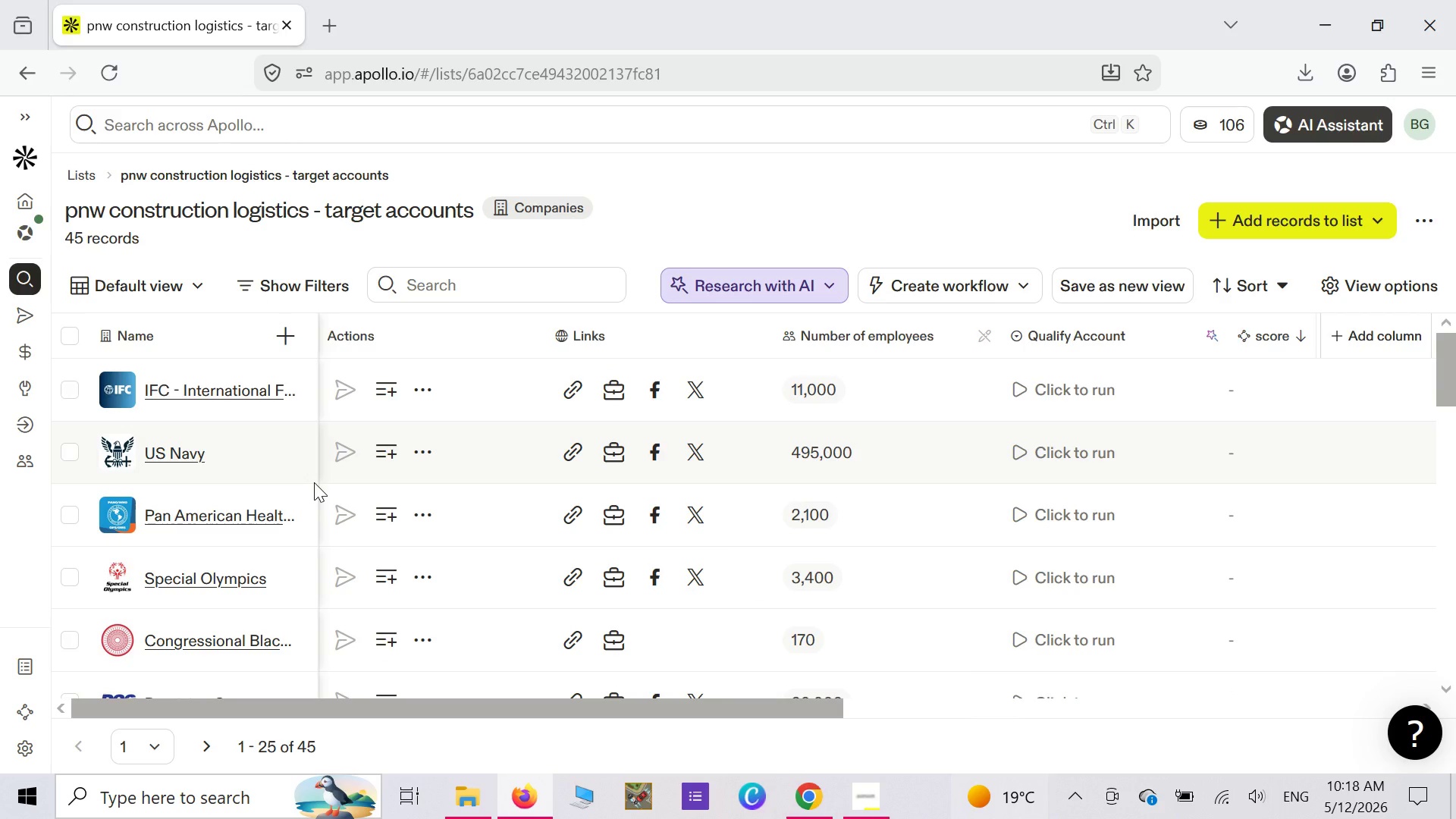 
scroll: coordinate [314, 482], scroll_direction: down, amount: 32.0
 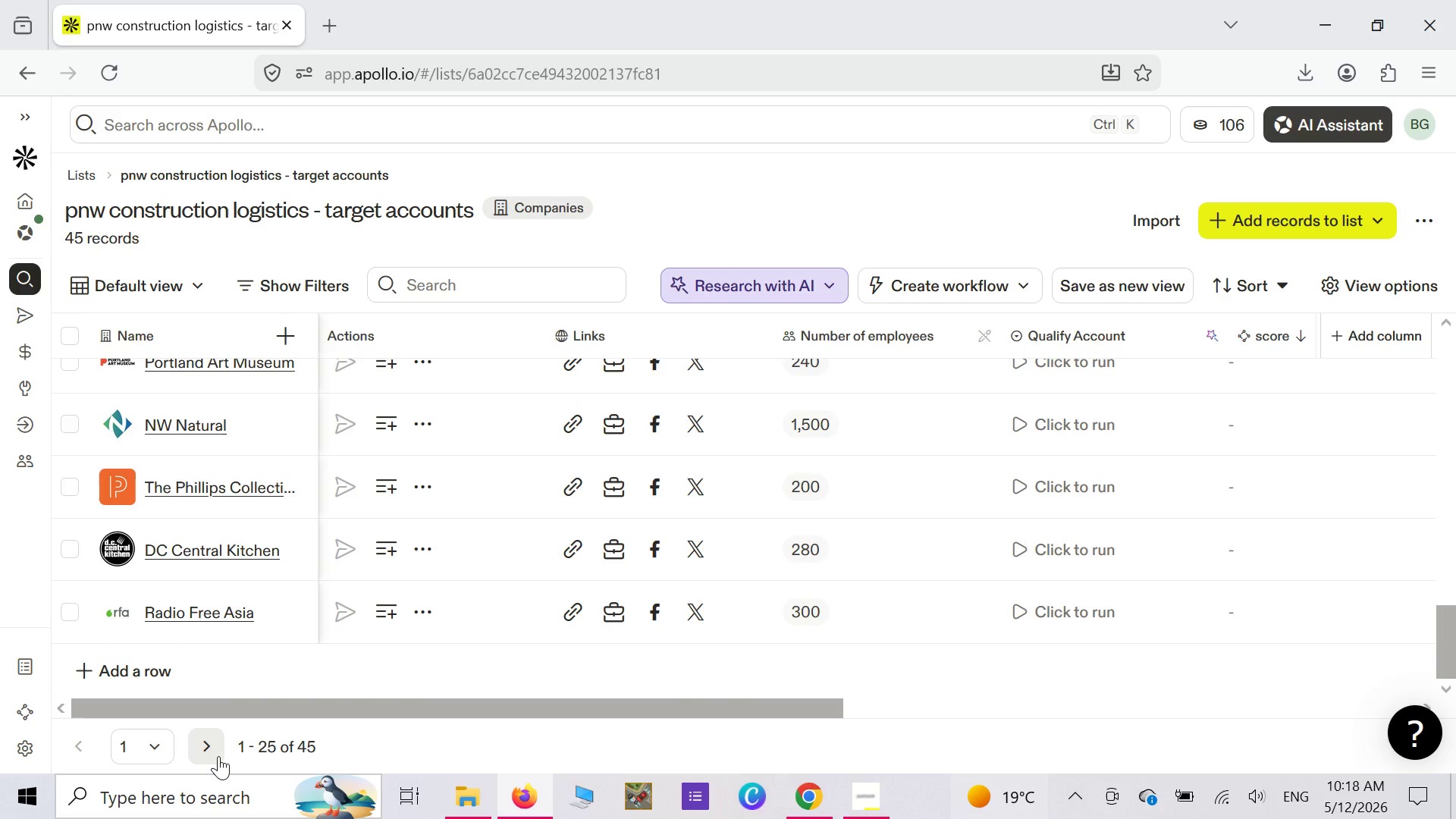 
left_click([212, 748])
 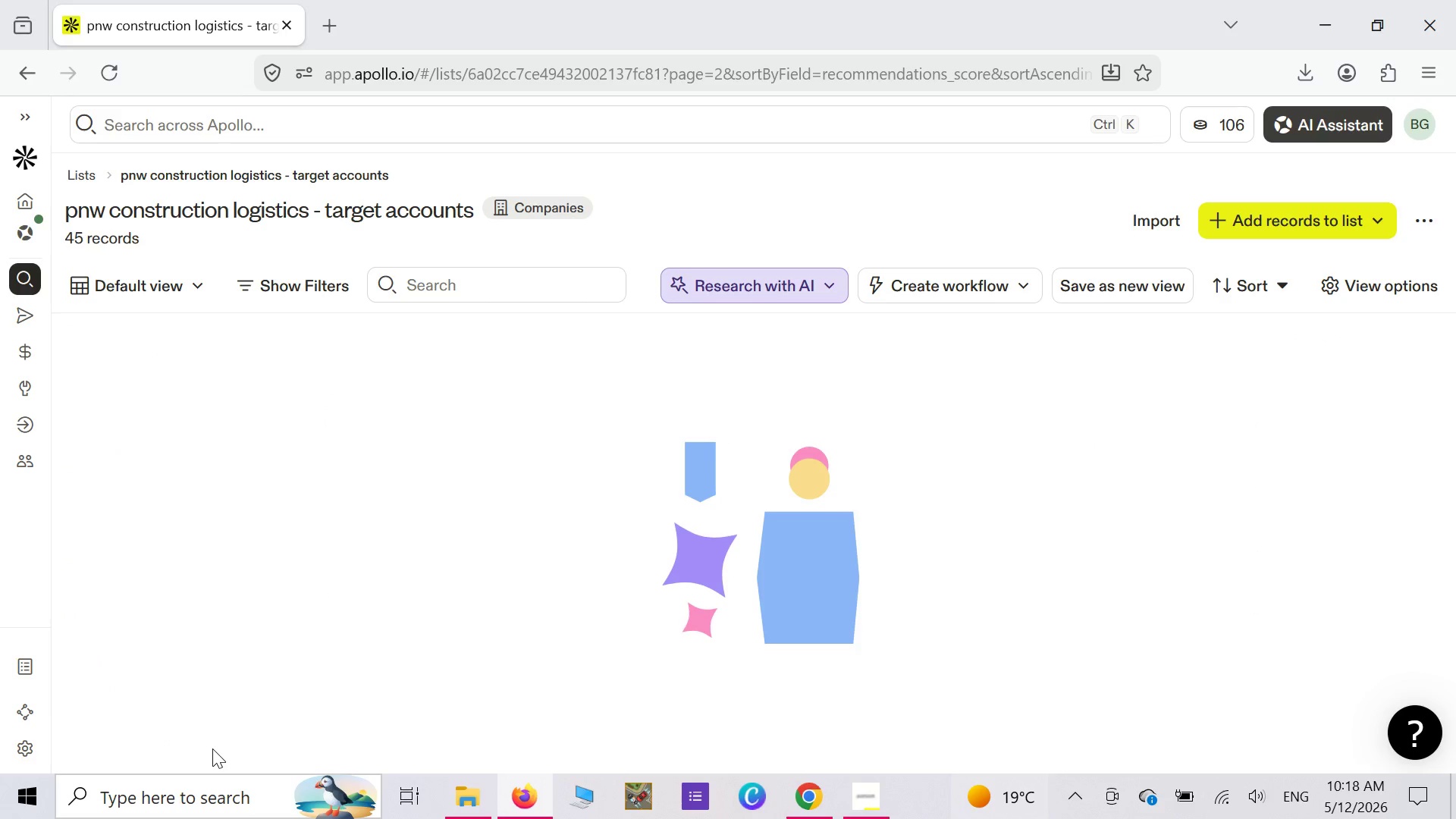 
wait(9.8)
 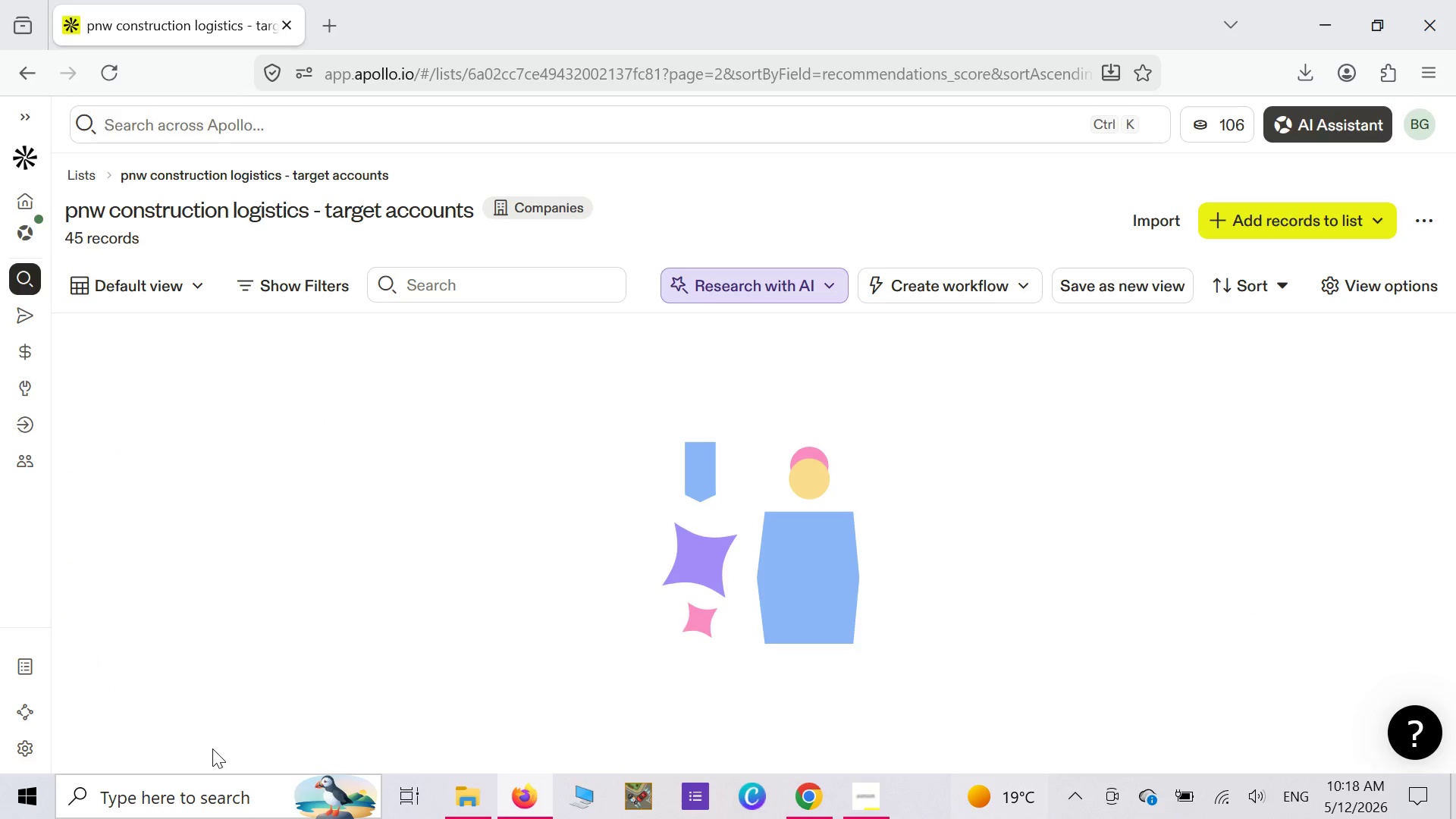 
scroll: coordinate [574, 515], scroll_direction: down, amount: 18.0
 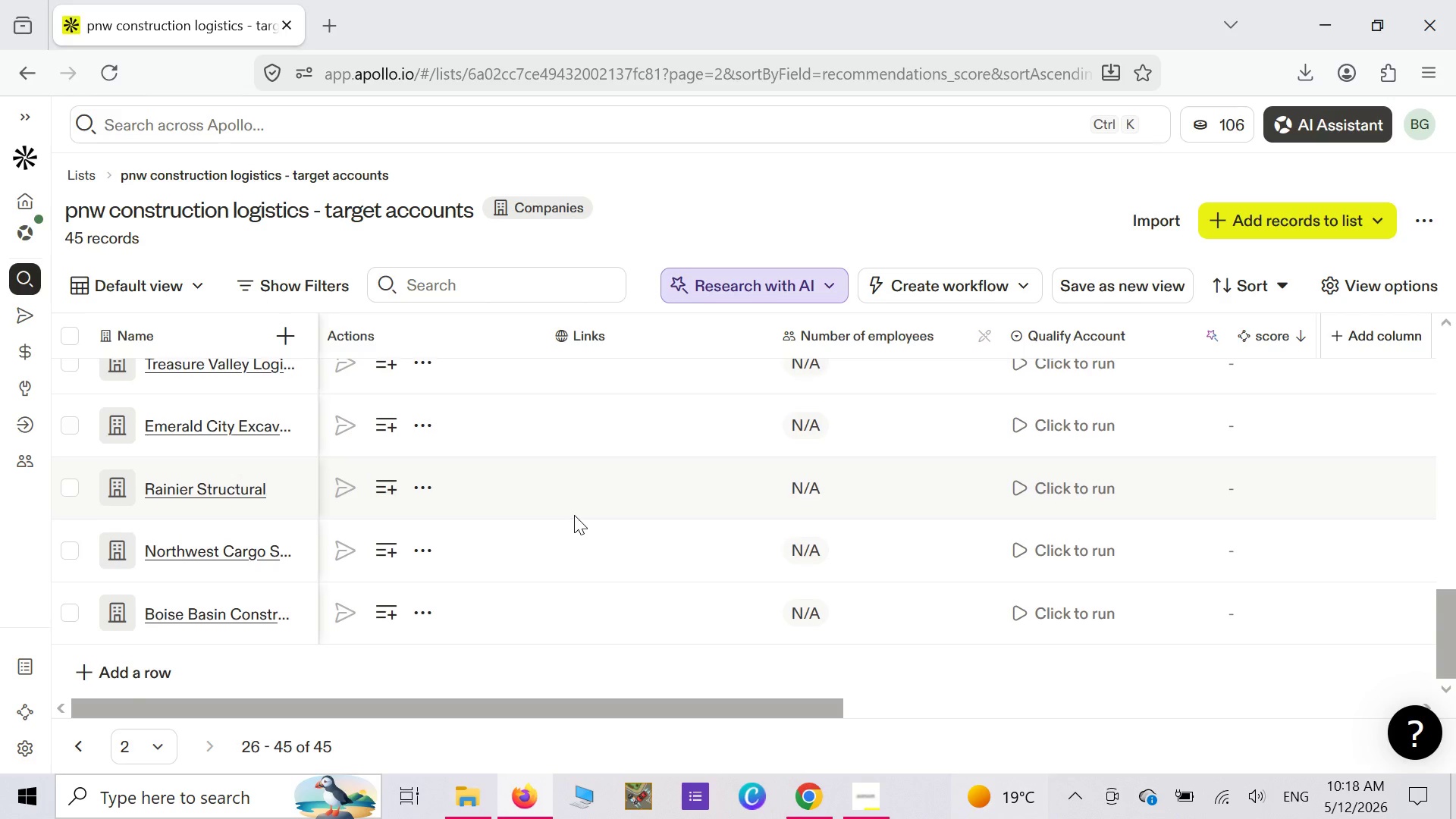 
scroll: coordinate [574, 515], scroll_direction: up, amount: 15.0
 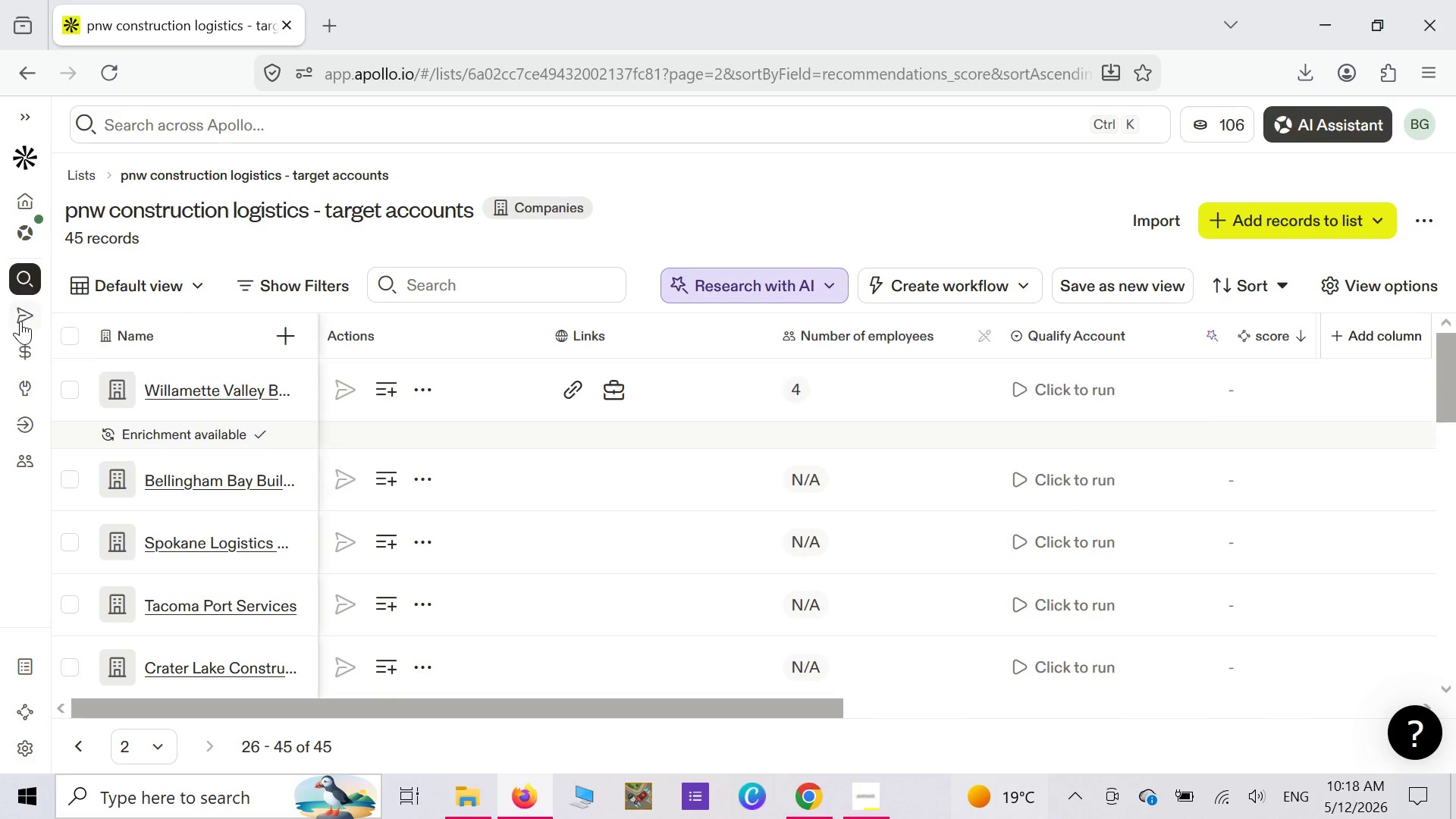 
wait(5.58)
 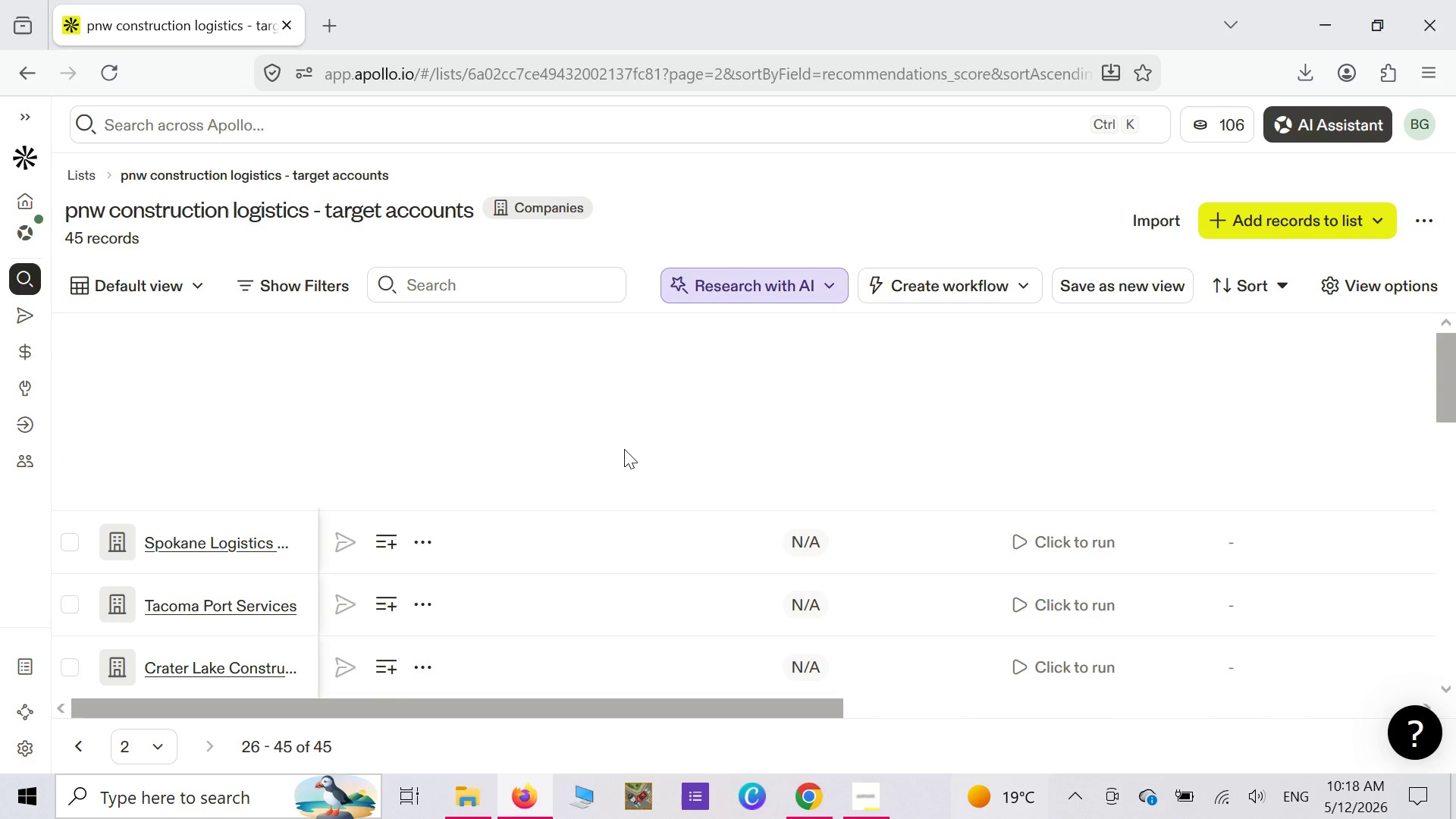 
left_click([20, 321])
 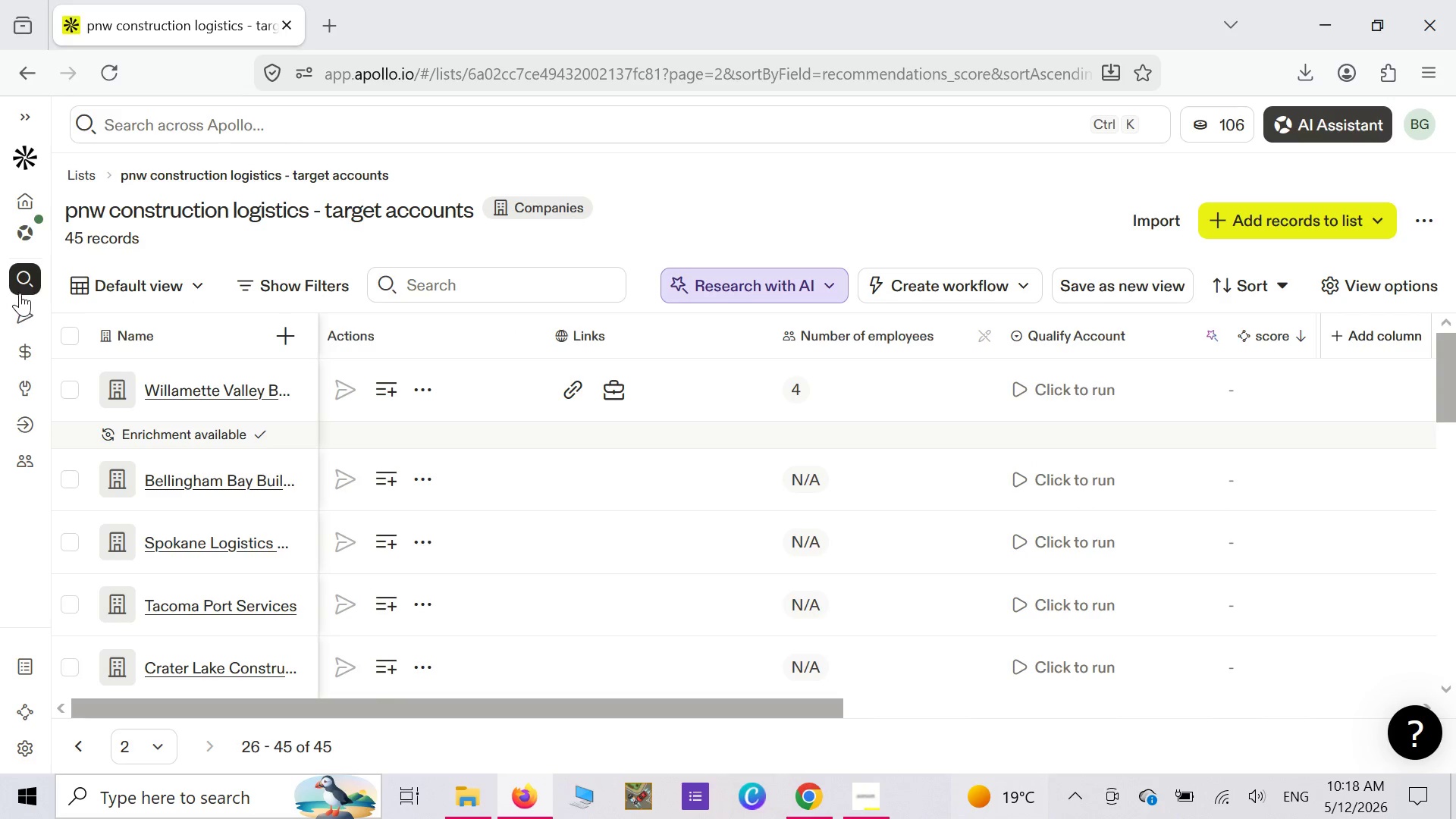 
left_click([30, 285])
 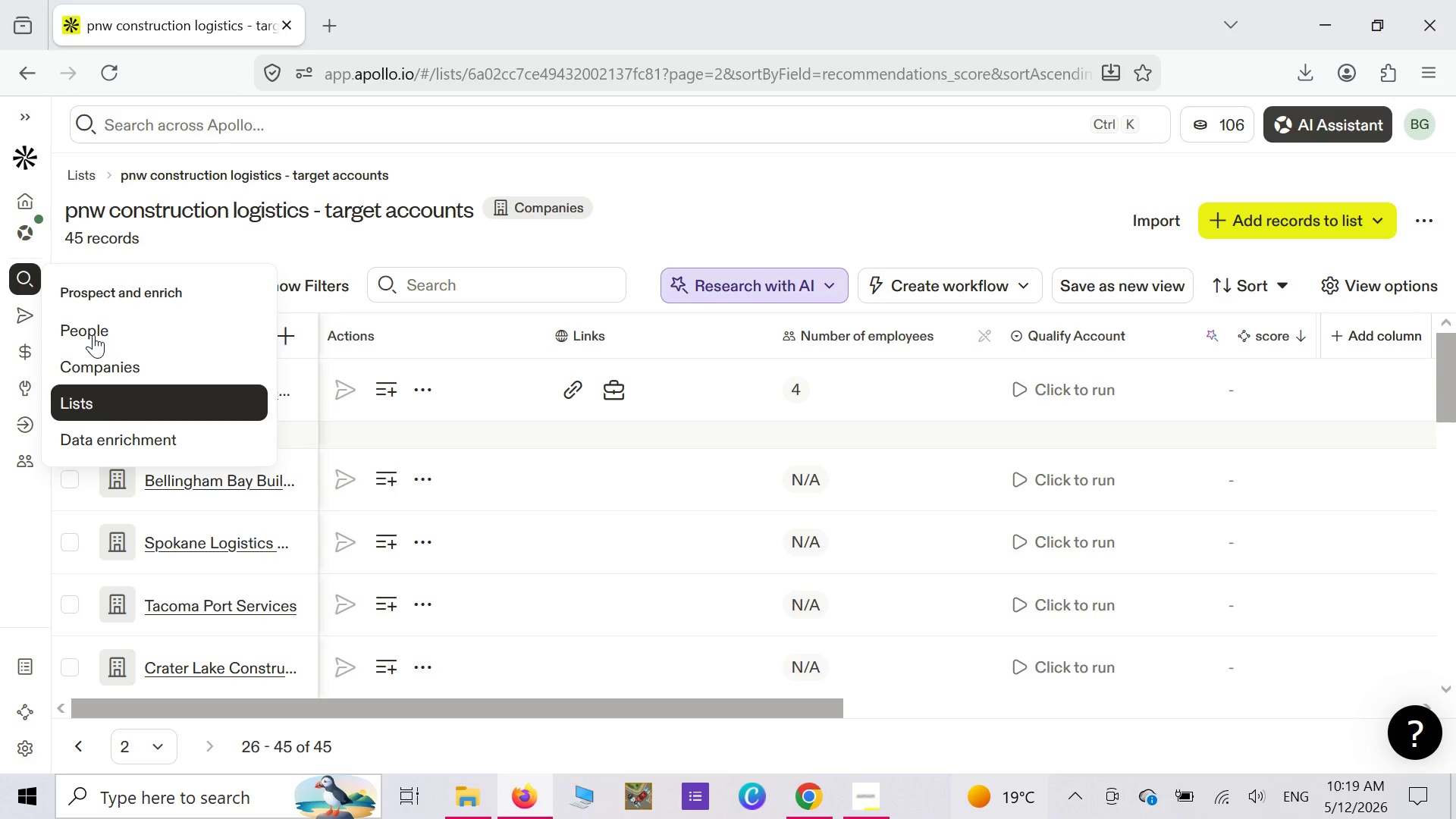 
wait(6.31)
 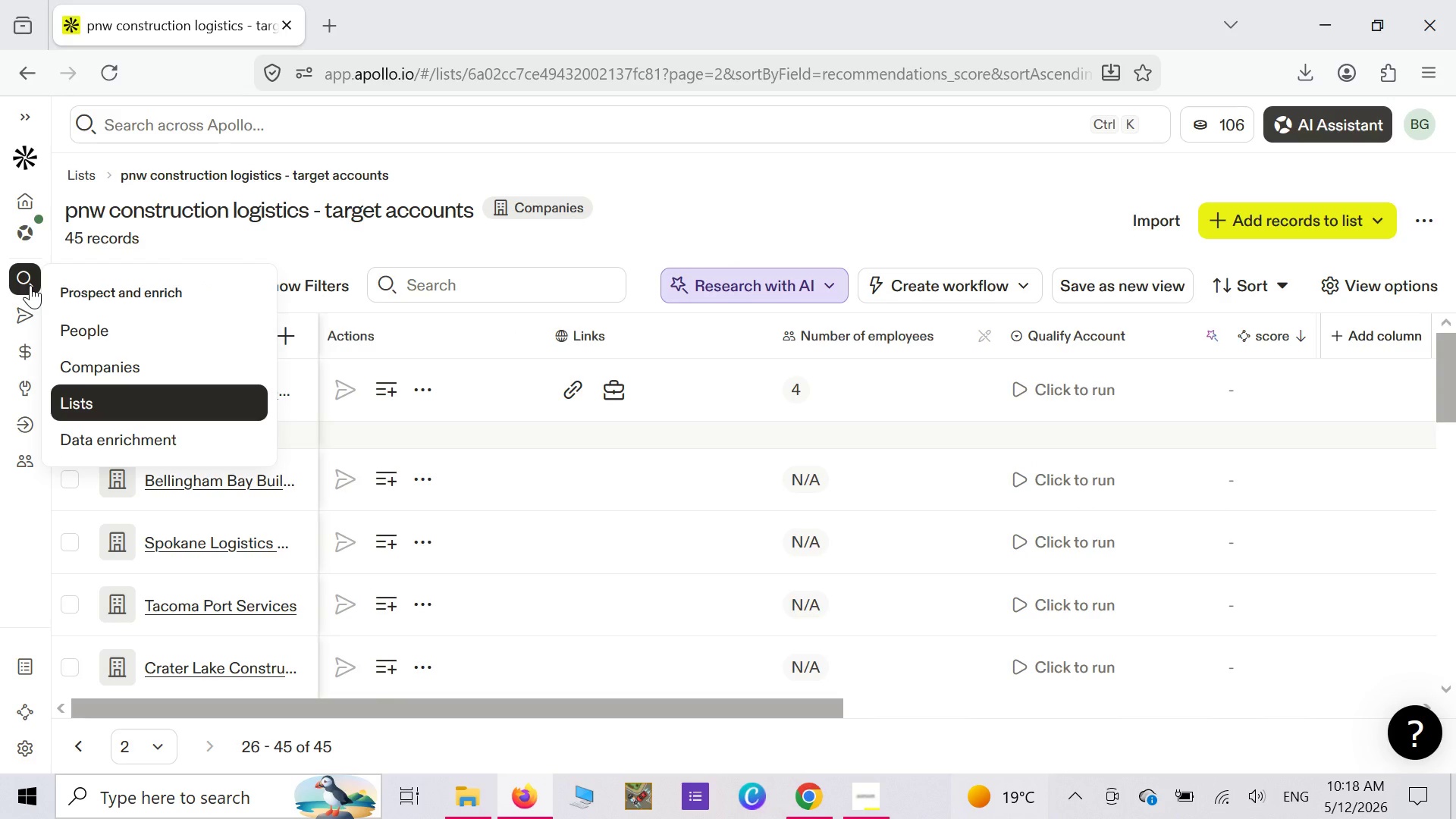 
left_click([93, 334])
 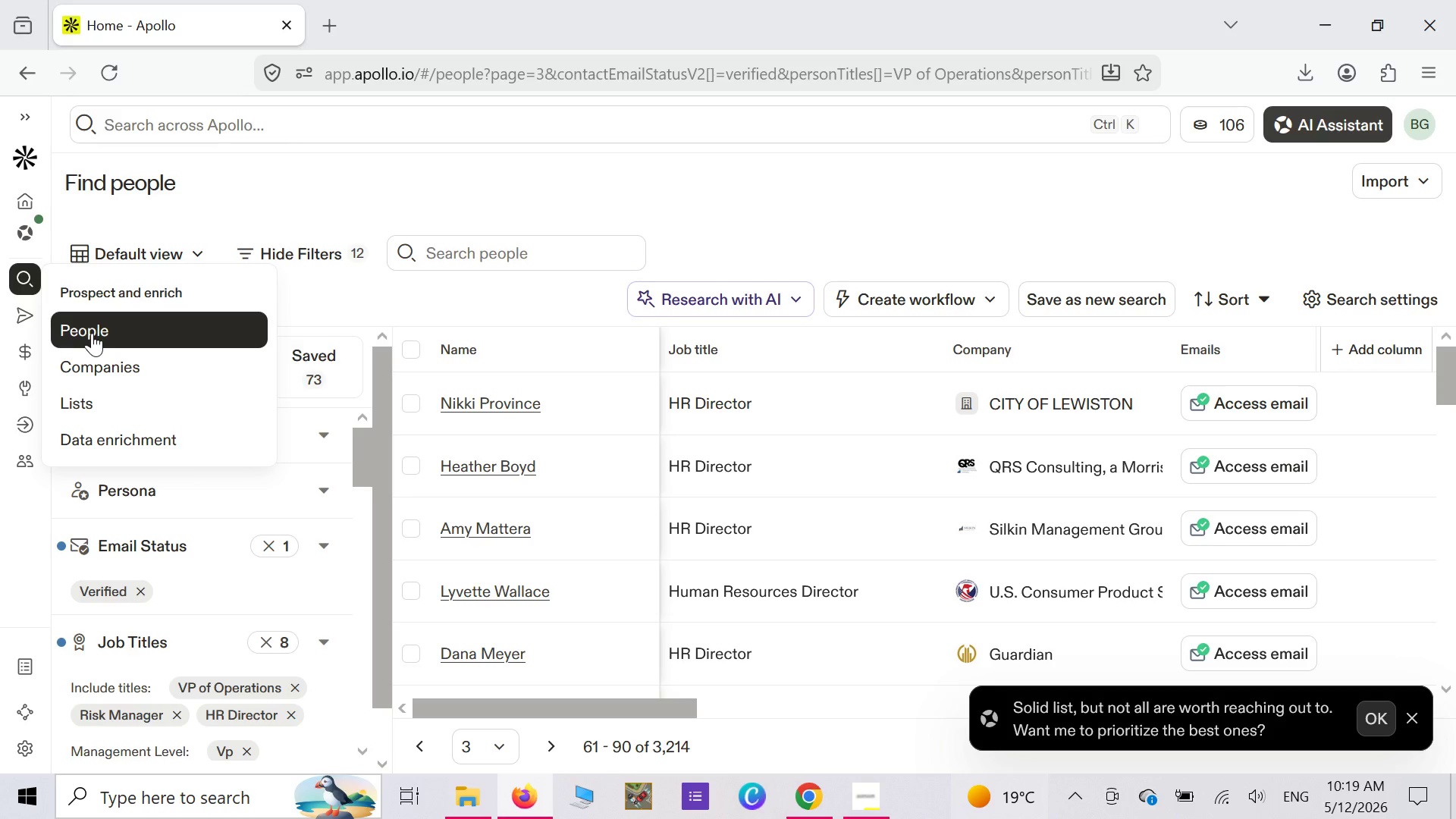 
wait(62.55)
 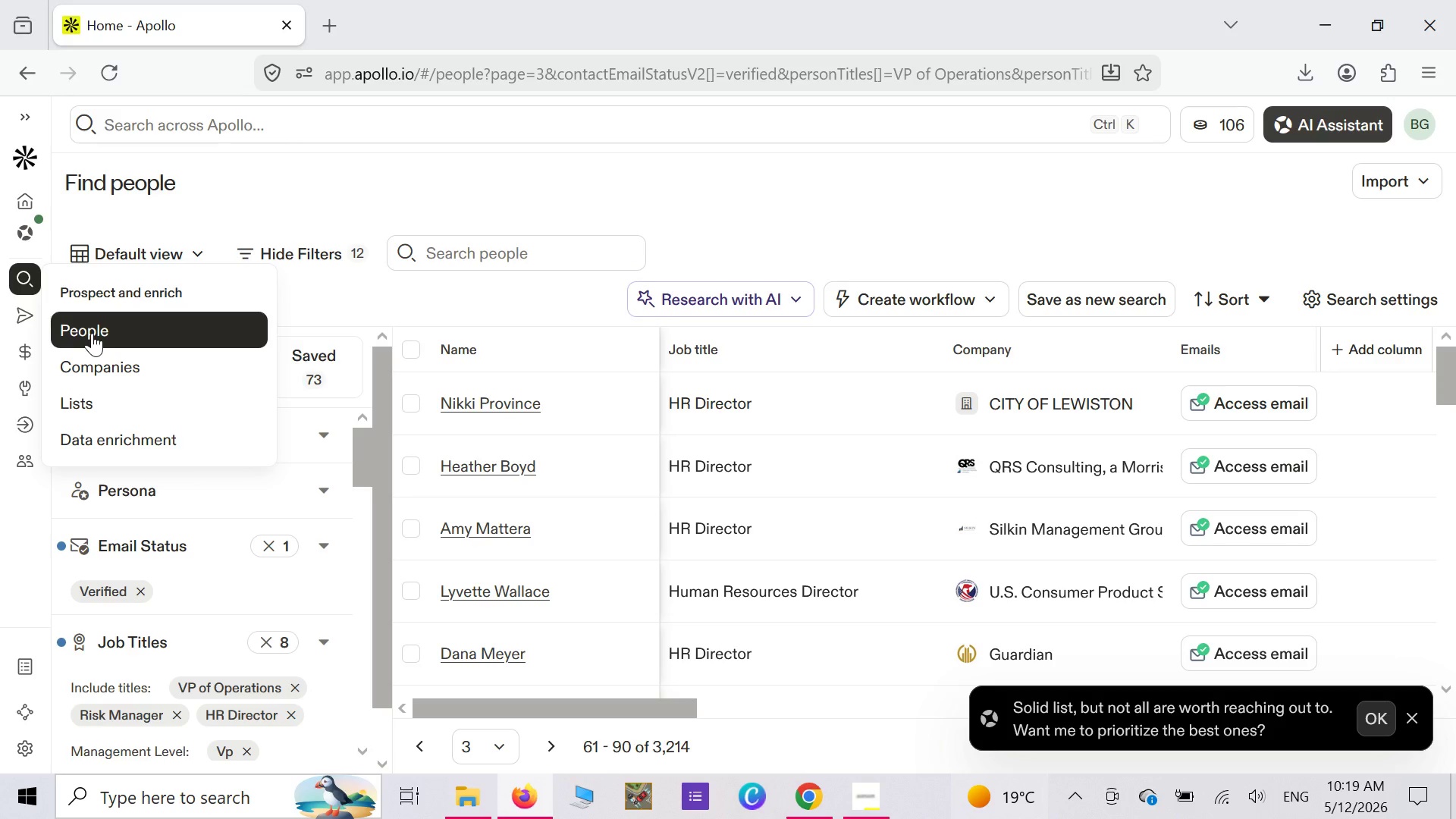 
left_click([344, 361])
 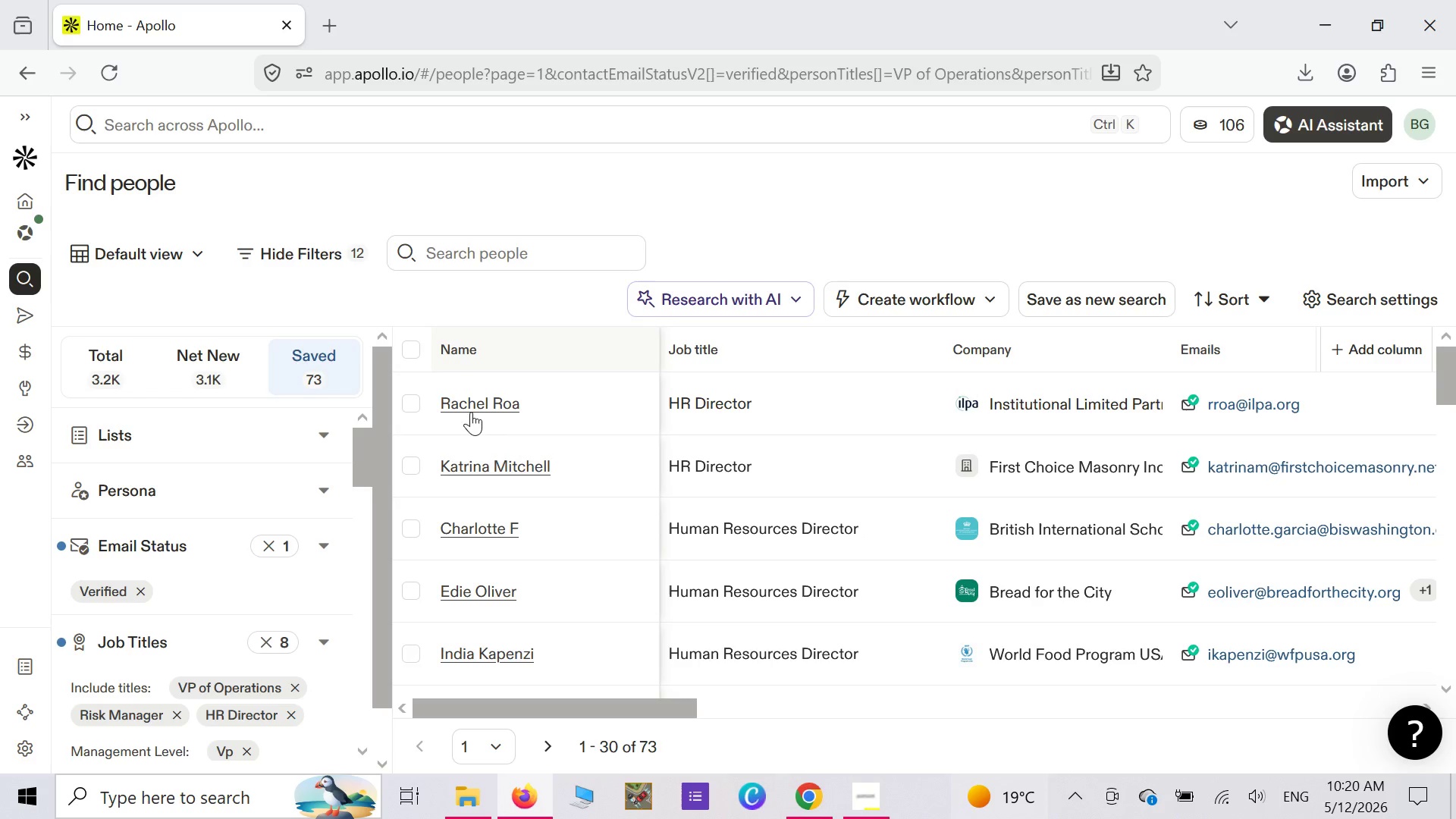 
wait(60.77)
 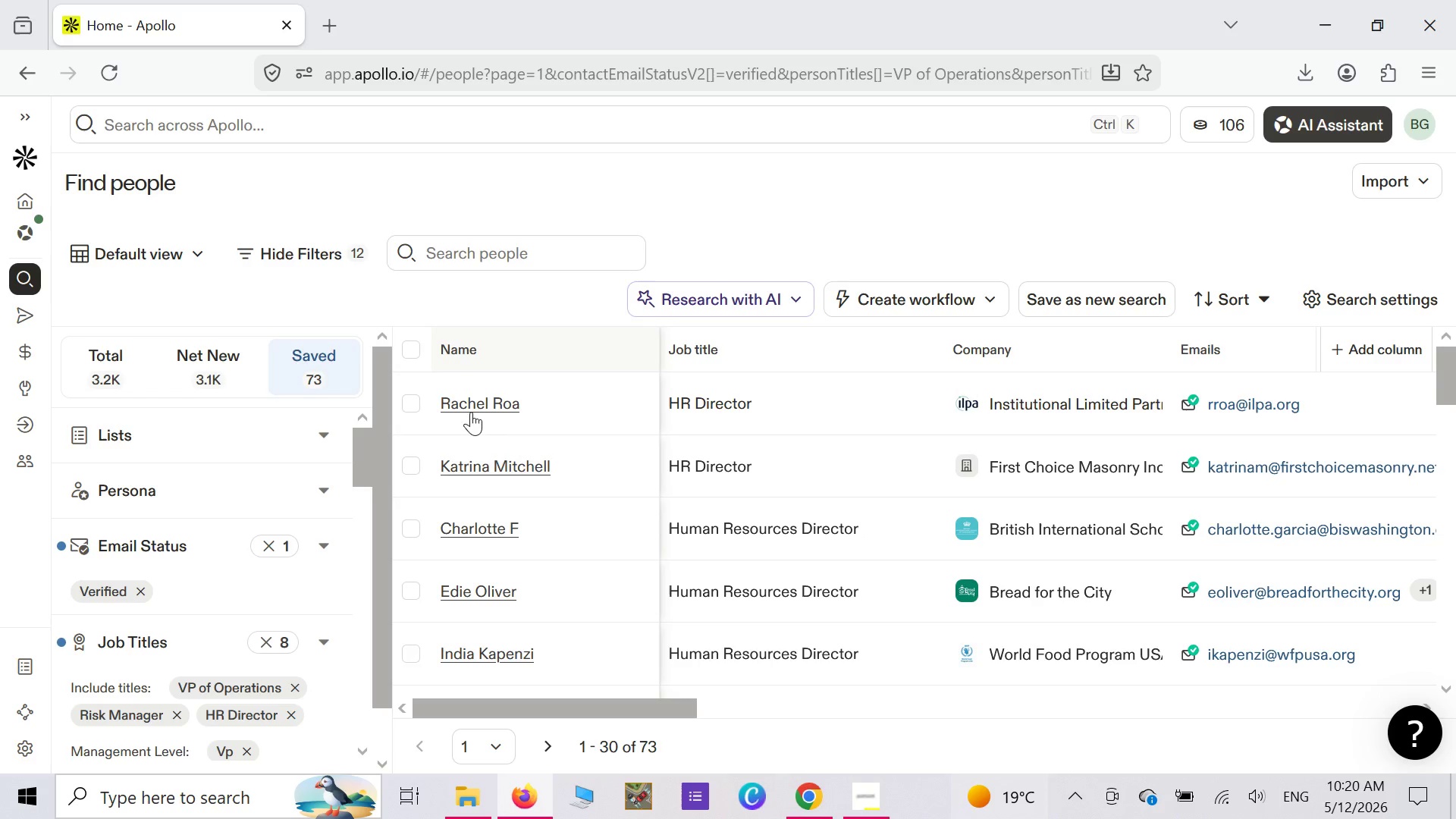 
left_click([414, 343])
 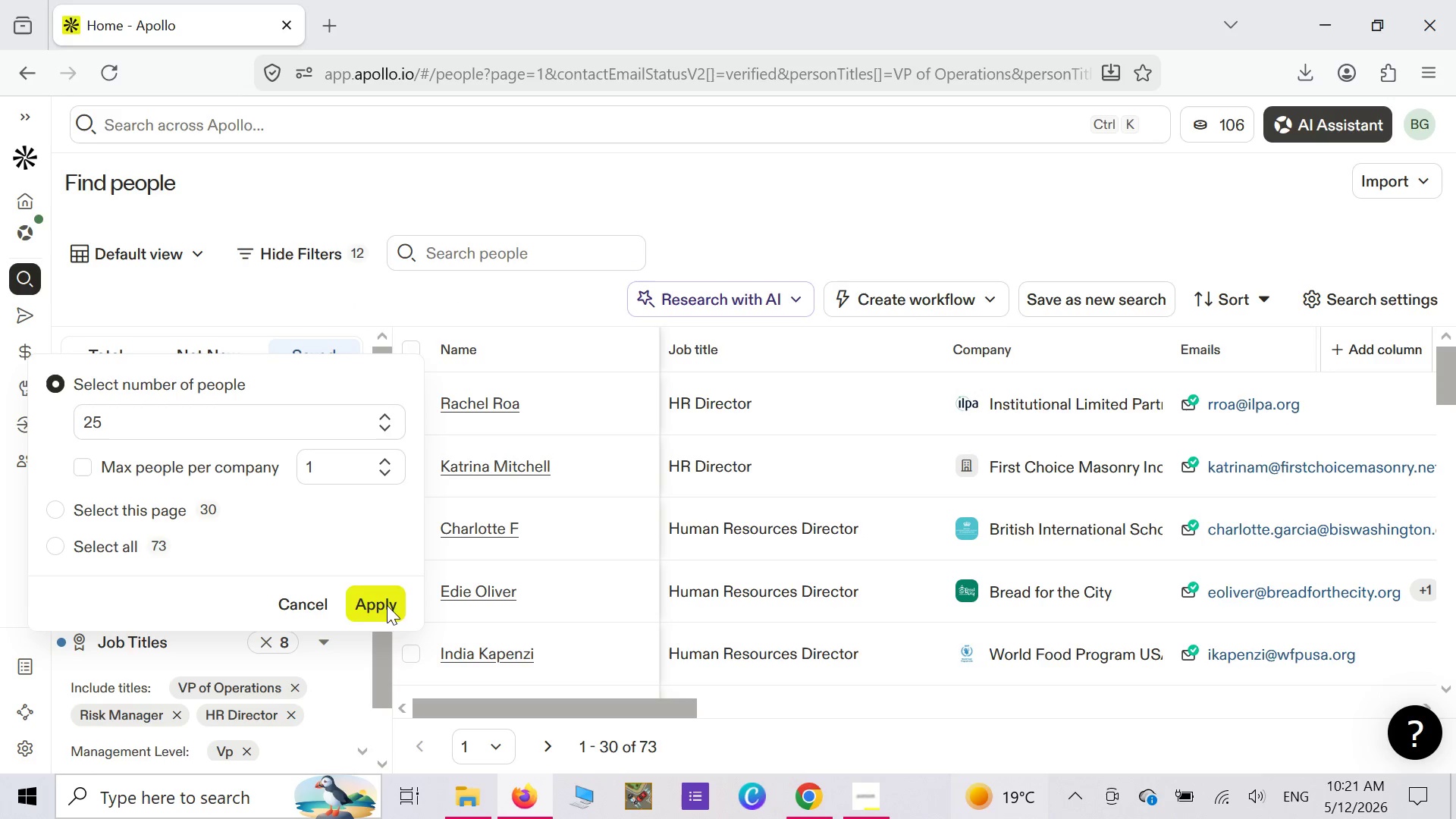 
left_click([387, 607])
 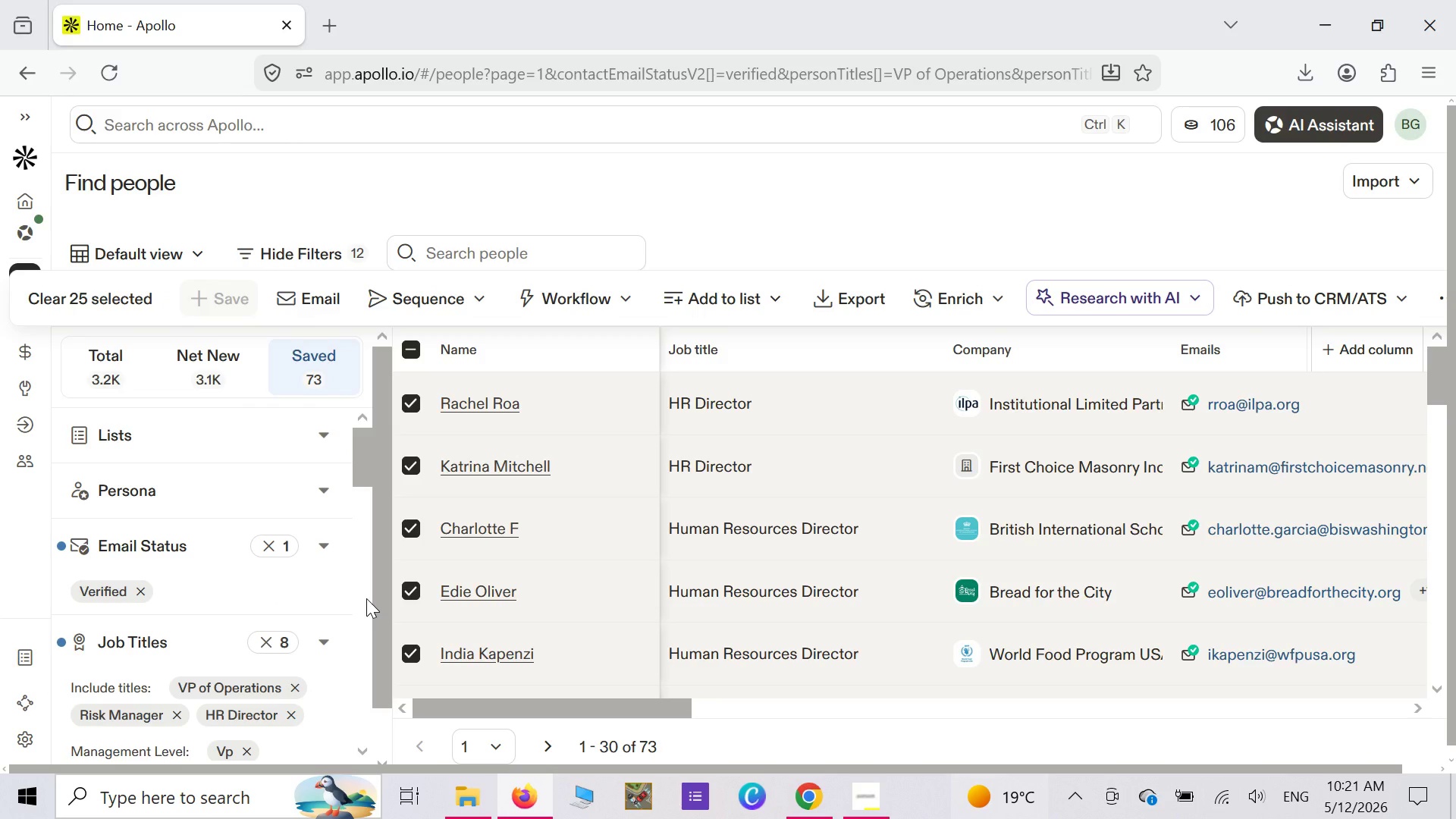 
wait(5.45)
 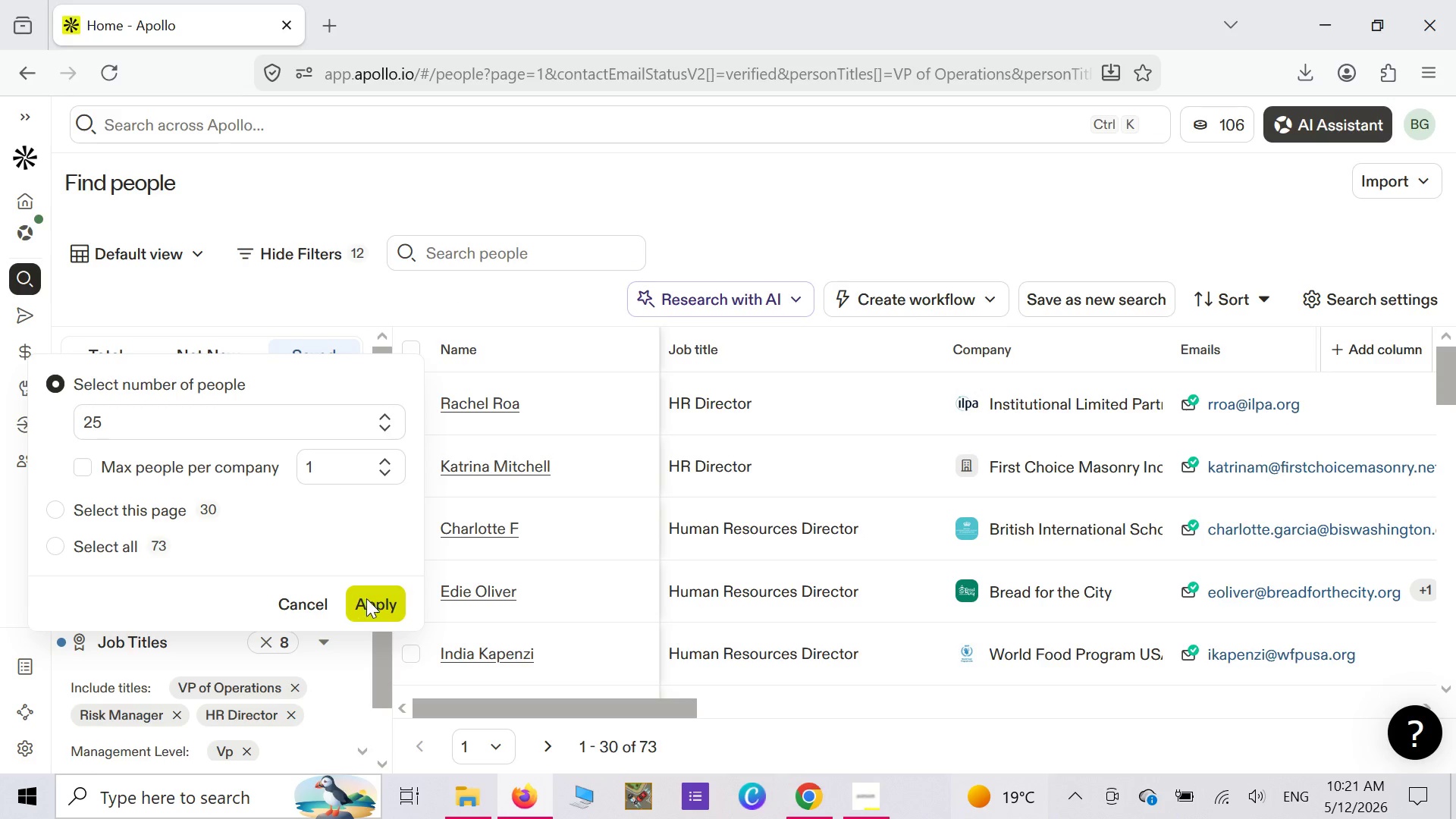 
scroll: coordinate [482, 606], scroll_direction: down, amount: 10.0
 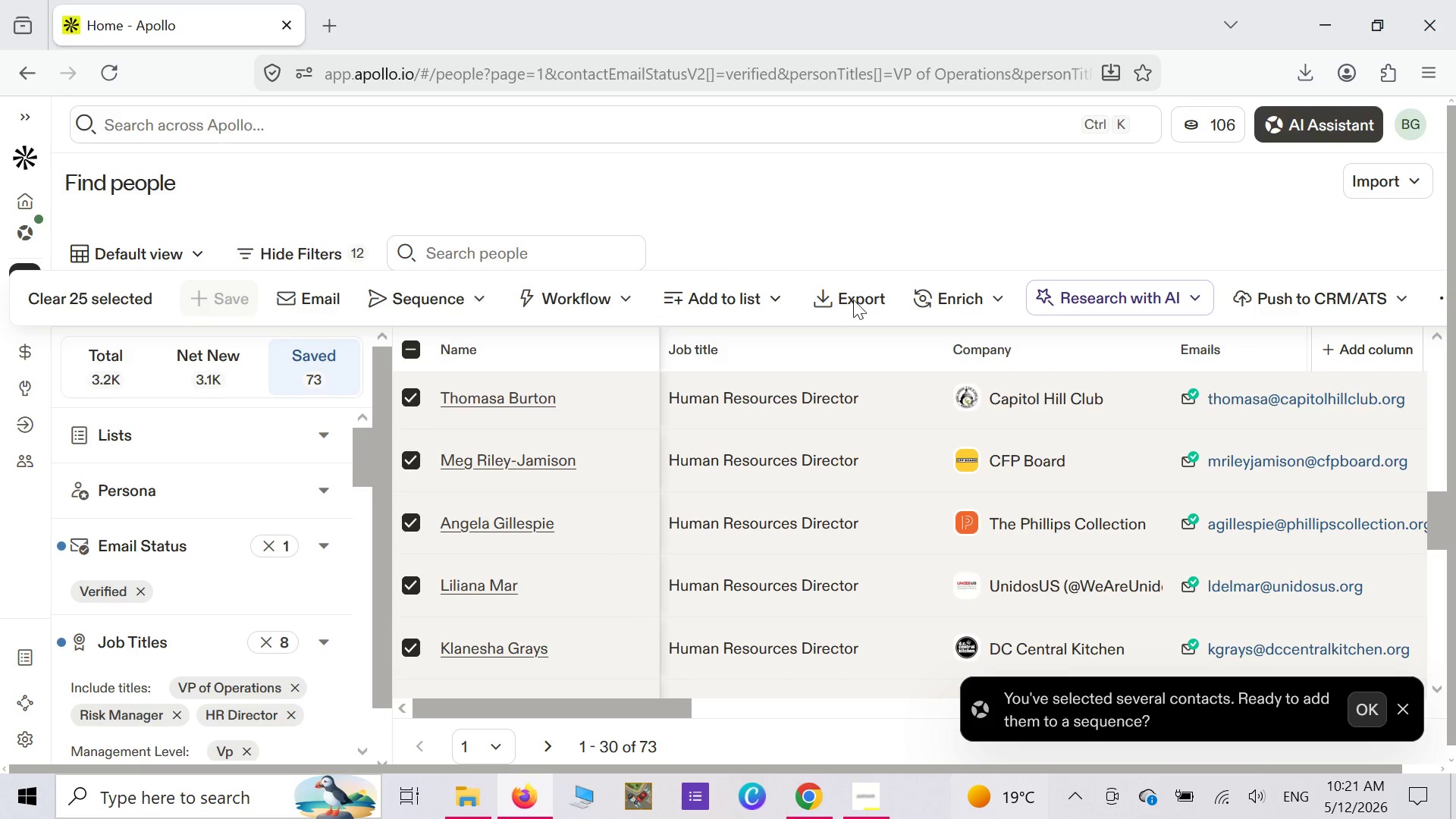 
wait(5.29)
 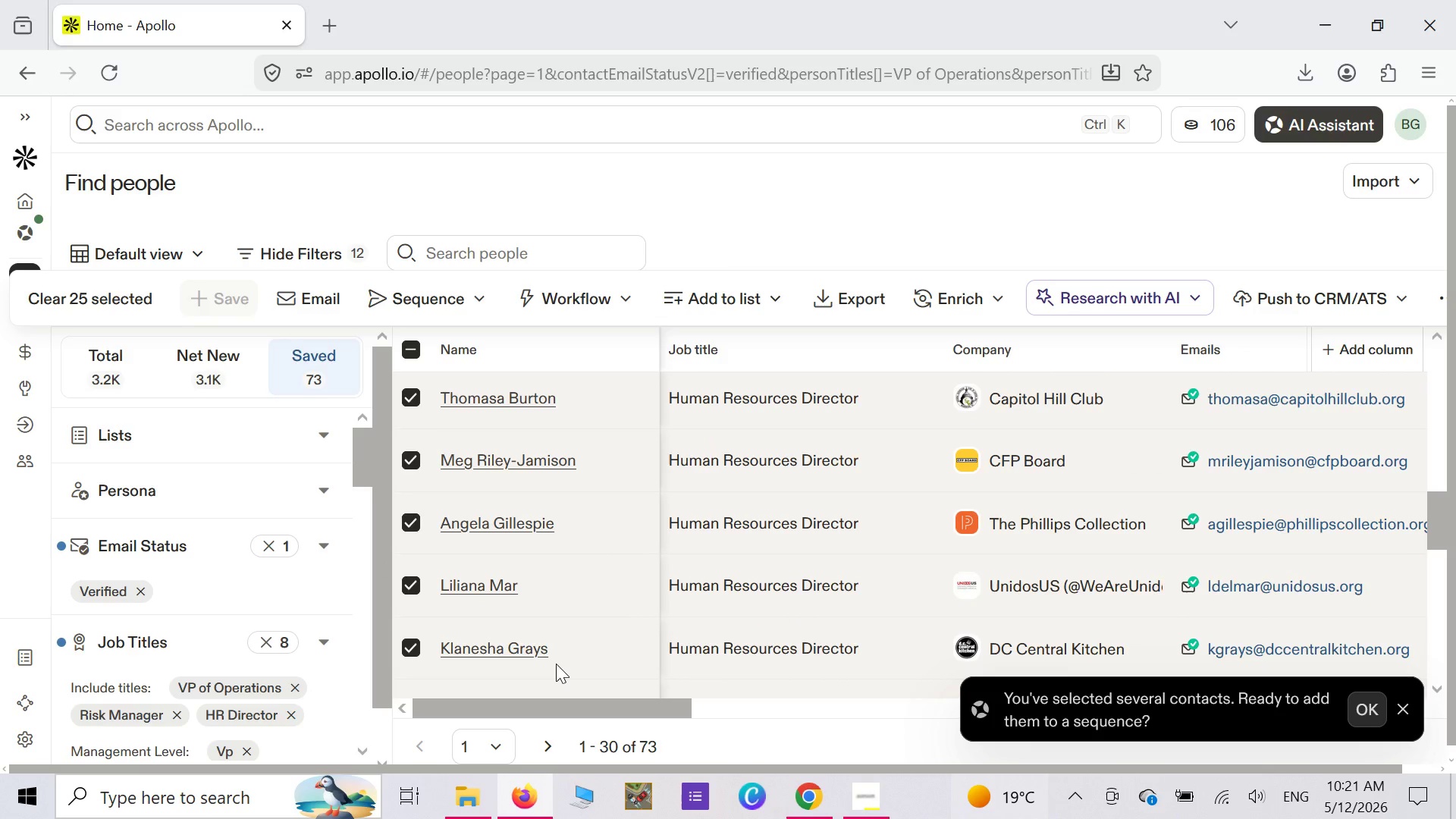 
left_click([990, 289])
 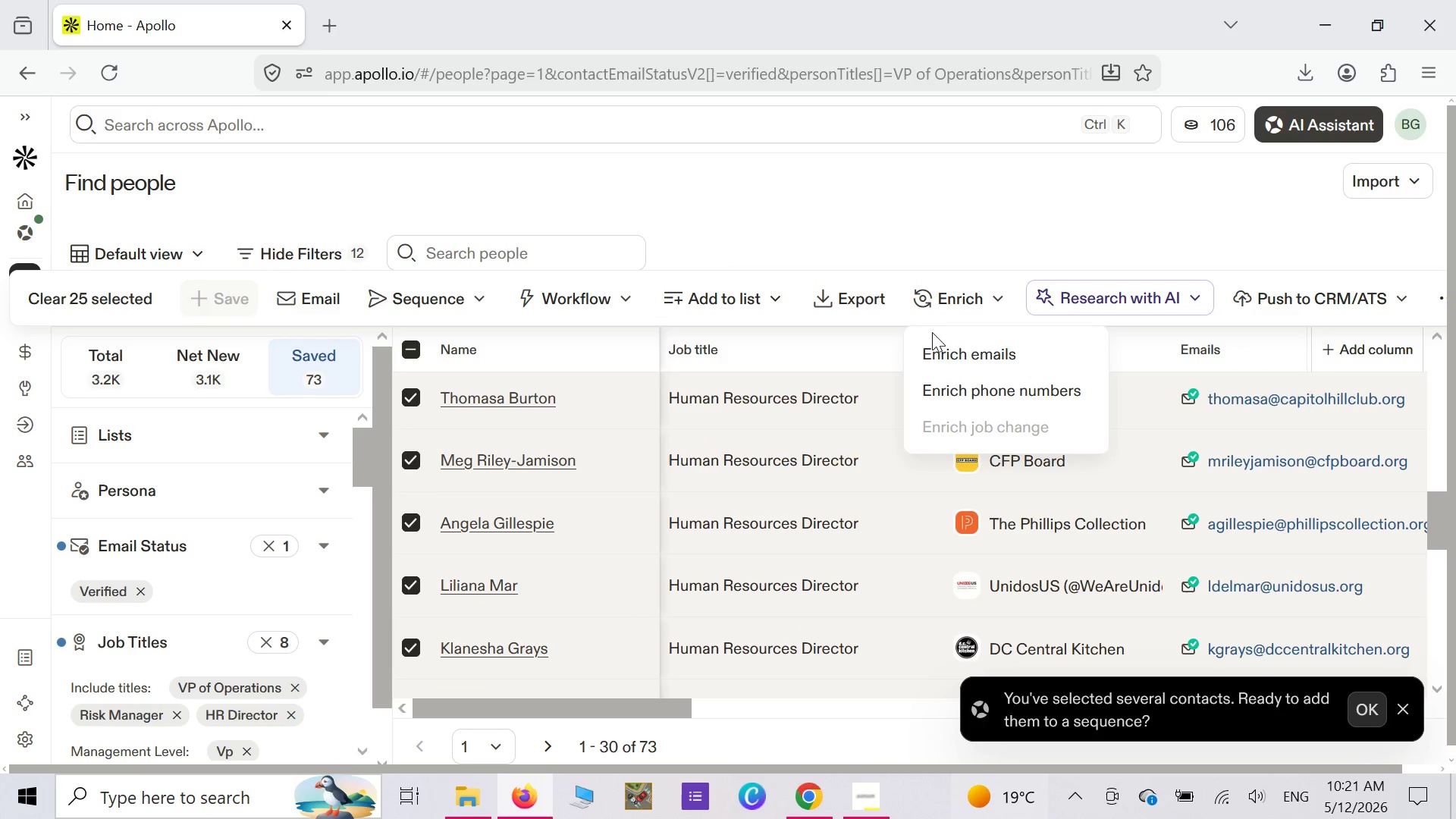 
left_click([945, 354])
 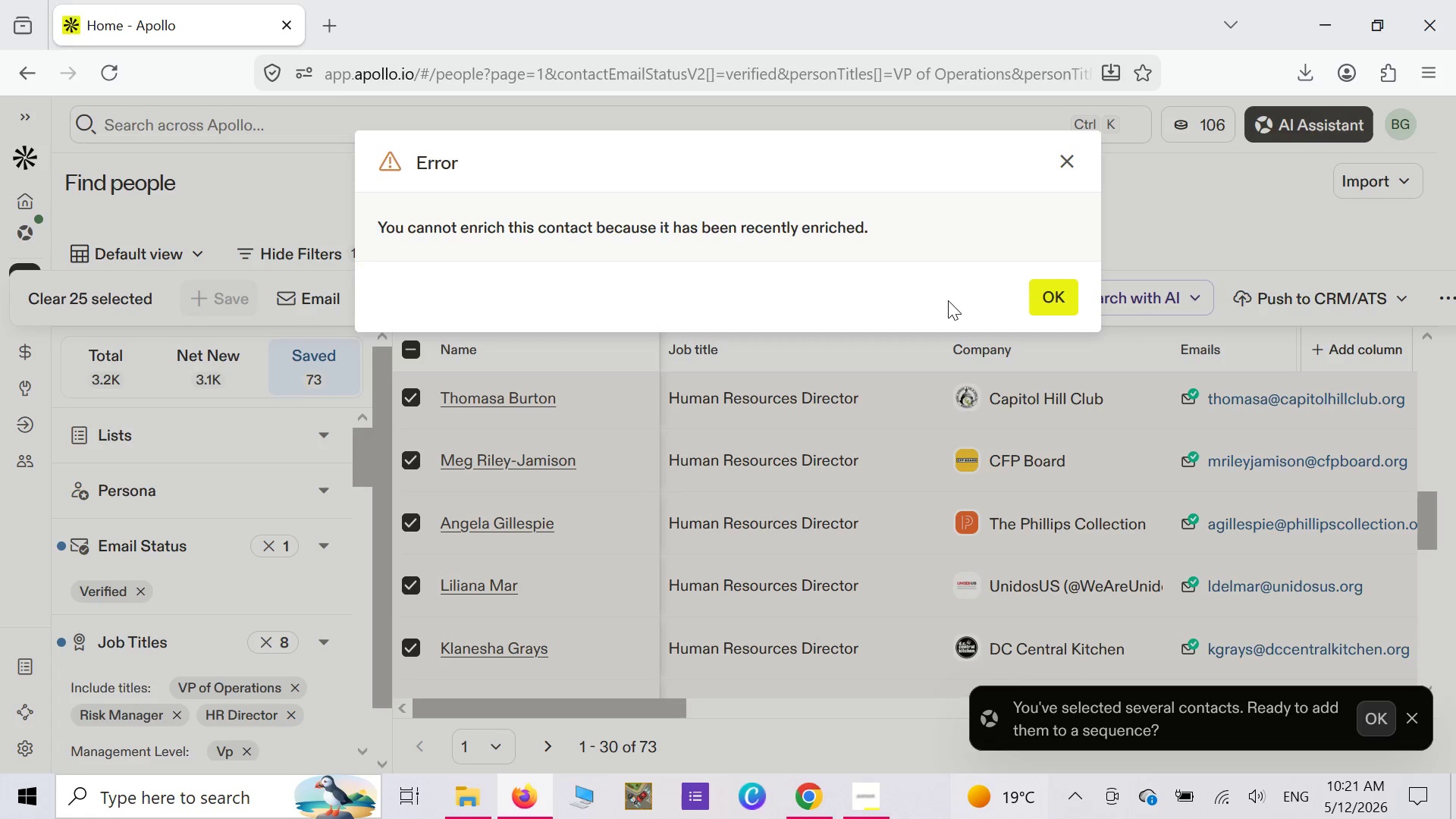 
left_click([1043, 296])
 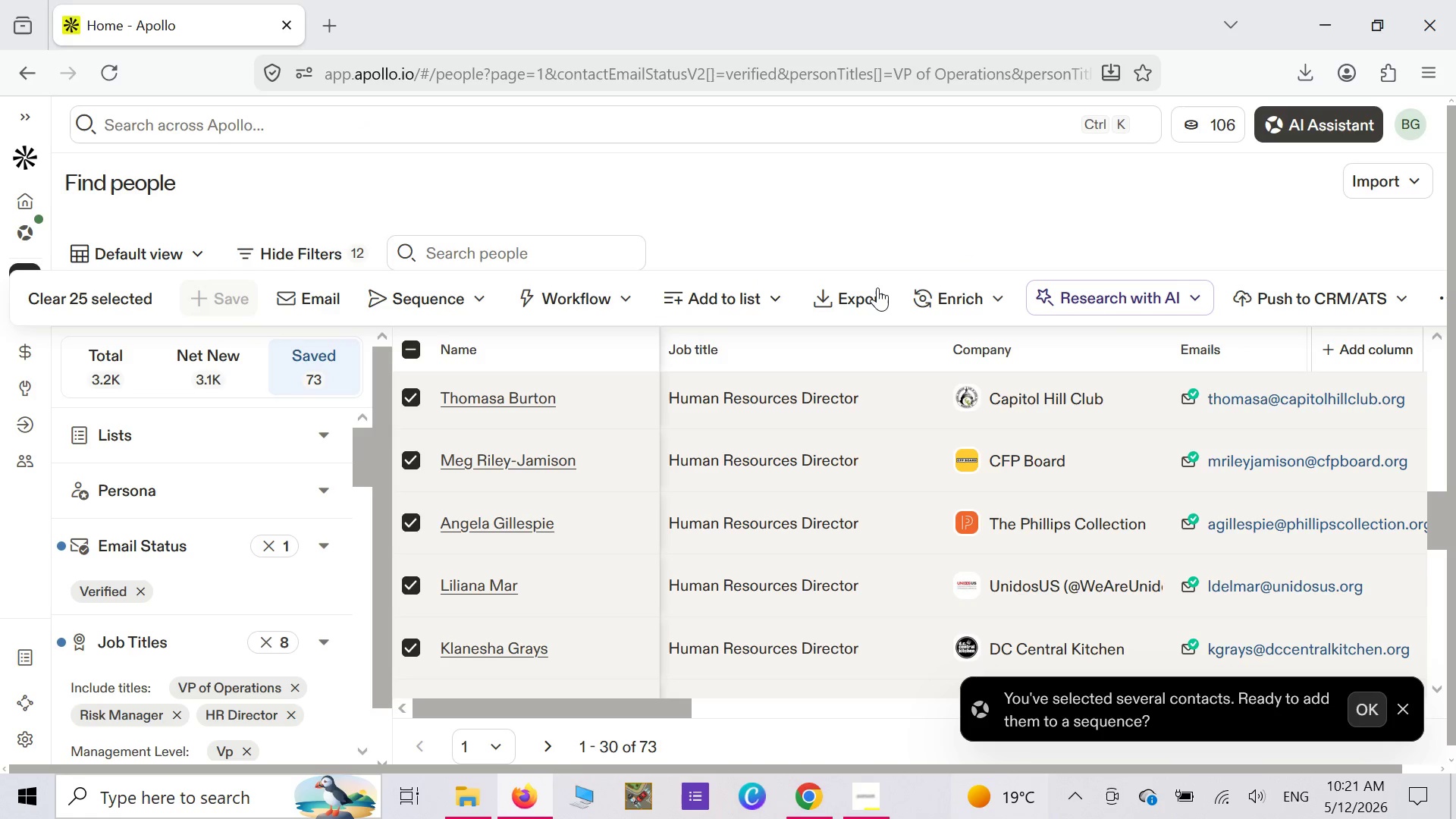 
left_click([863, 297])
 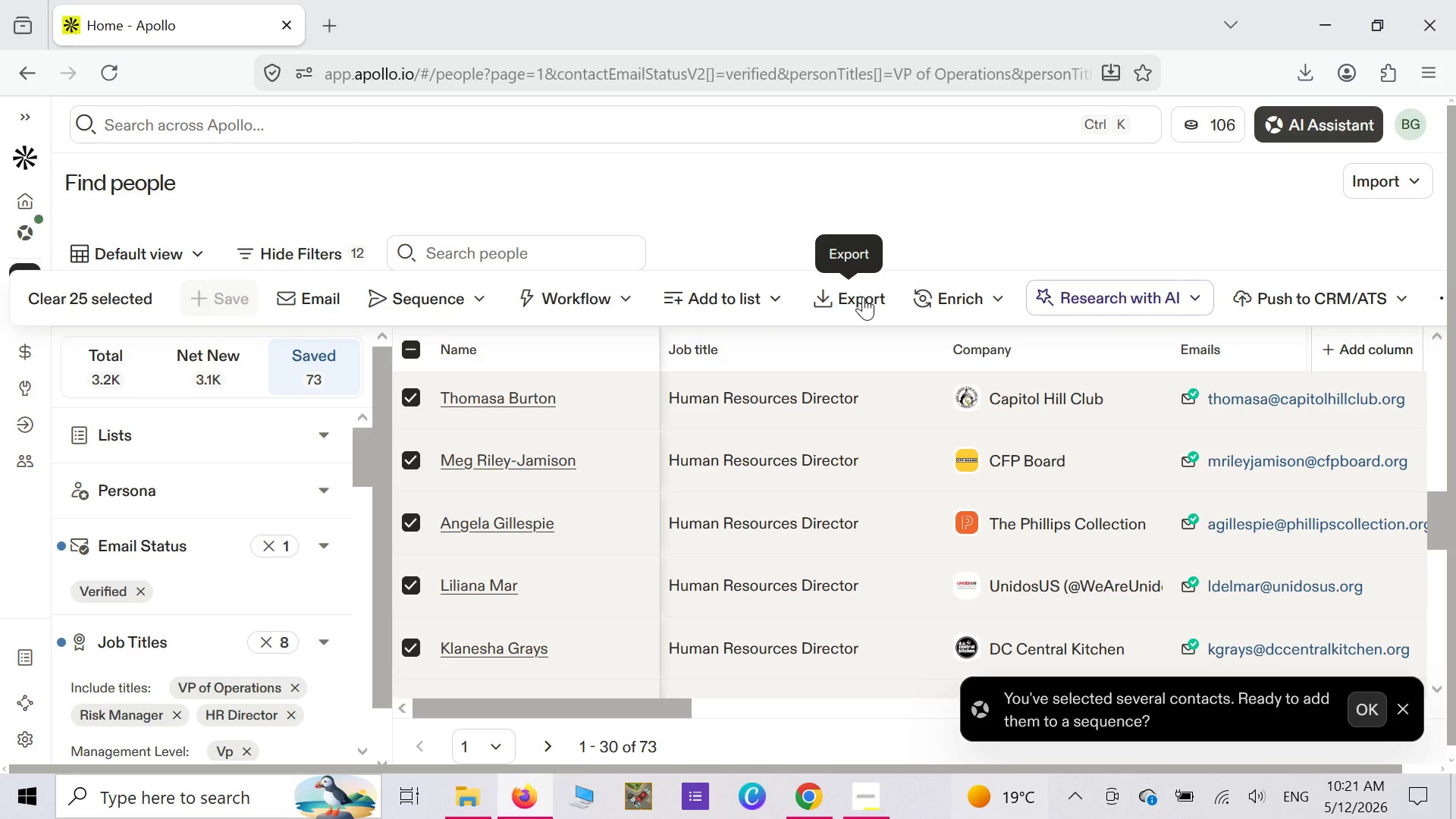 
mouse_move([834, 298])
 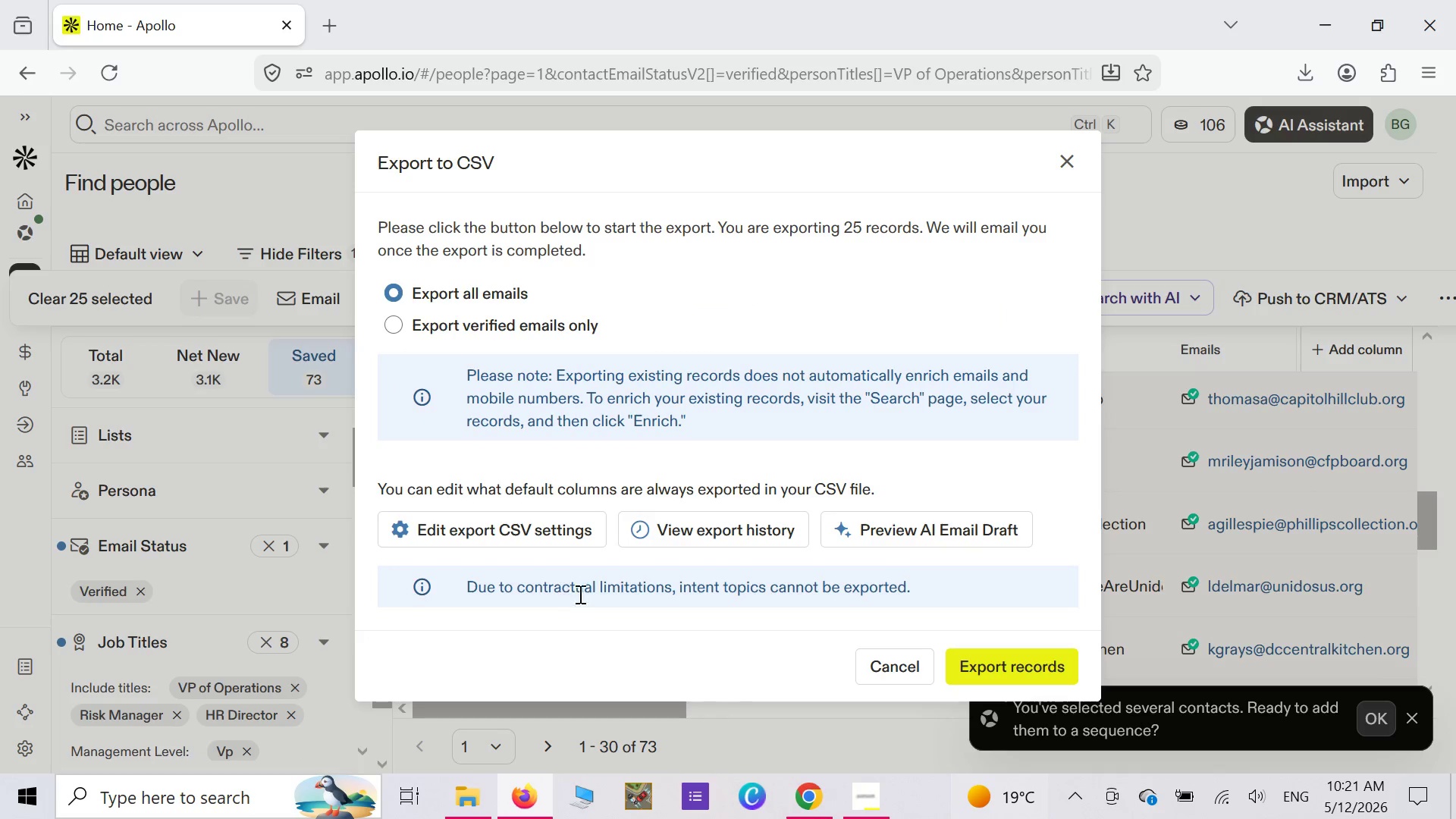 
wait(10.98)
 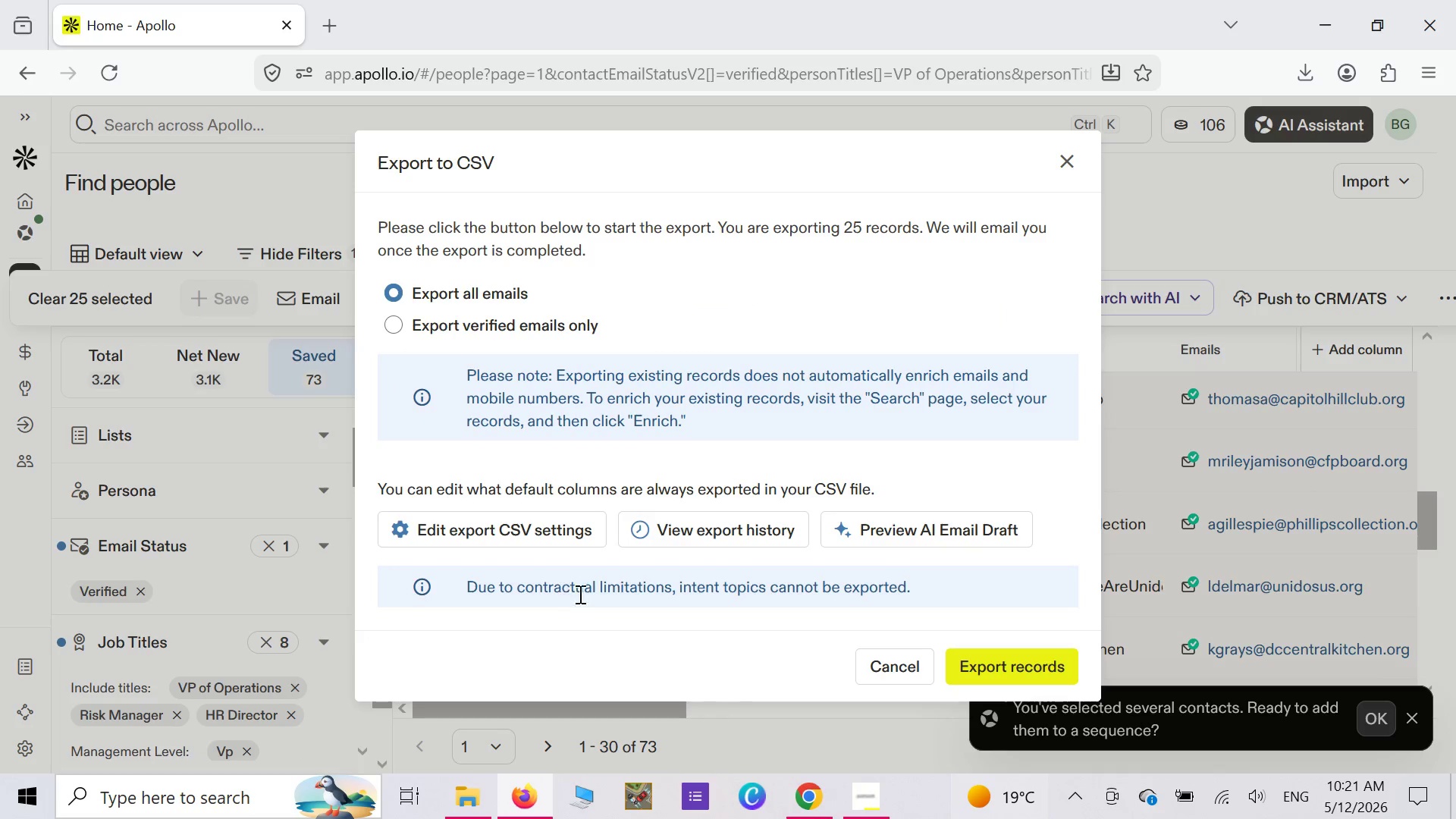 
left_click([424, 588])
 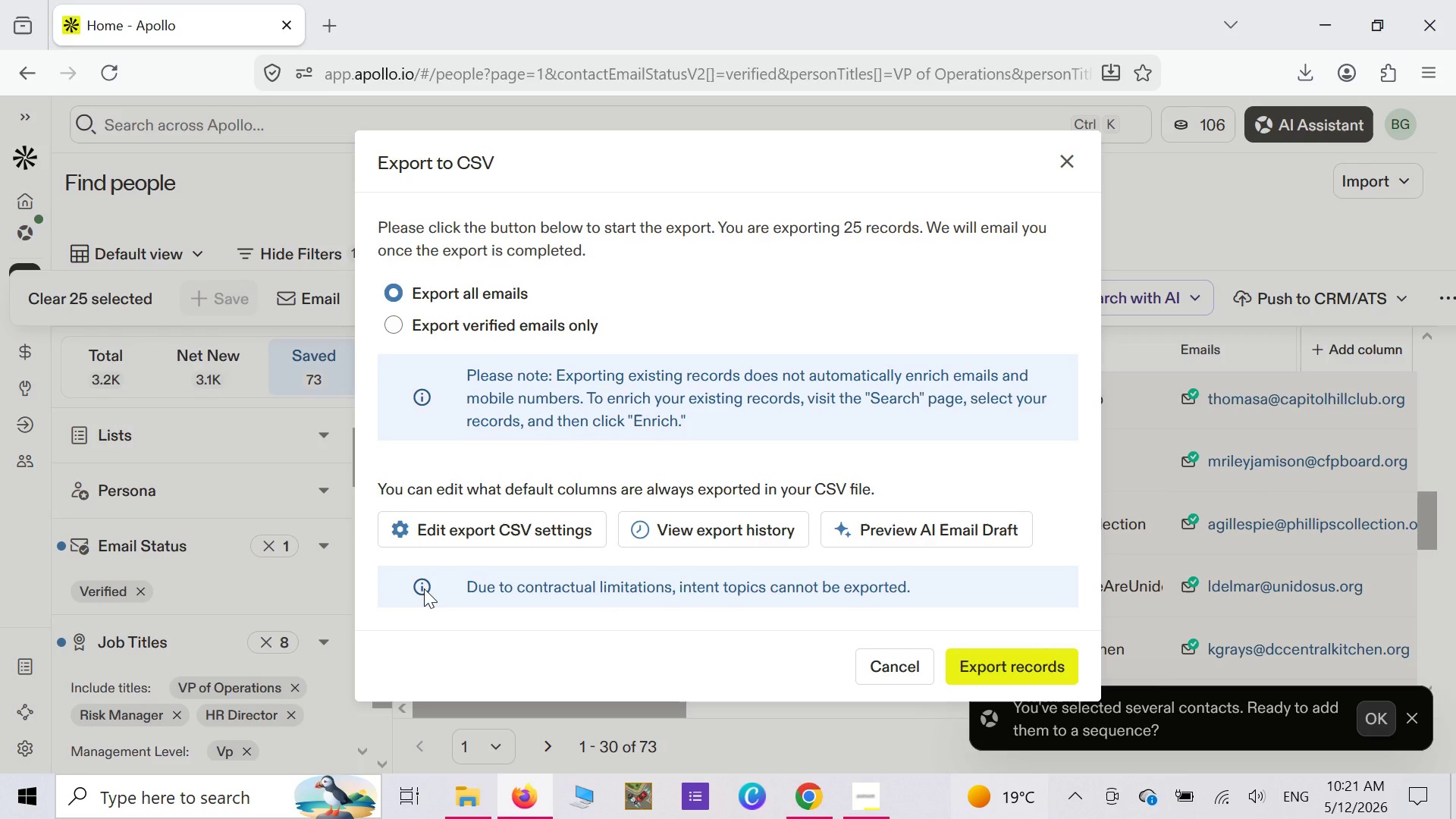 
left_click([424, 588])
 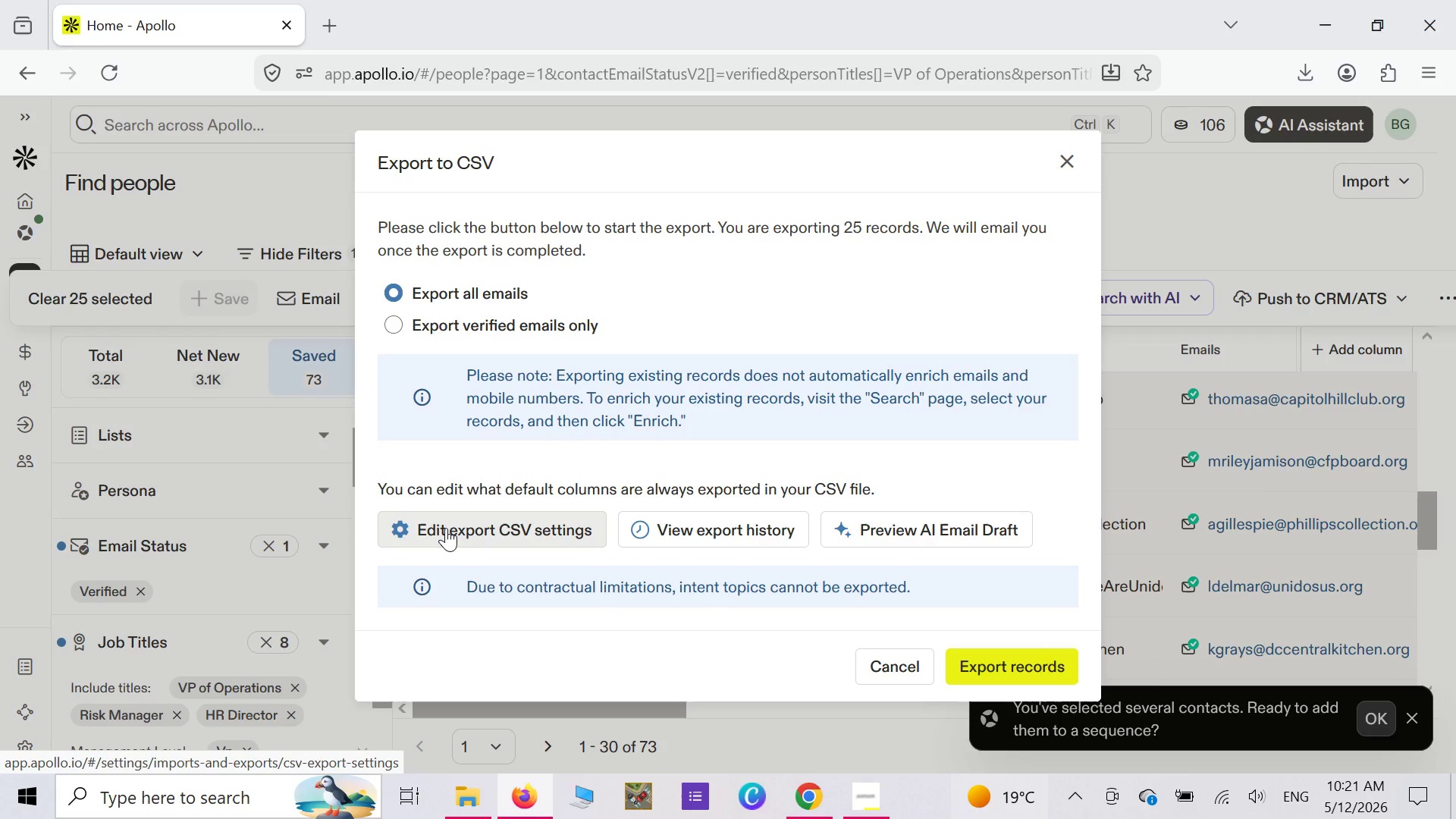 
left_click([446, 528])
 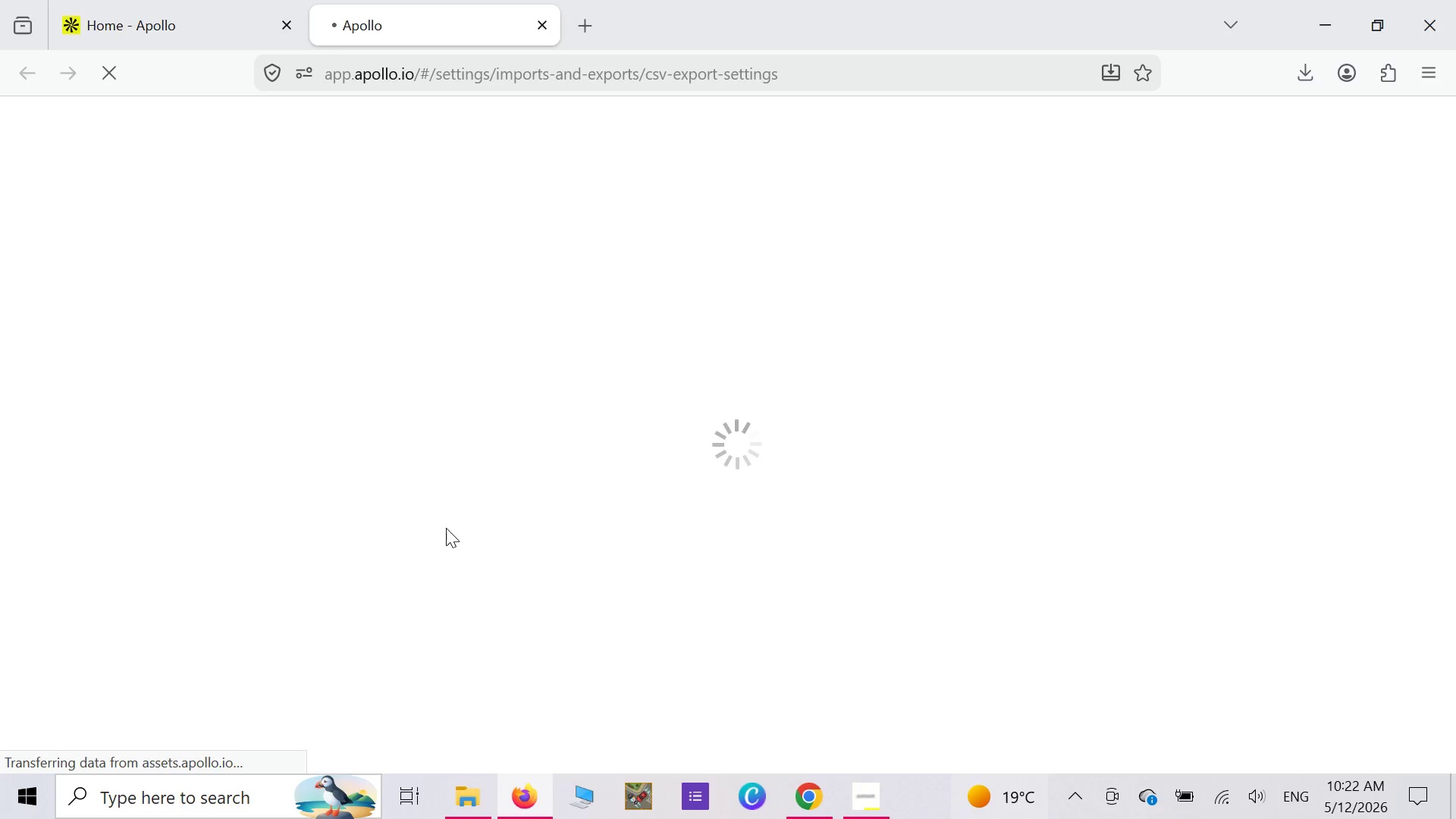 
wait(26.03)
 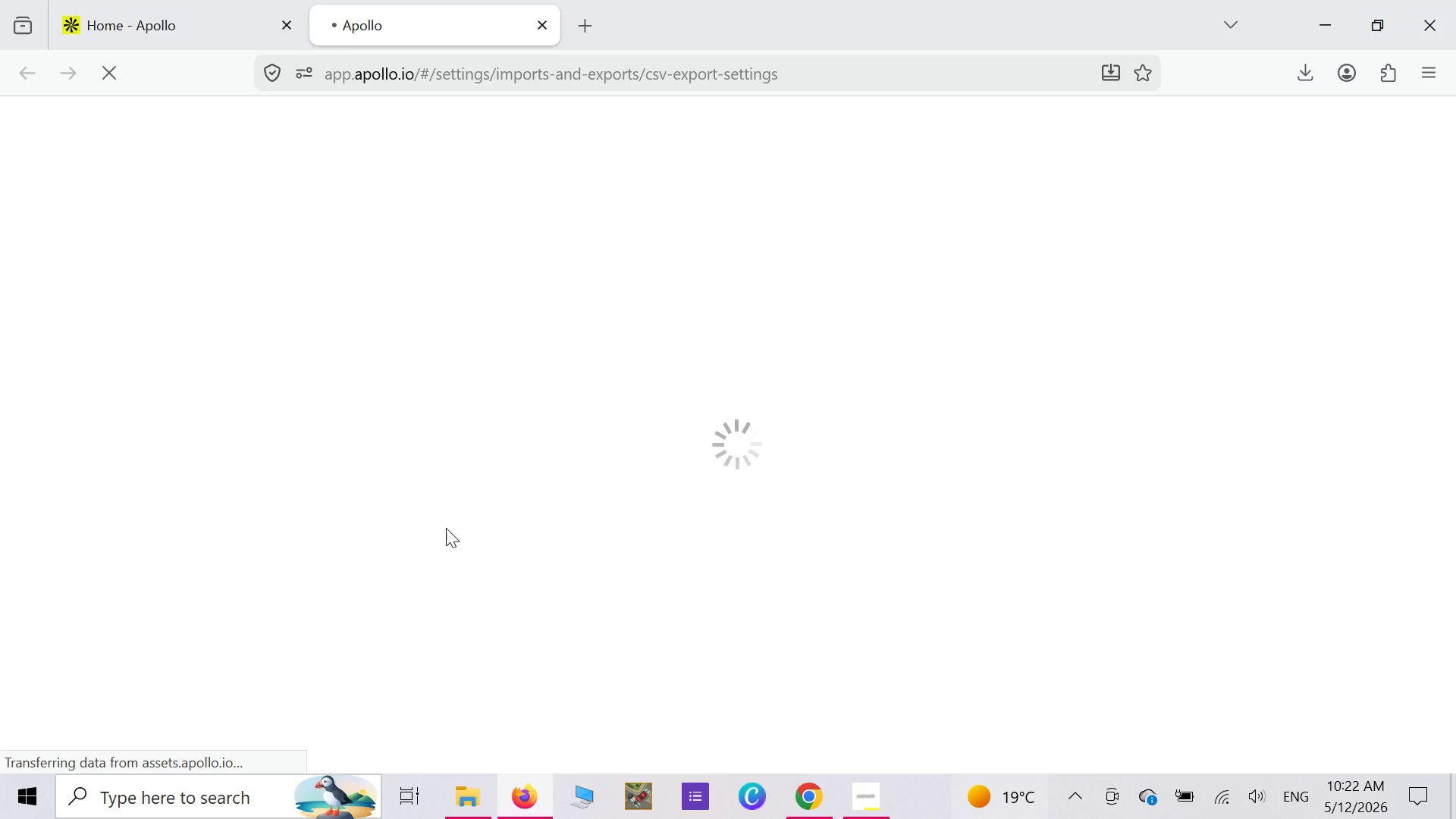 
mouse_move([170, 15])
 